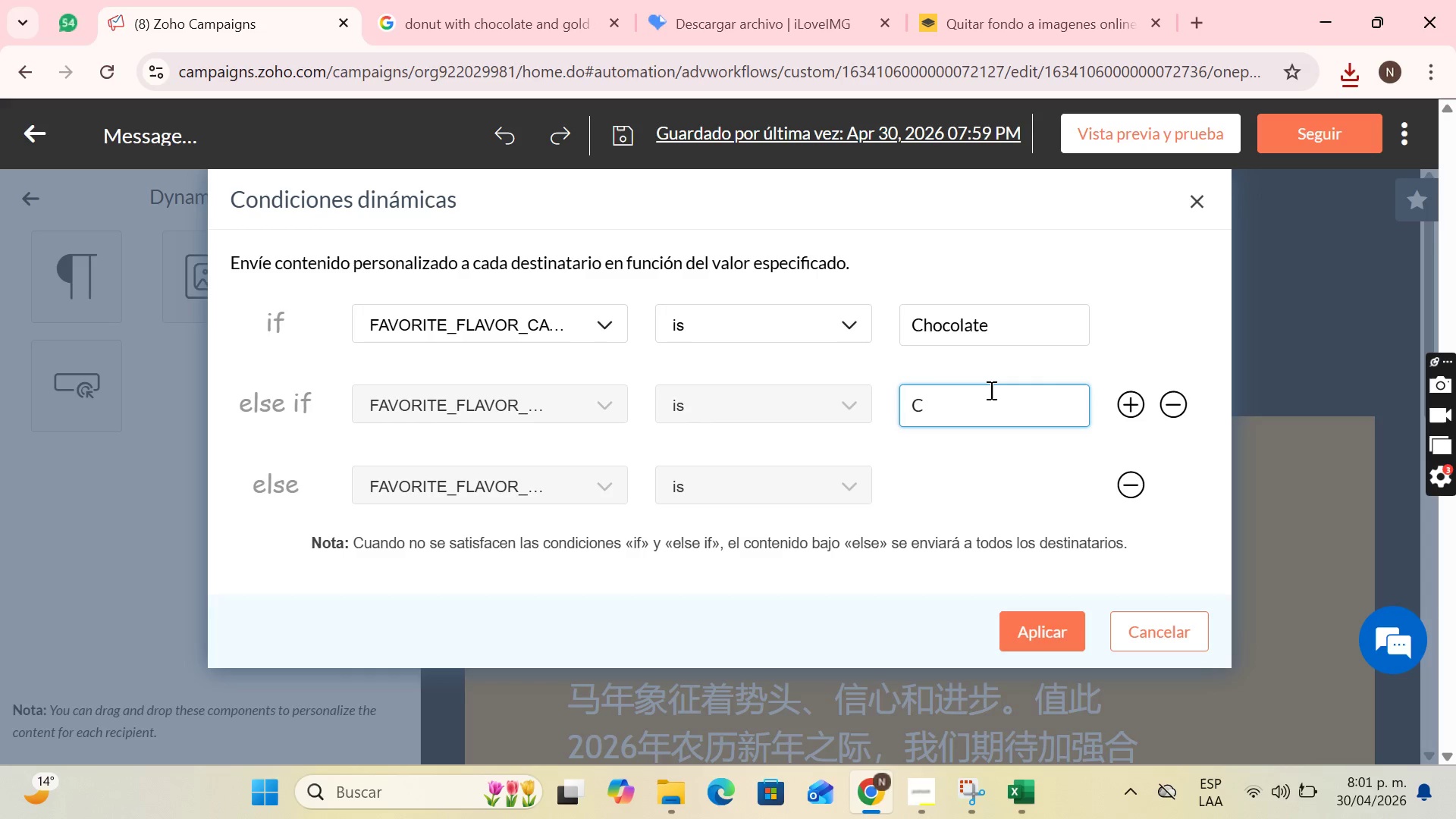 
key(Backspace)
 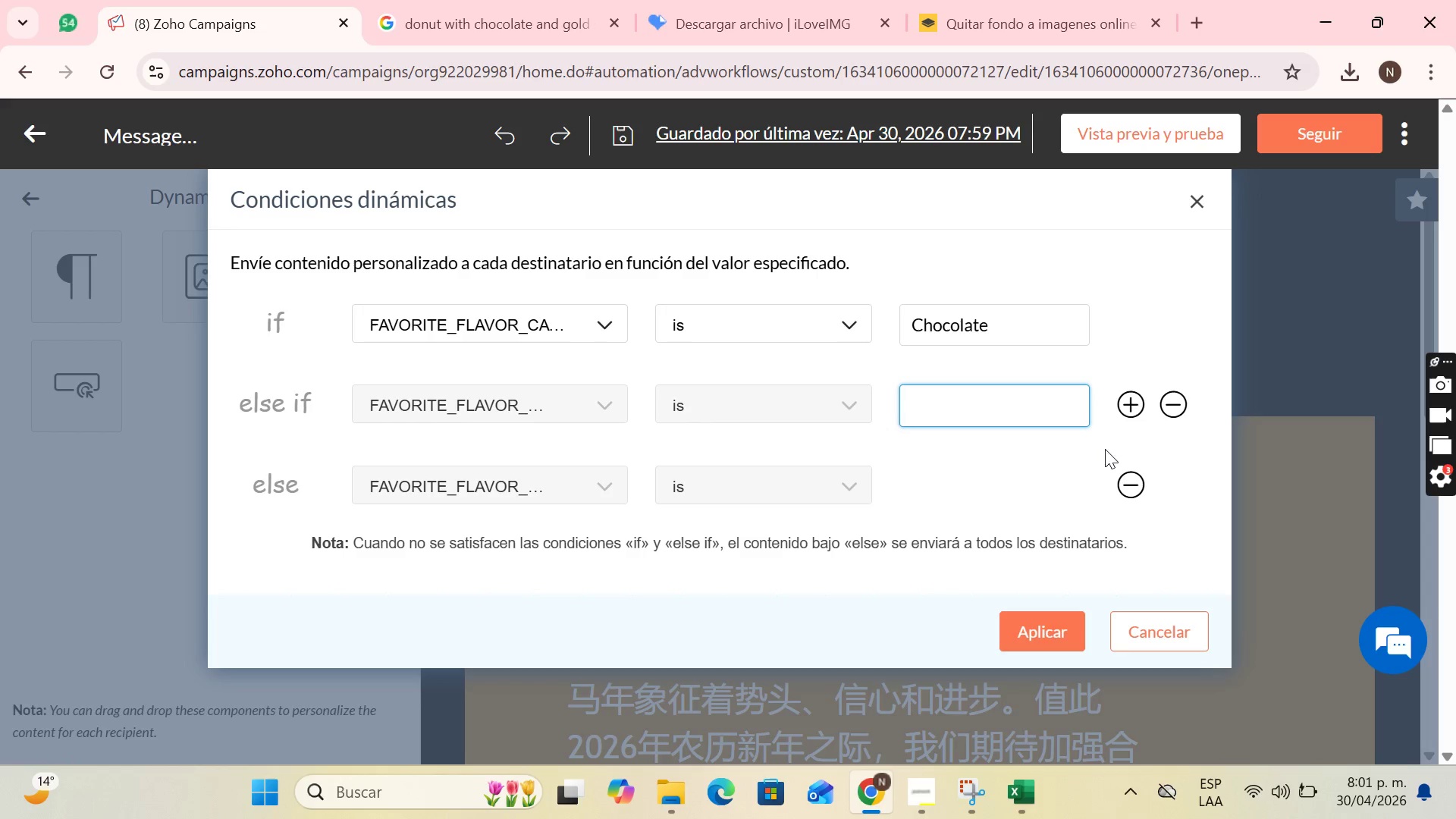 
mouse_move([953, 805])
 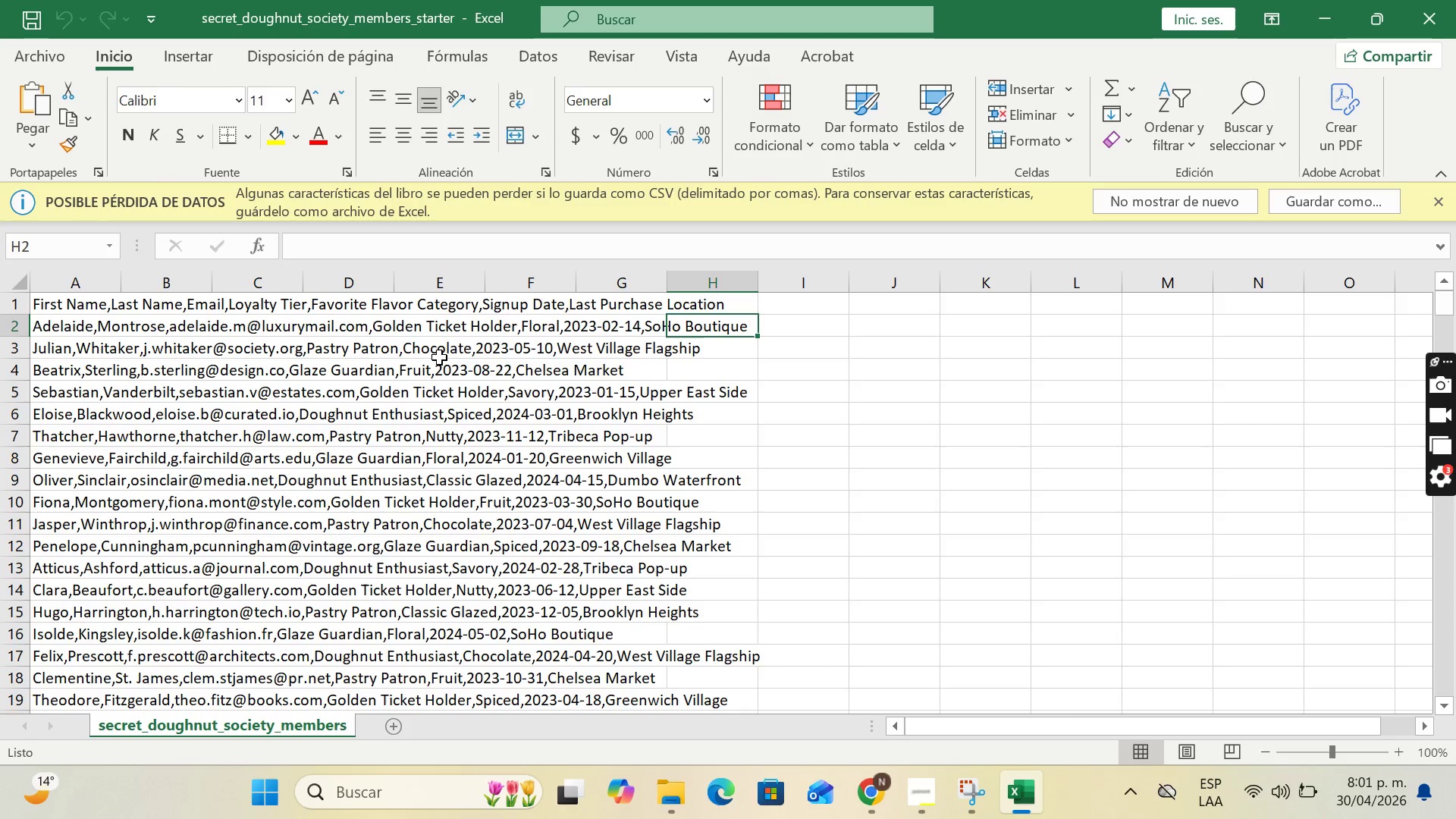 
wait(5.48)
 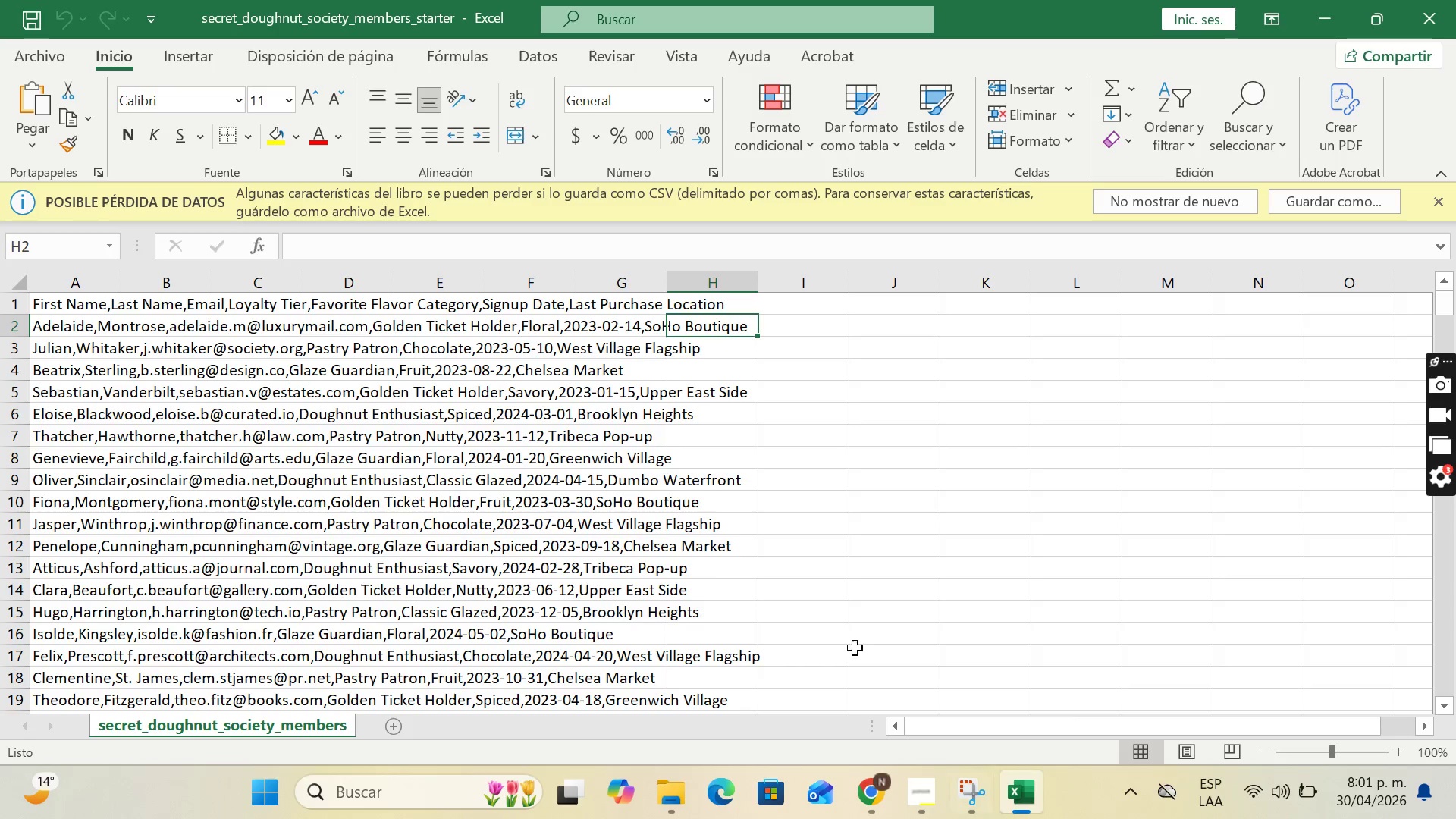 
left_click([876, 794])
 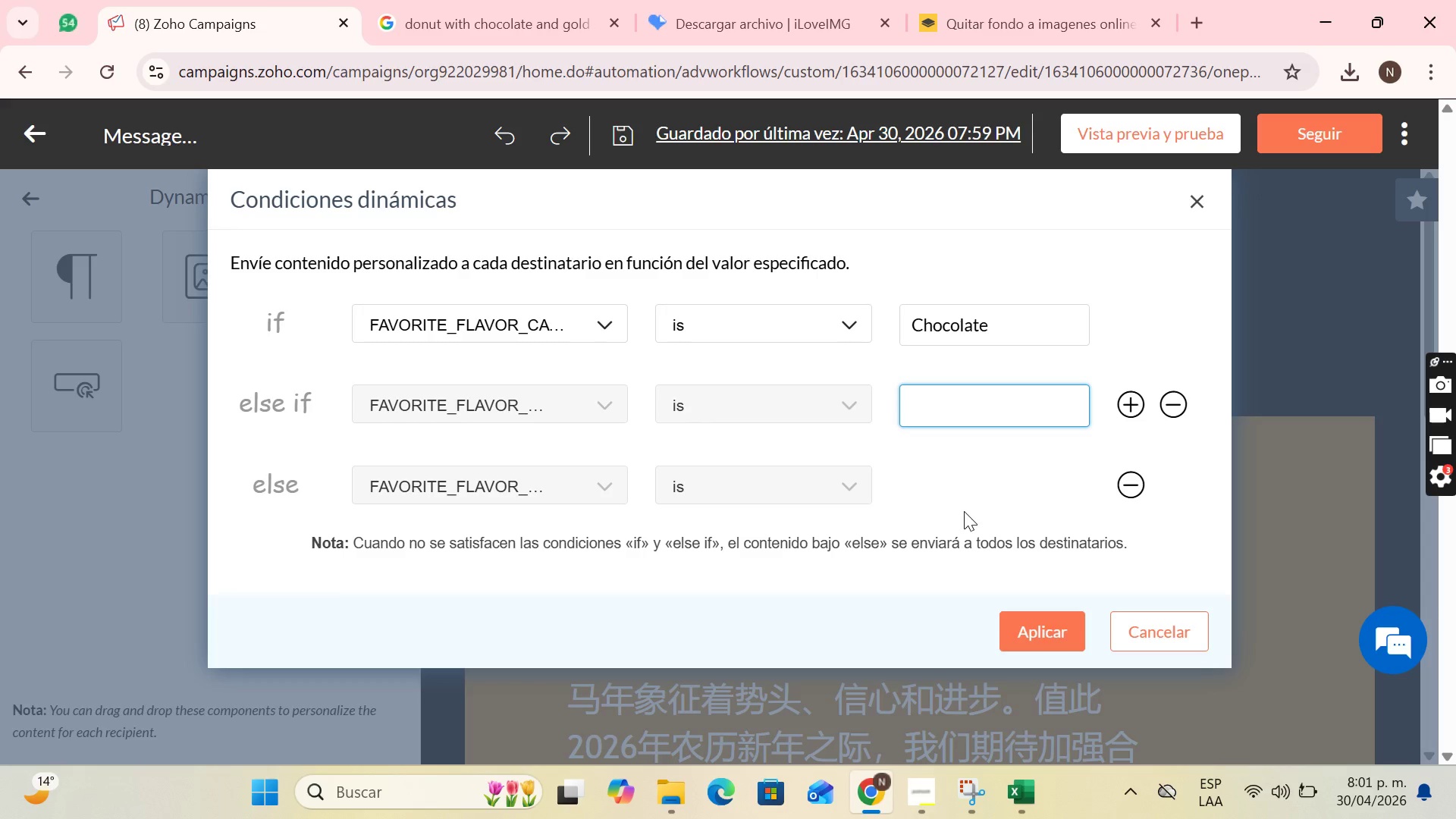 
type(Fruit)
 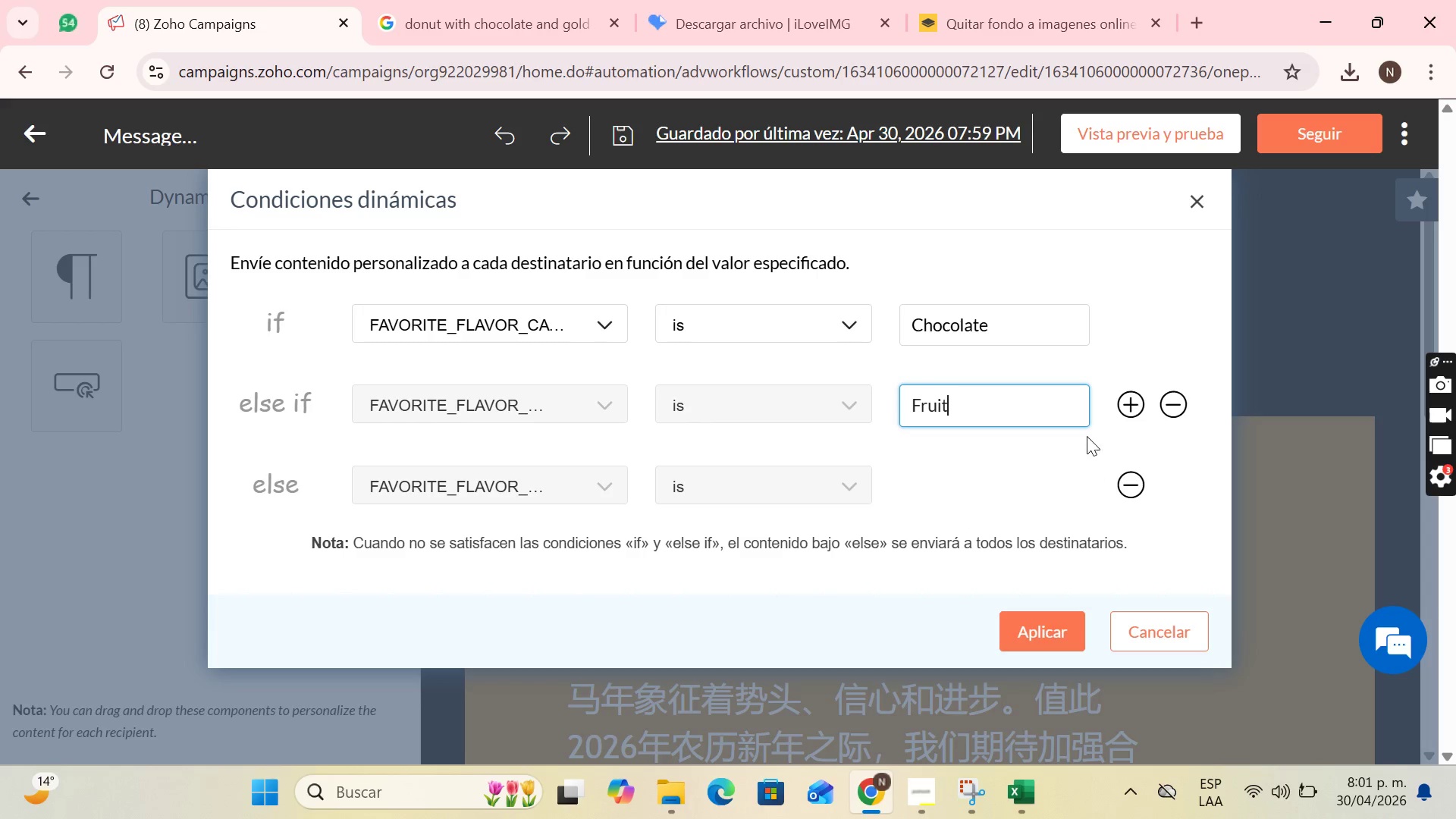 
left_click([1141, 408])
 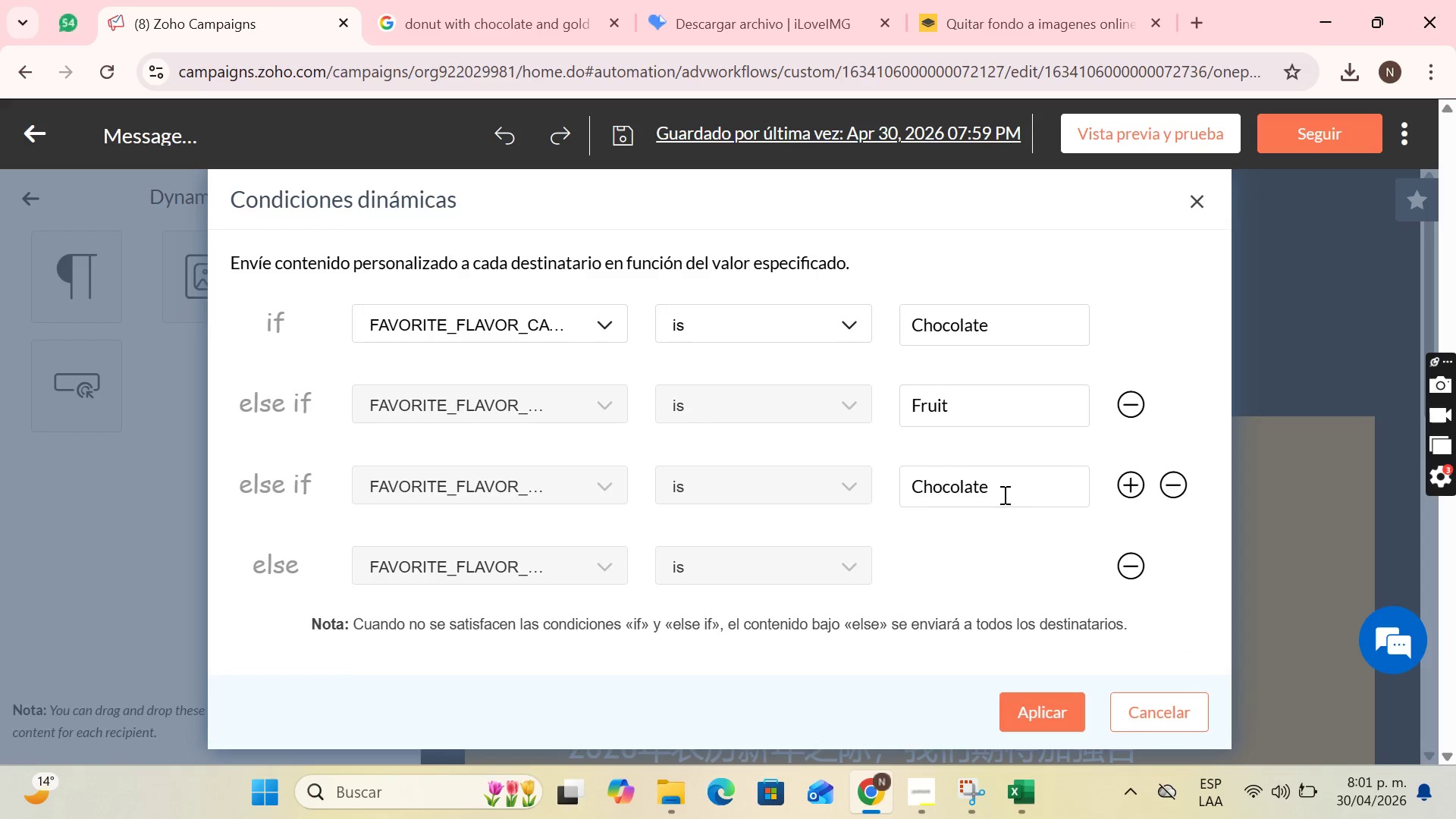 
left_click([1000, 491])
 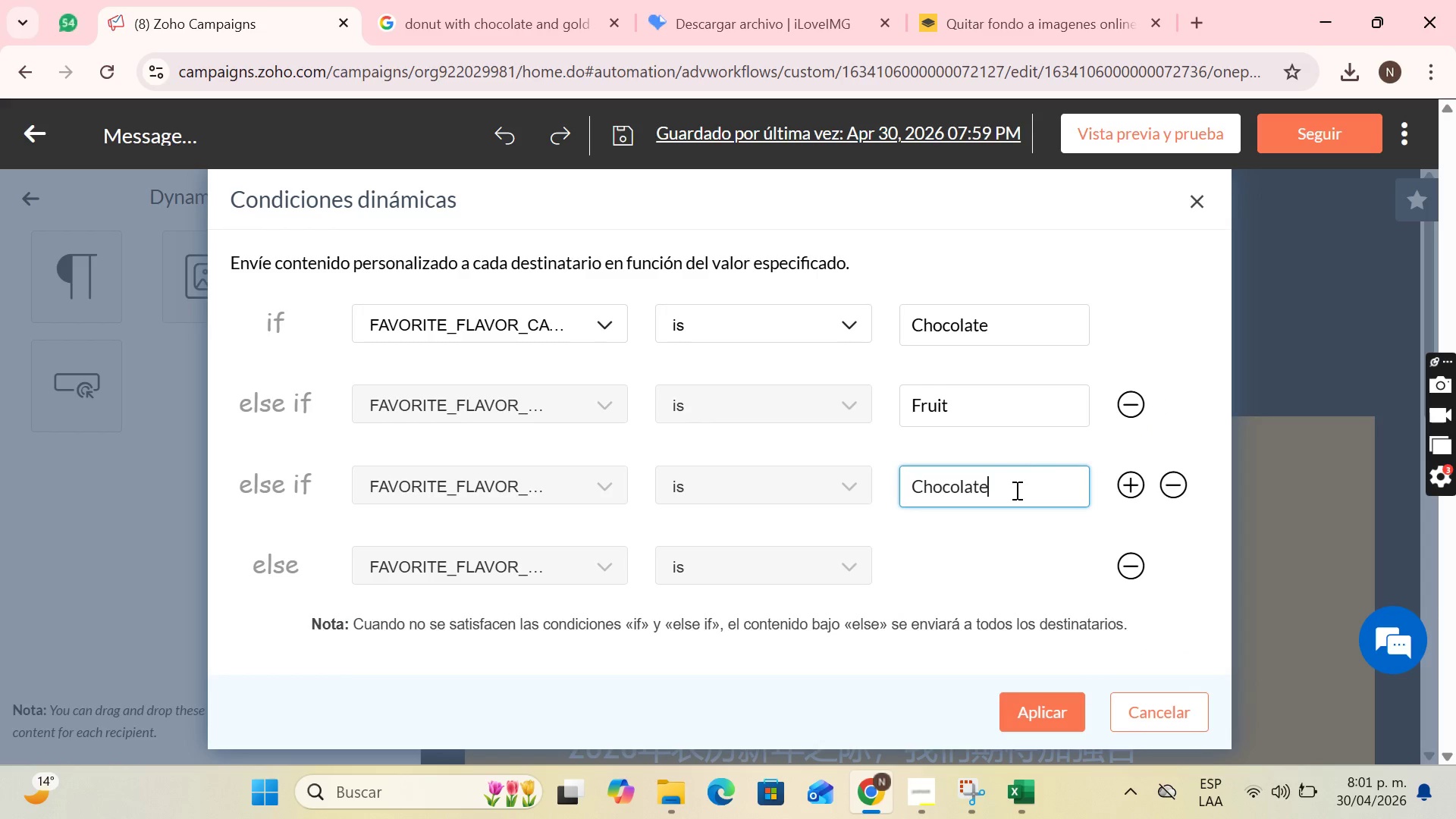 
key(Backspace)
 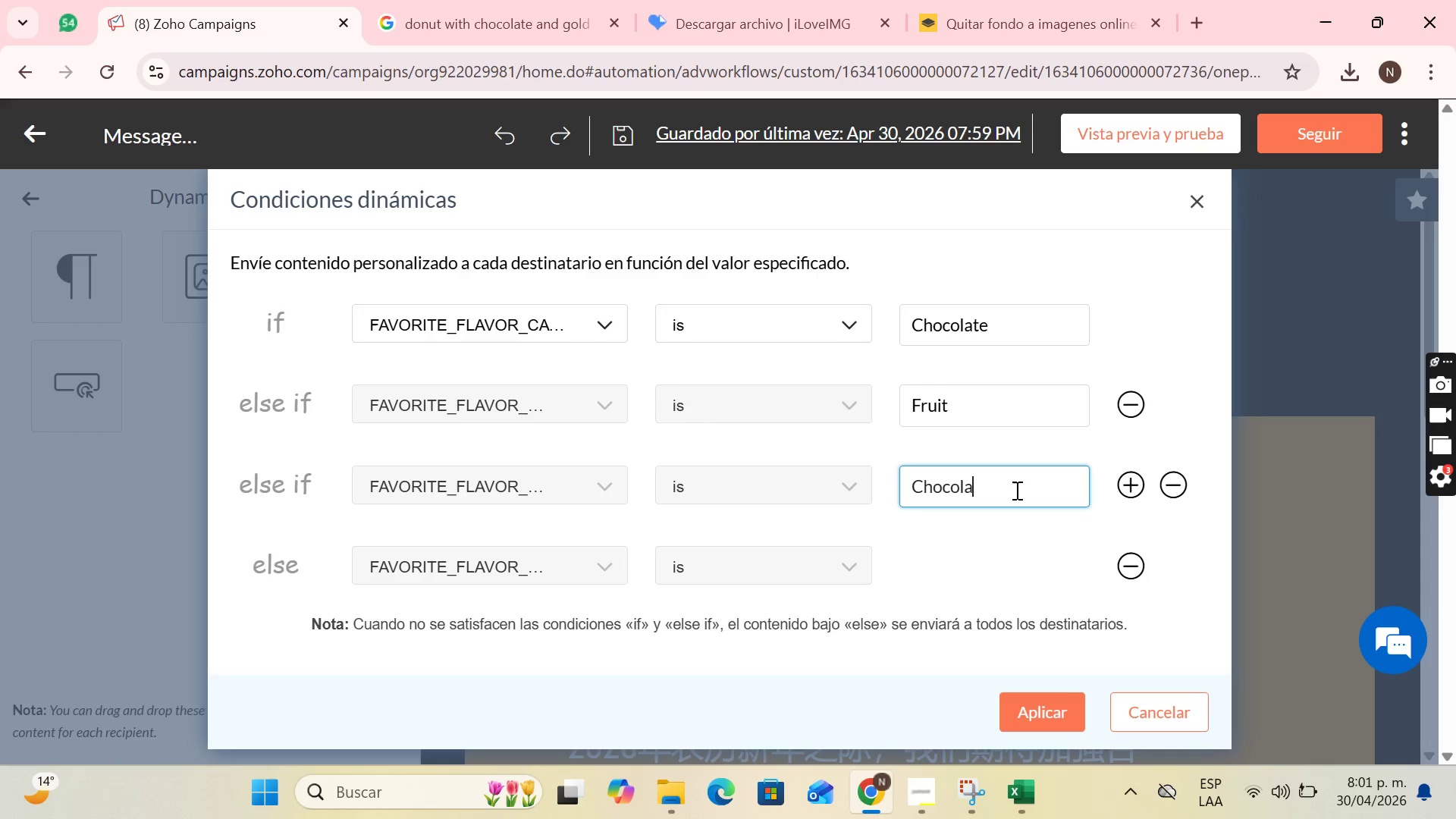 
key(Backspace)
 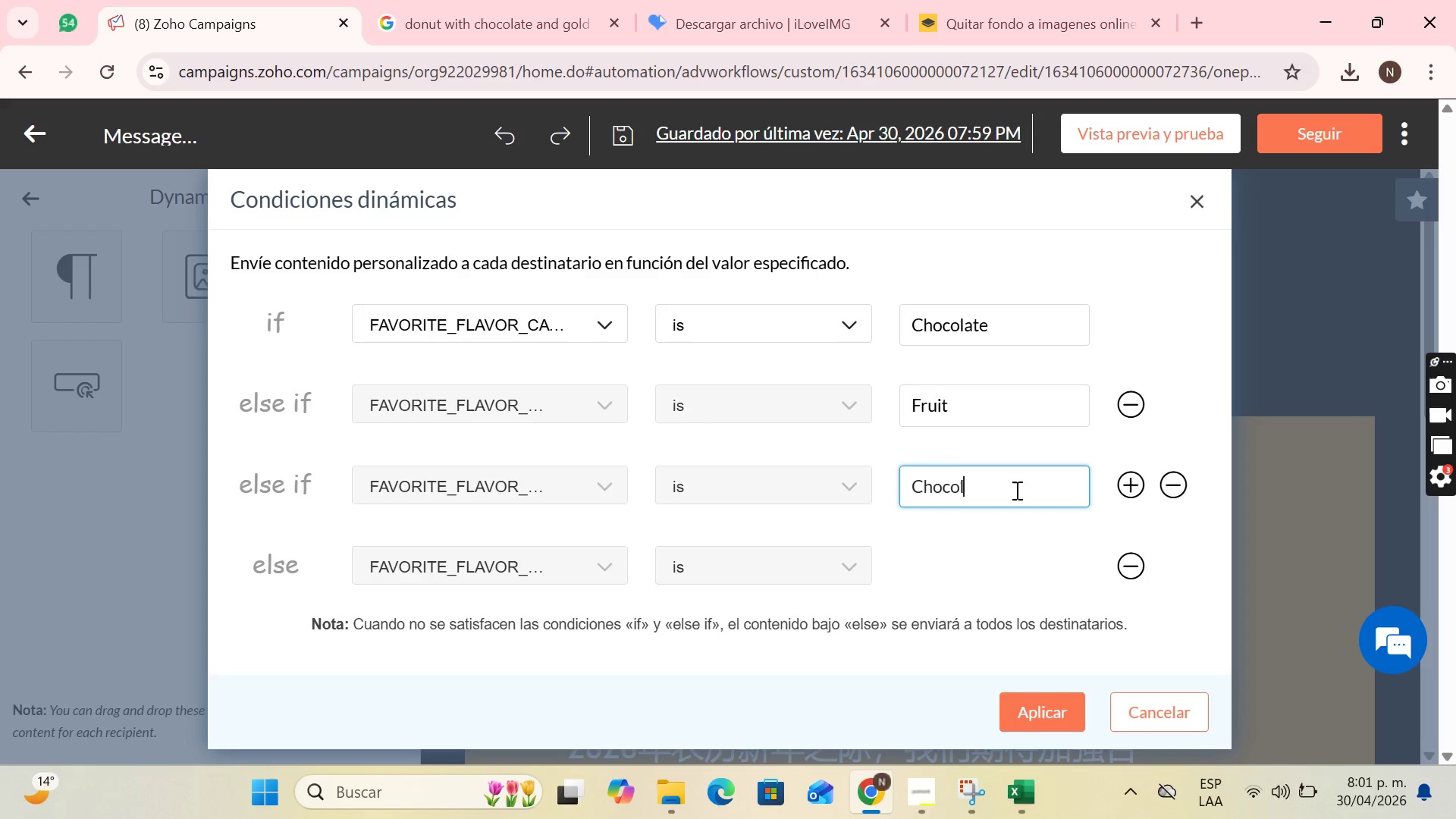 
key(Backspace)
 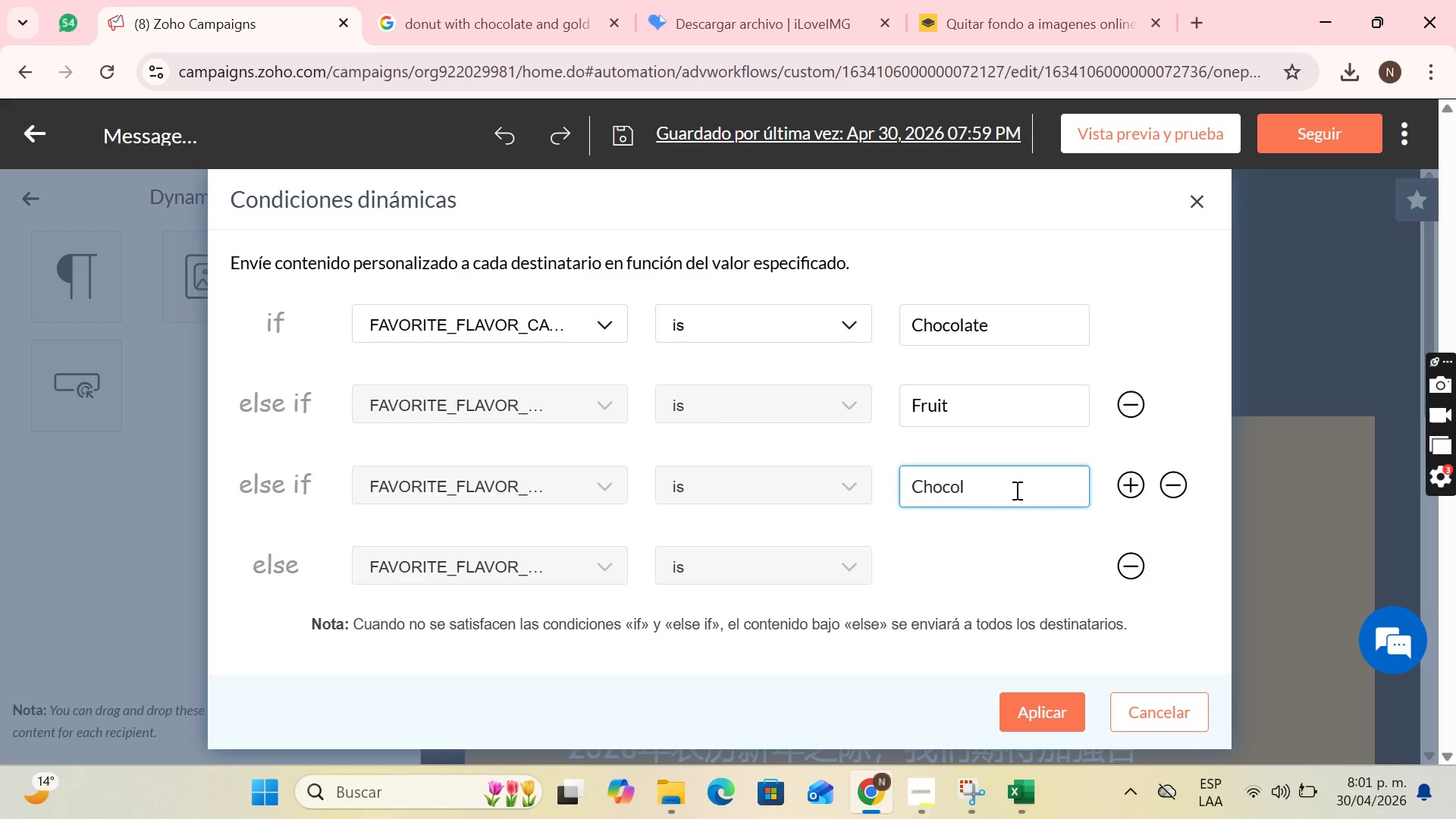 
key(Backspace)
 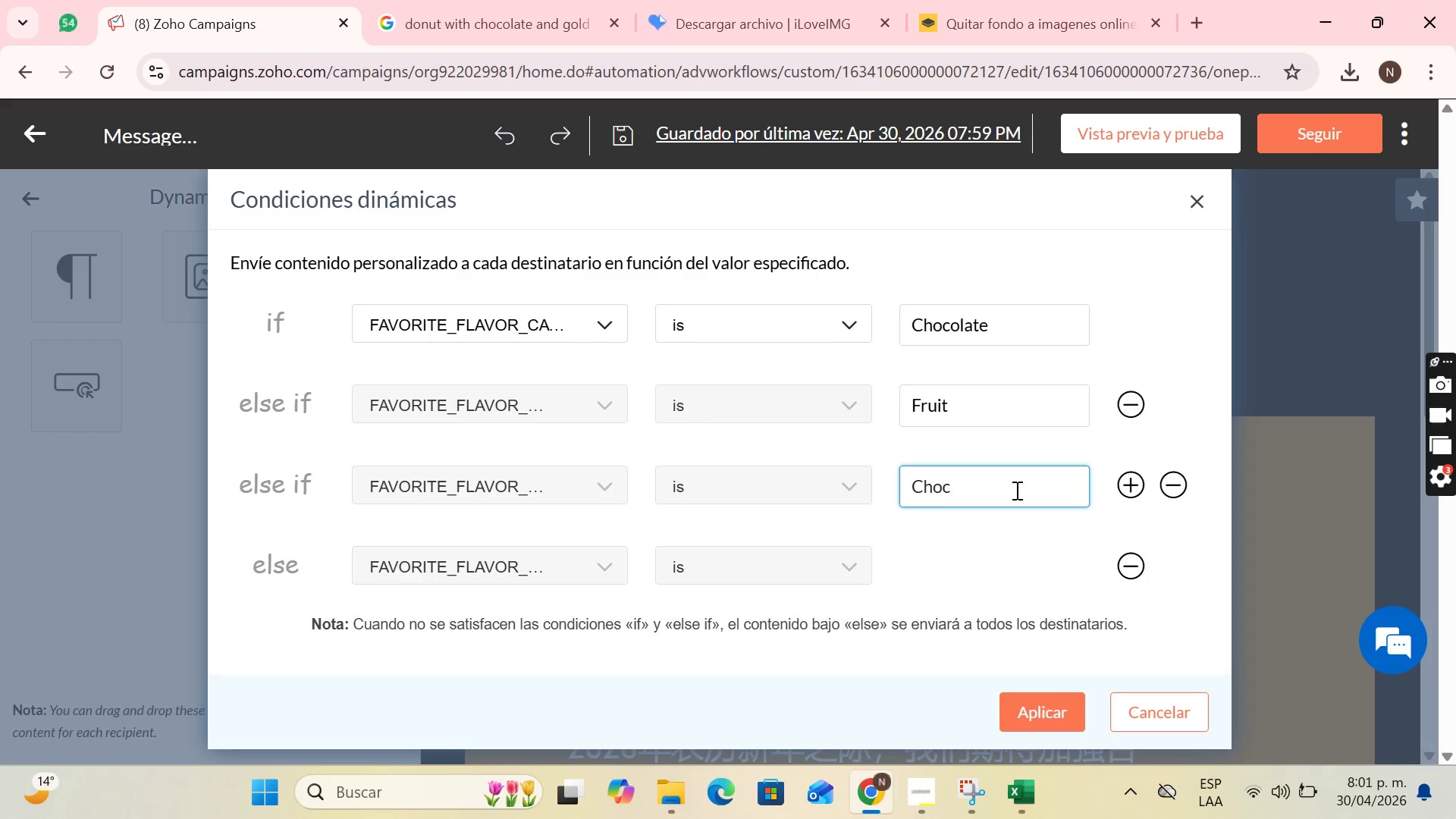 
key(Backspace)
 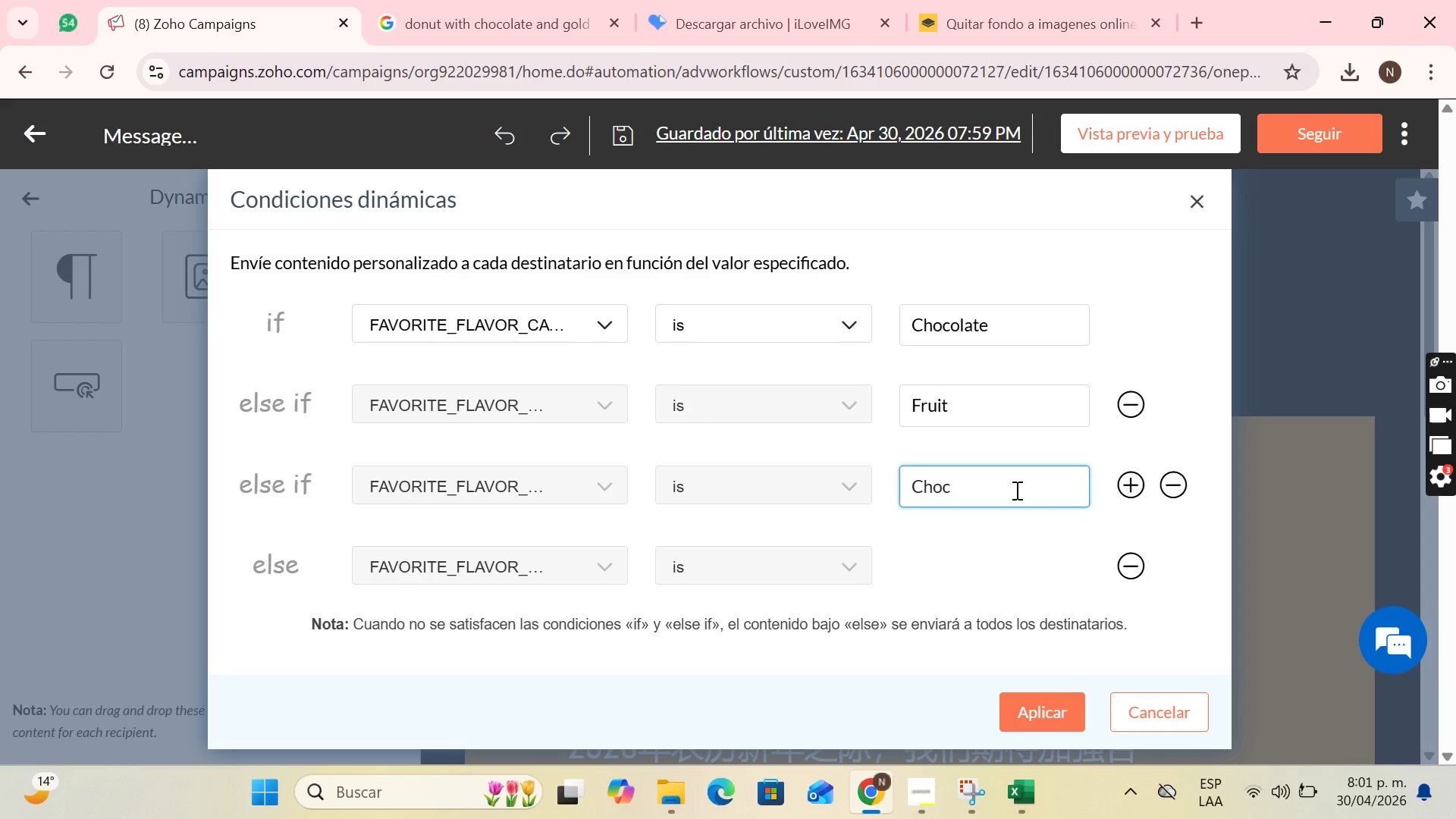 
key(Backspace)
 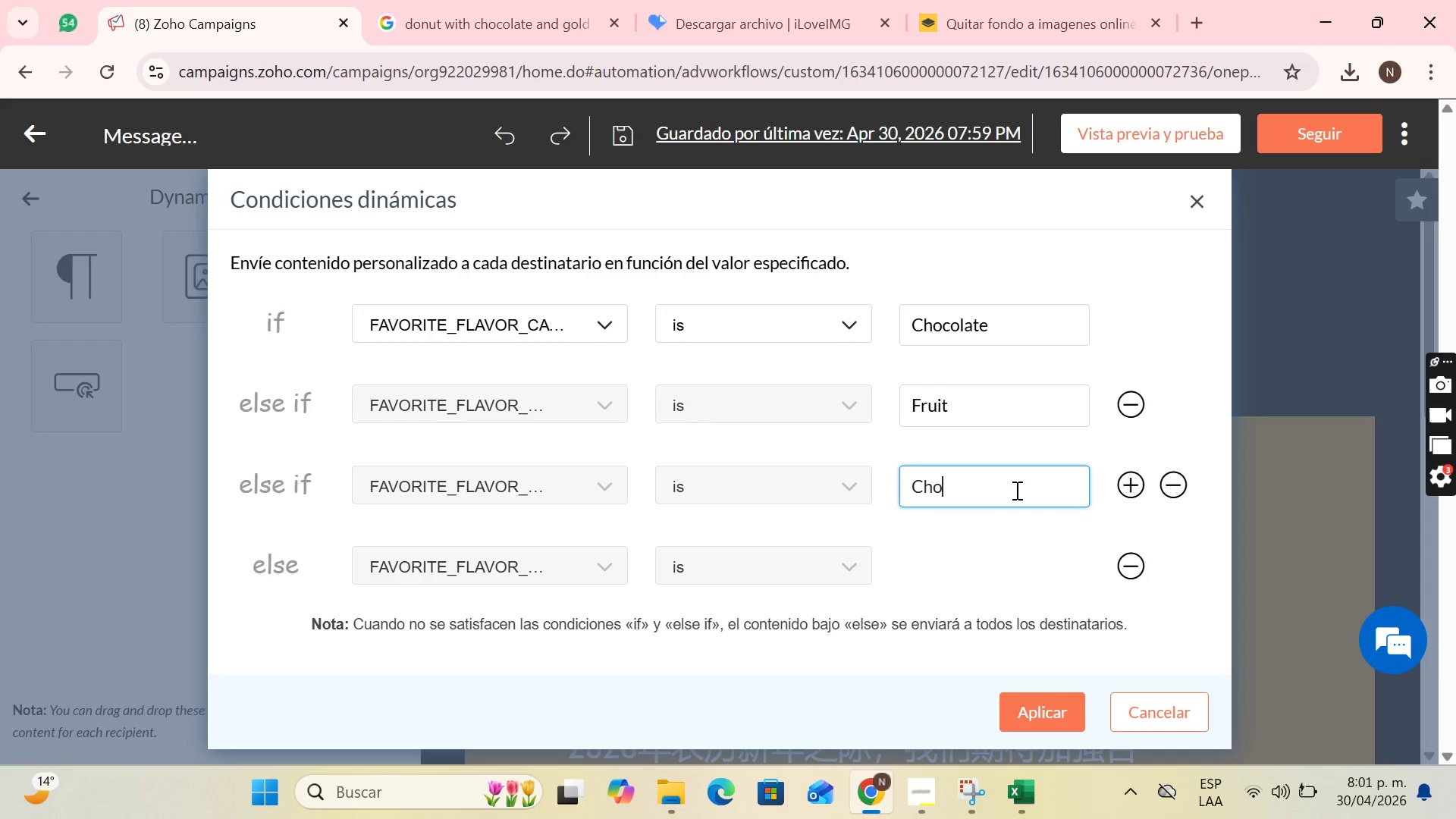 
key(Backspace)
 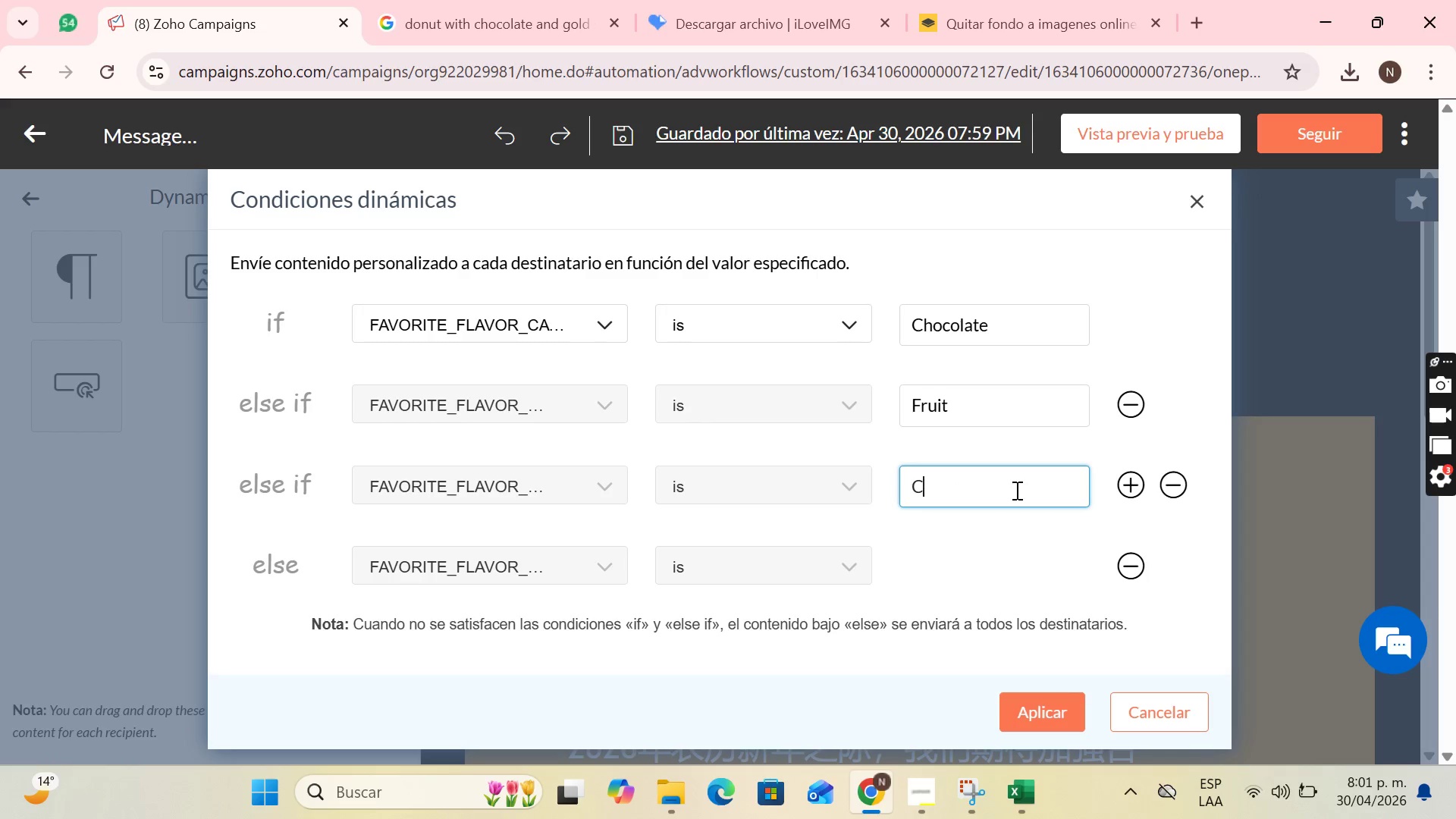 
key(Backspace)
 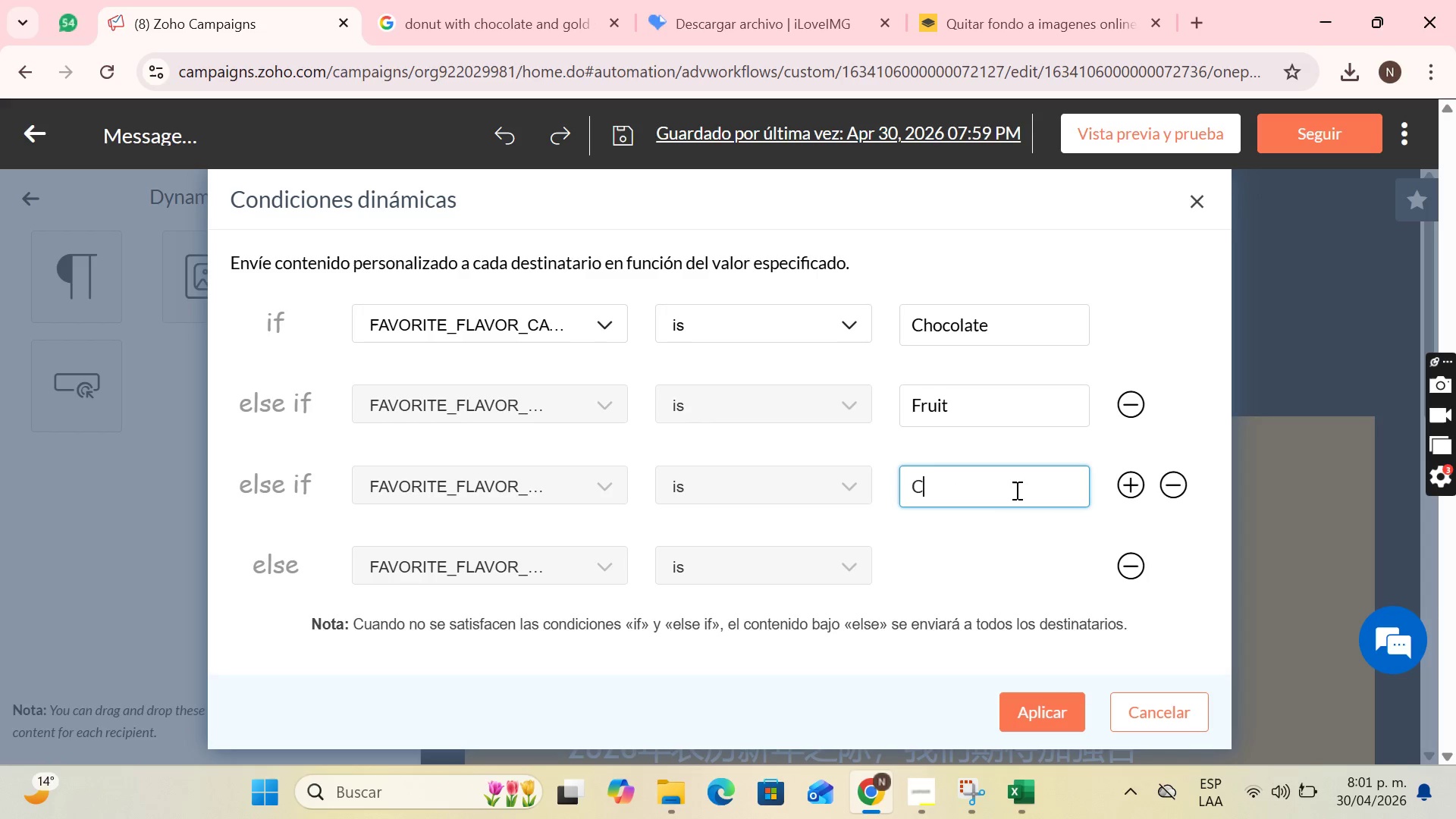 
key(Backspace)
 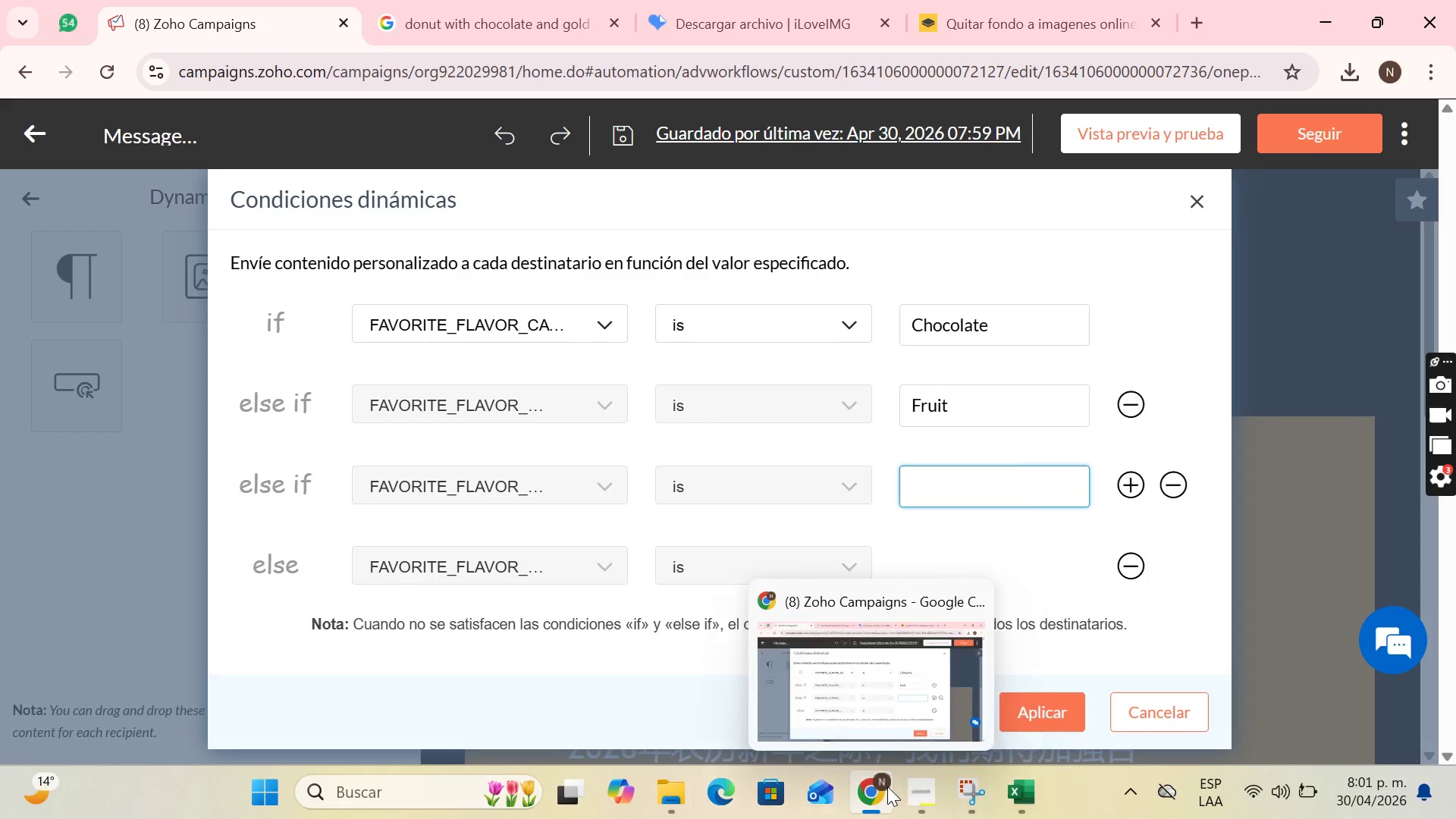 
key(CapsLock)
 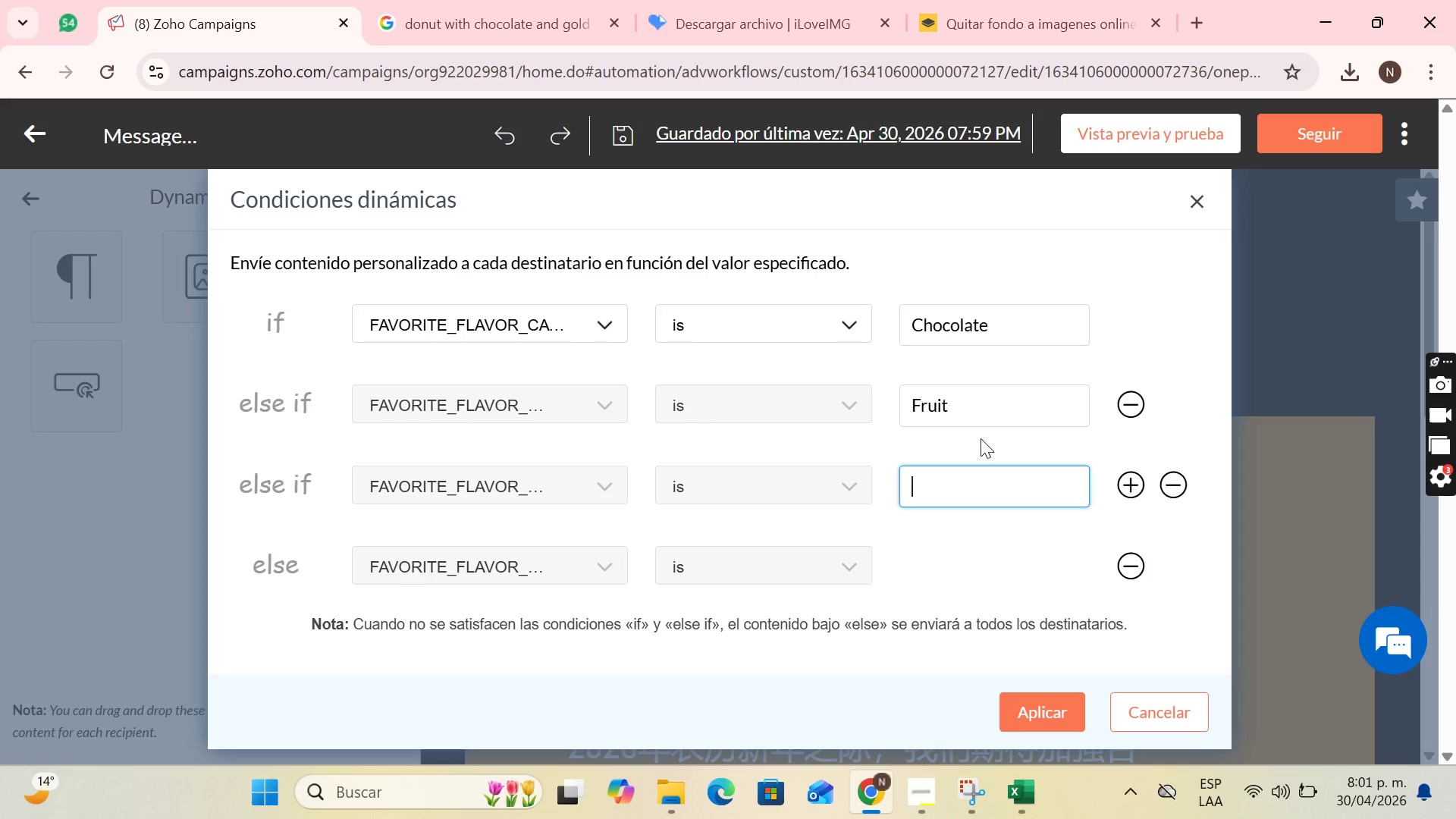 
key(S)
 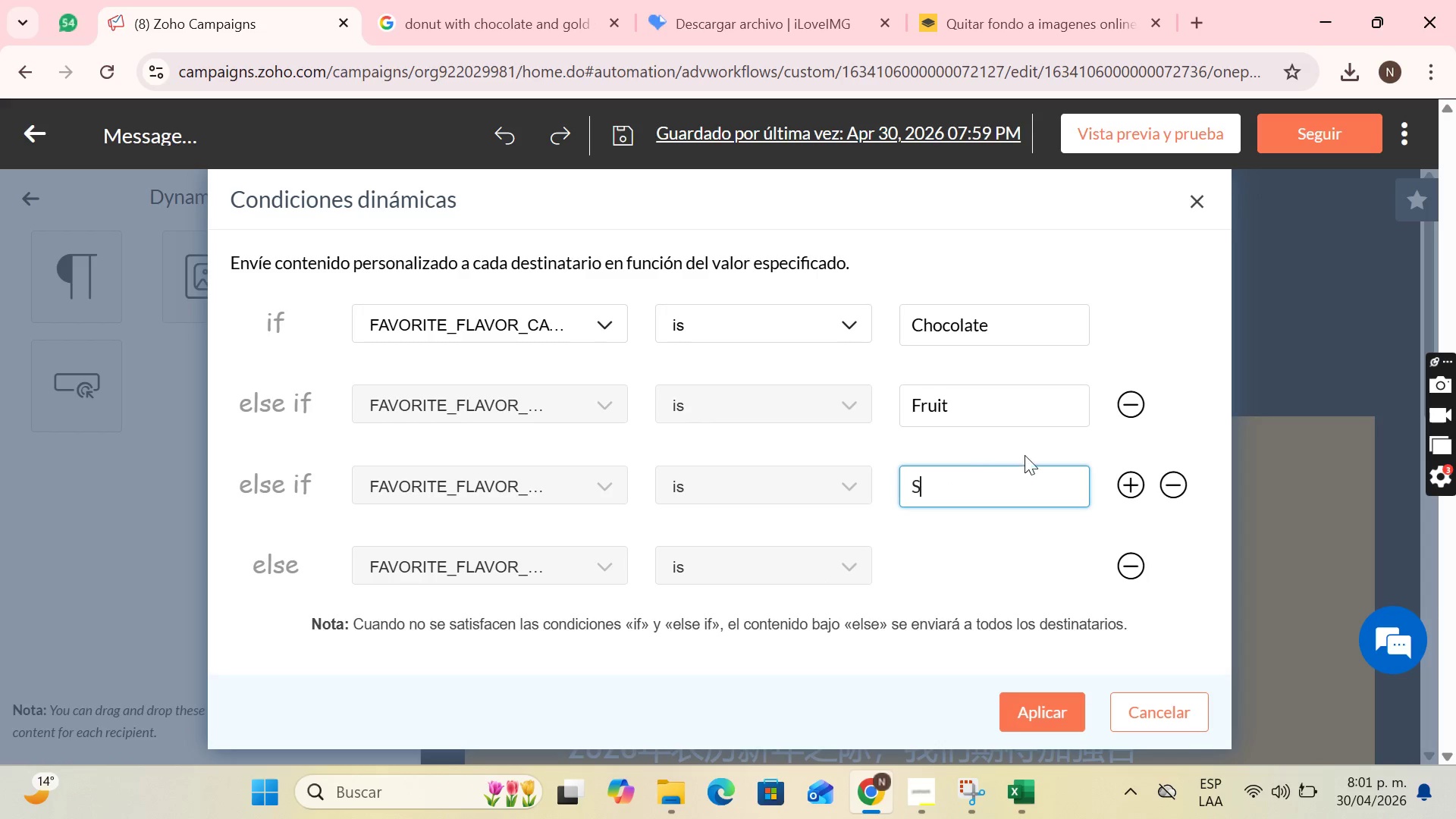 
key(CapsLock)
 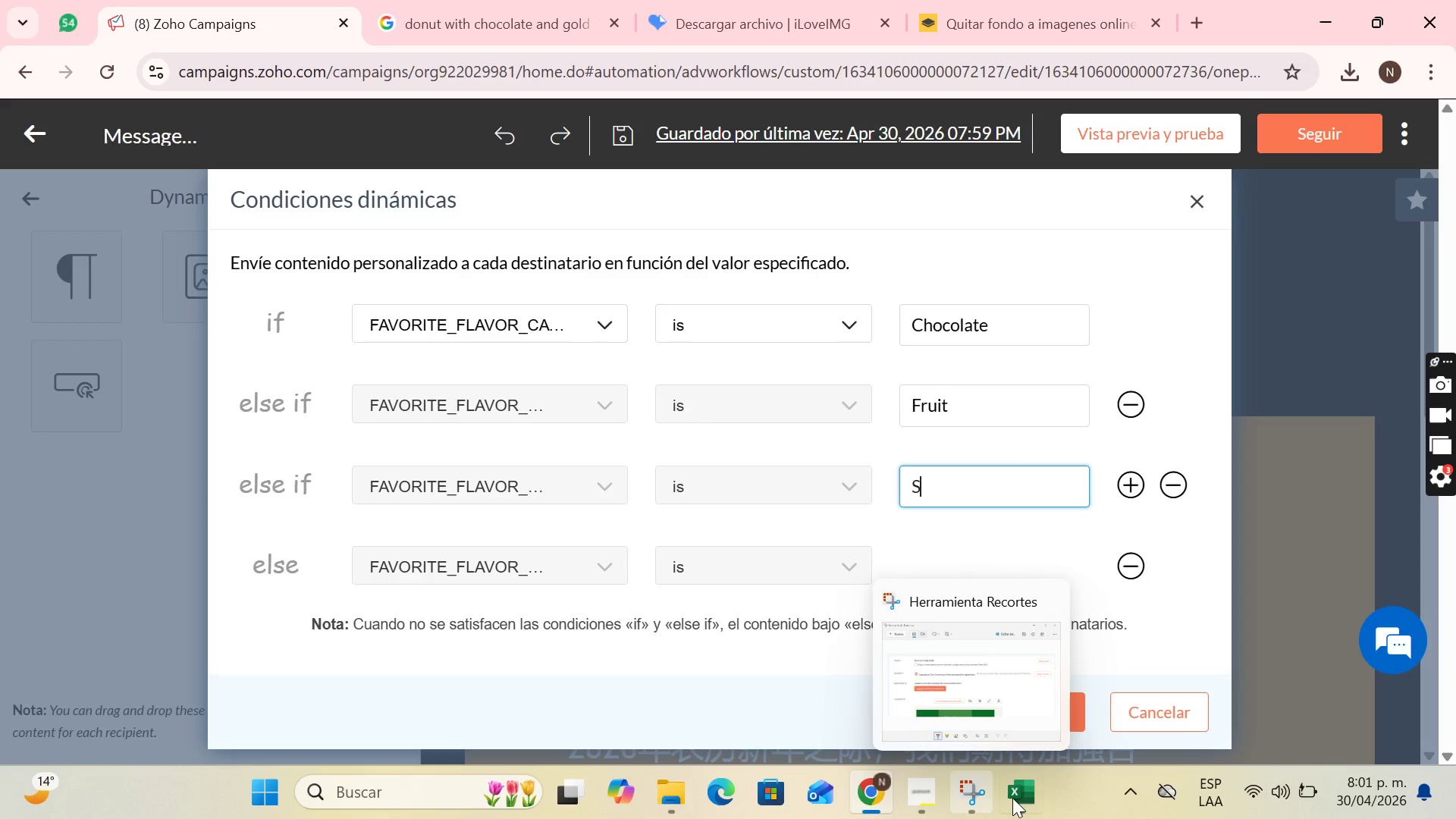 
left_click([1019, 798])
 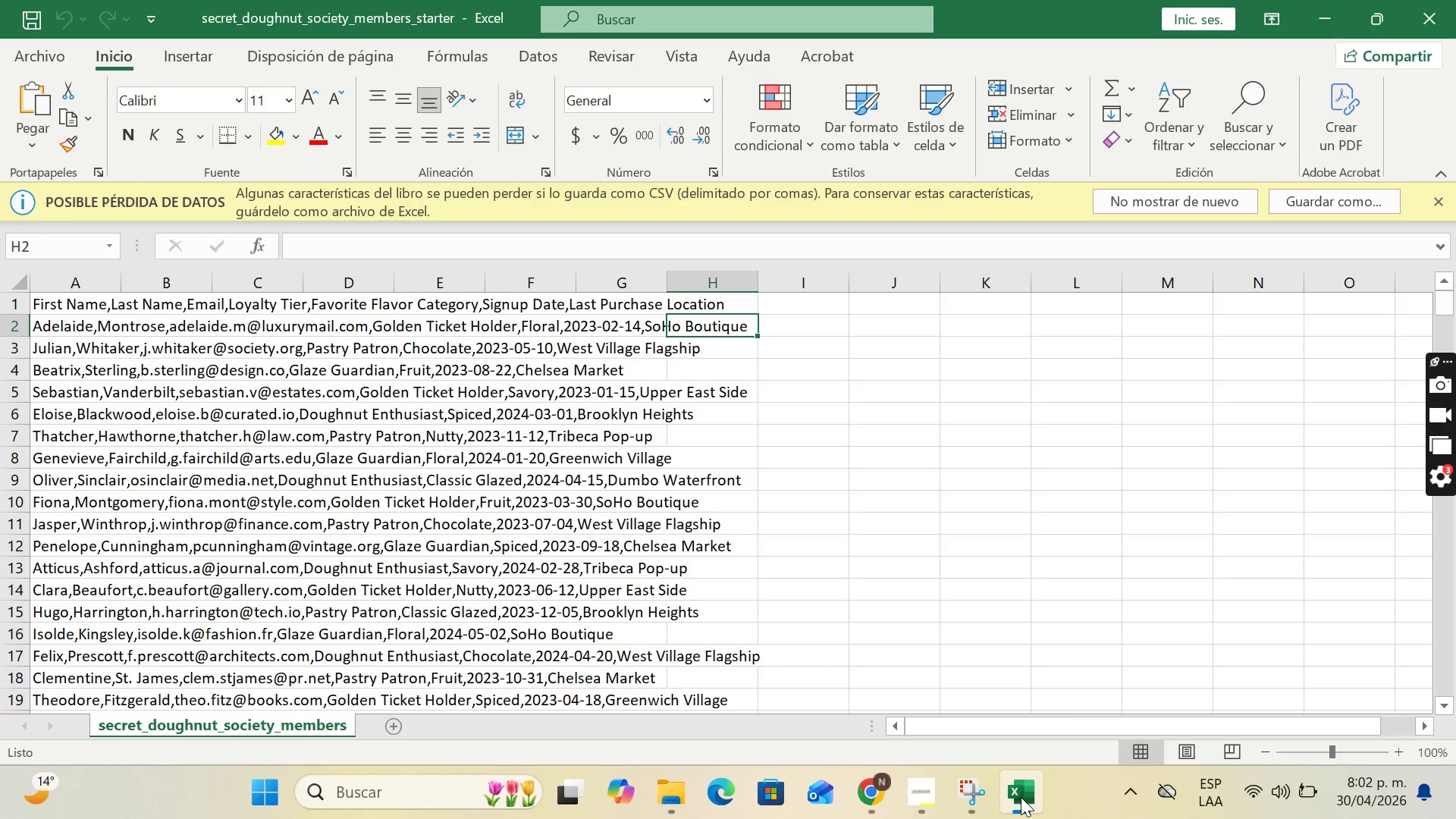 
wait(6.17)
 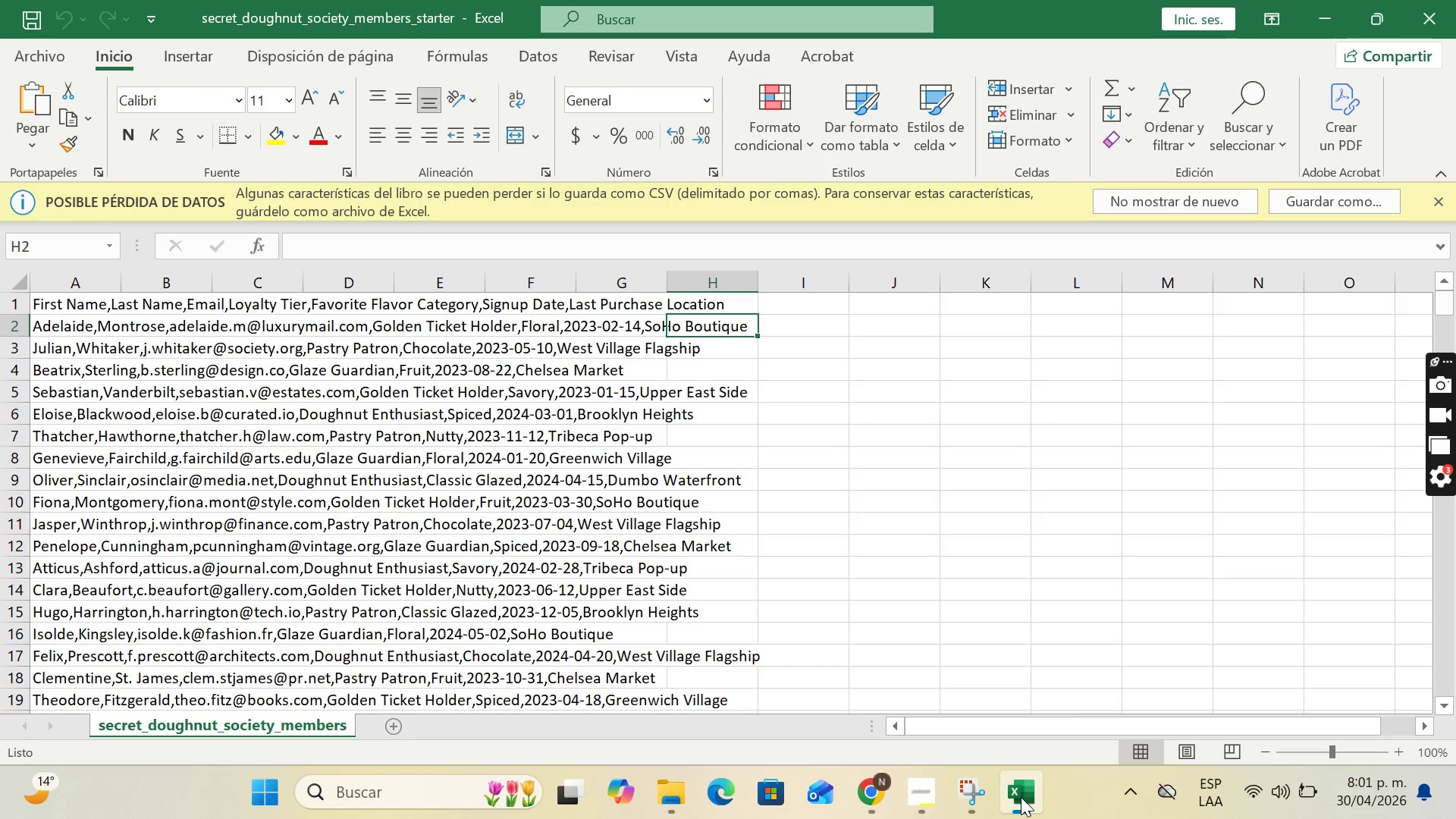 
left_click([1021, 797])
 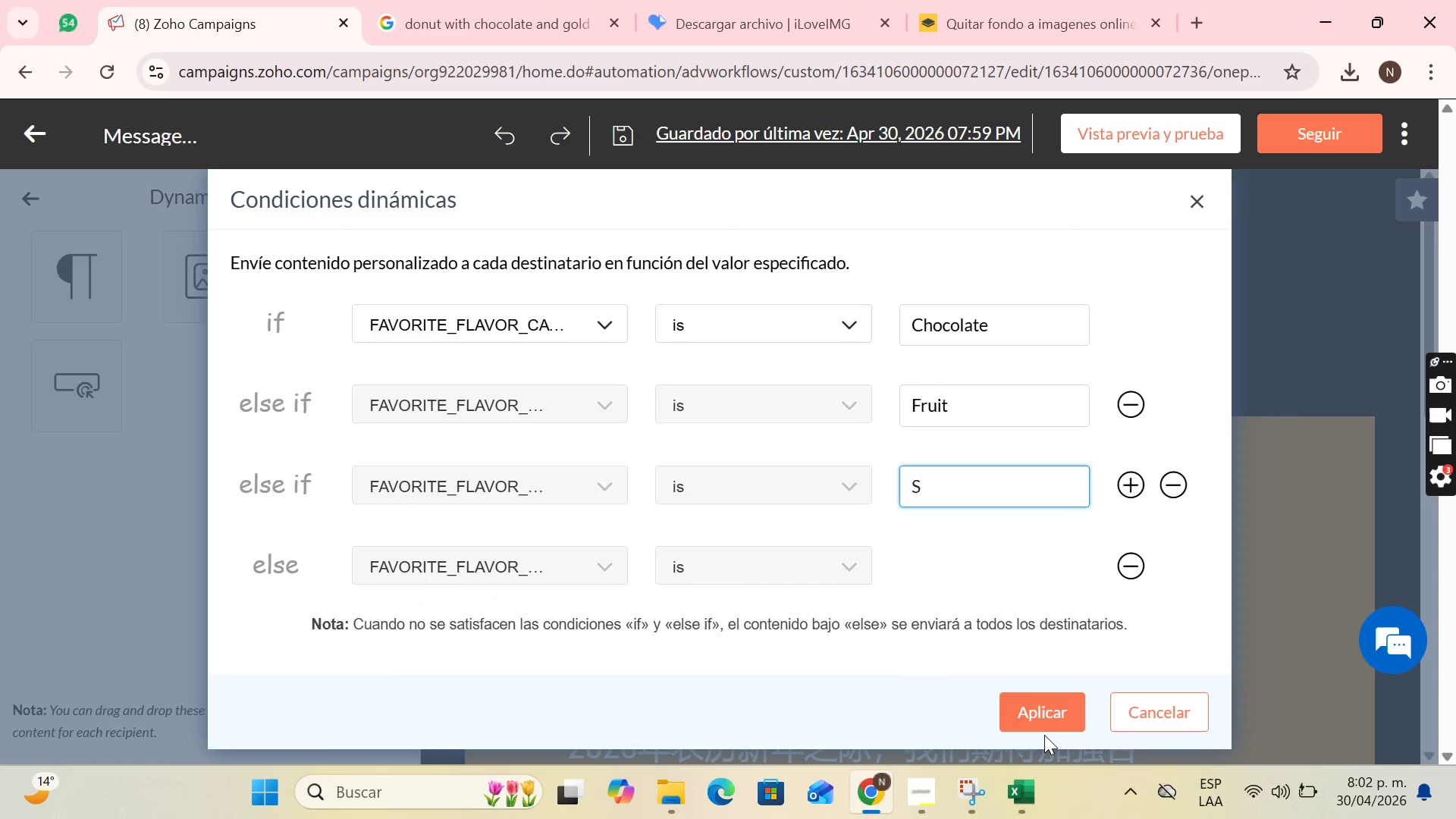 
type(piced)
 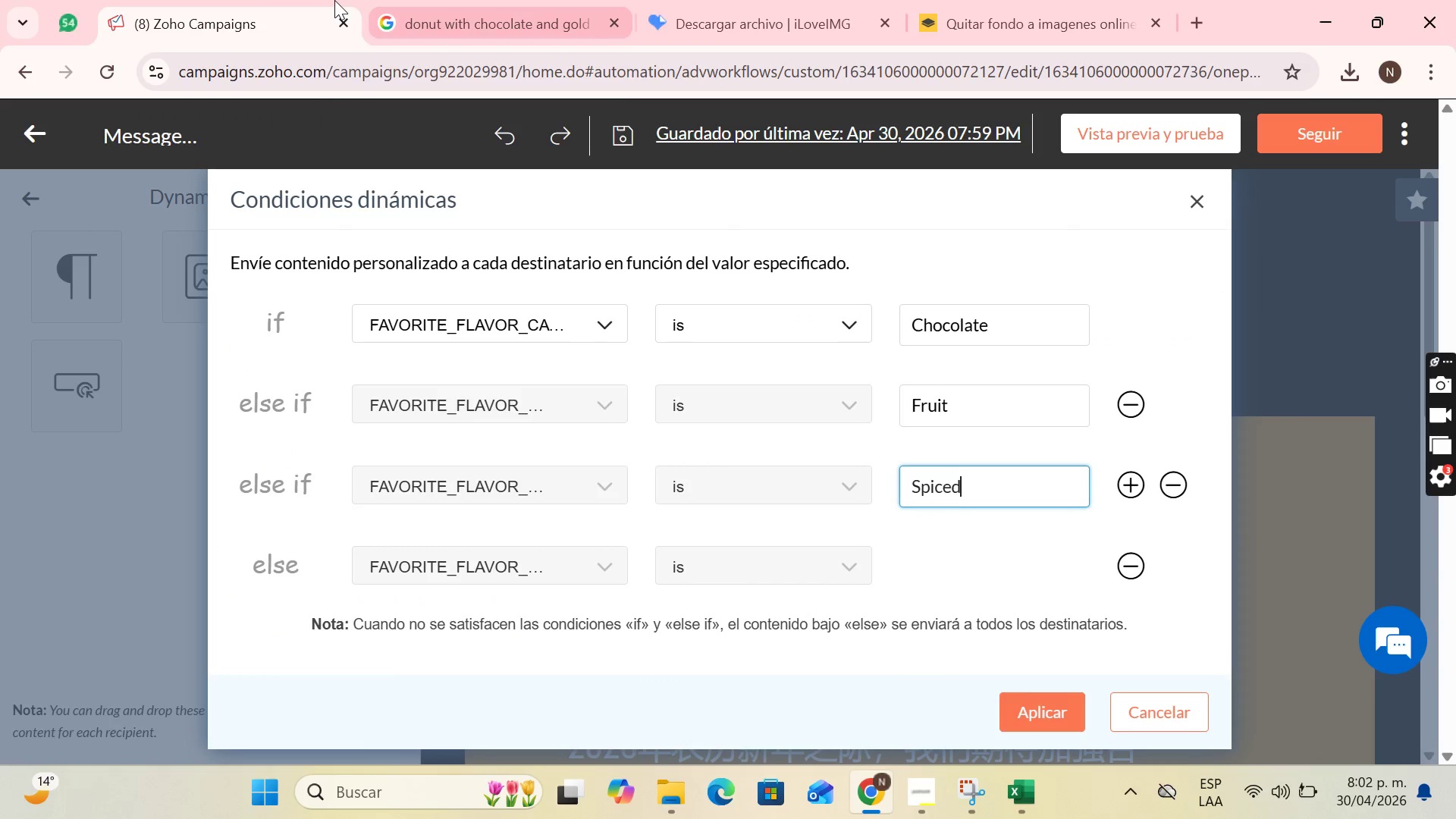 
left_click([438, 198])
 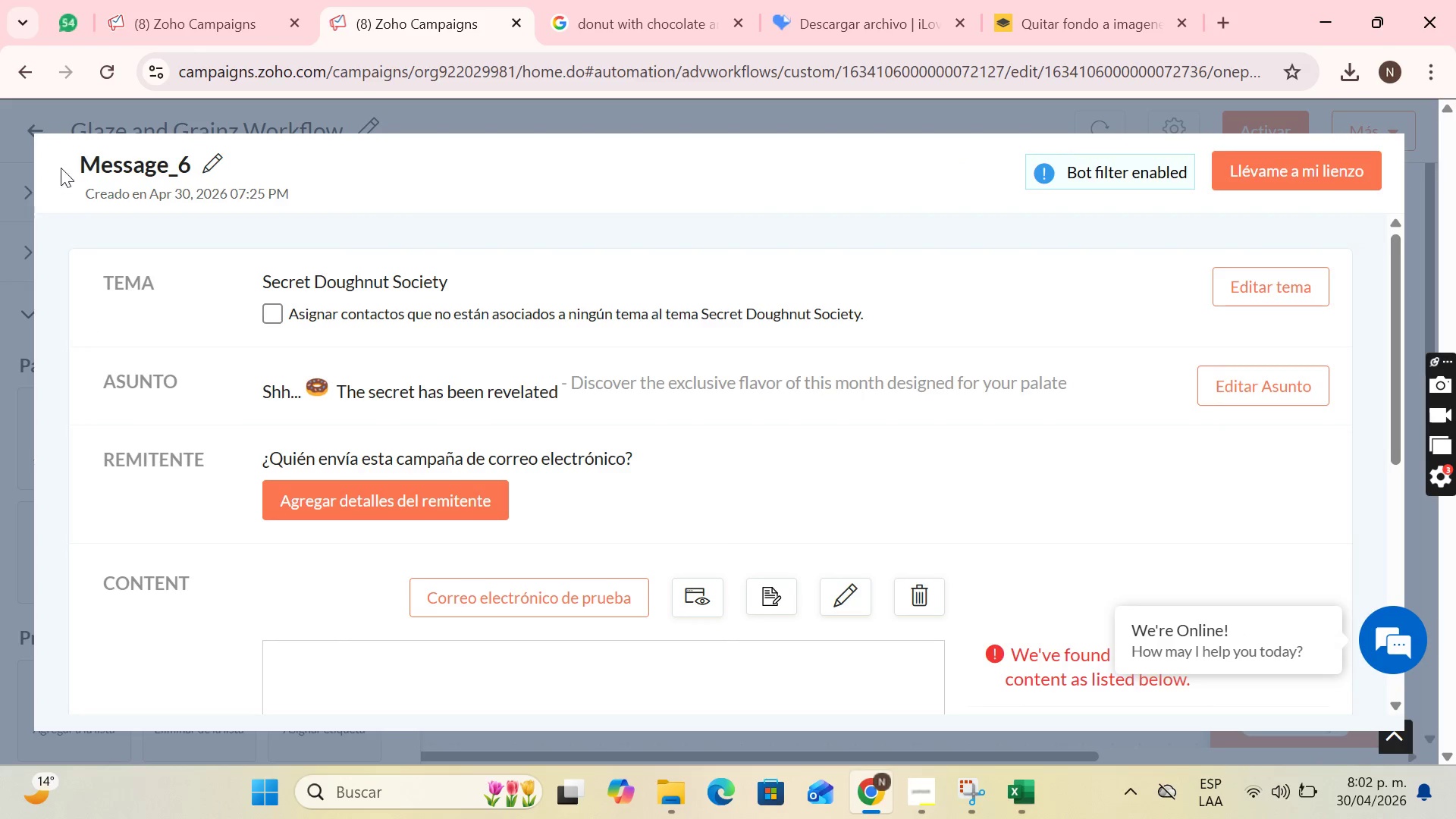 
wait(6.12)
 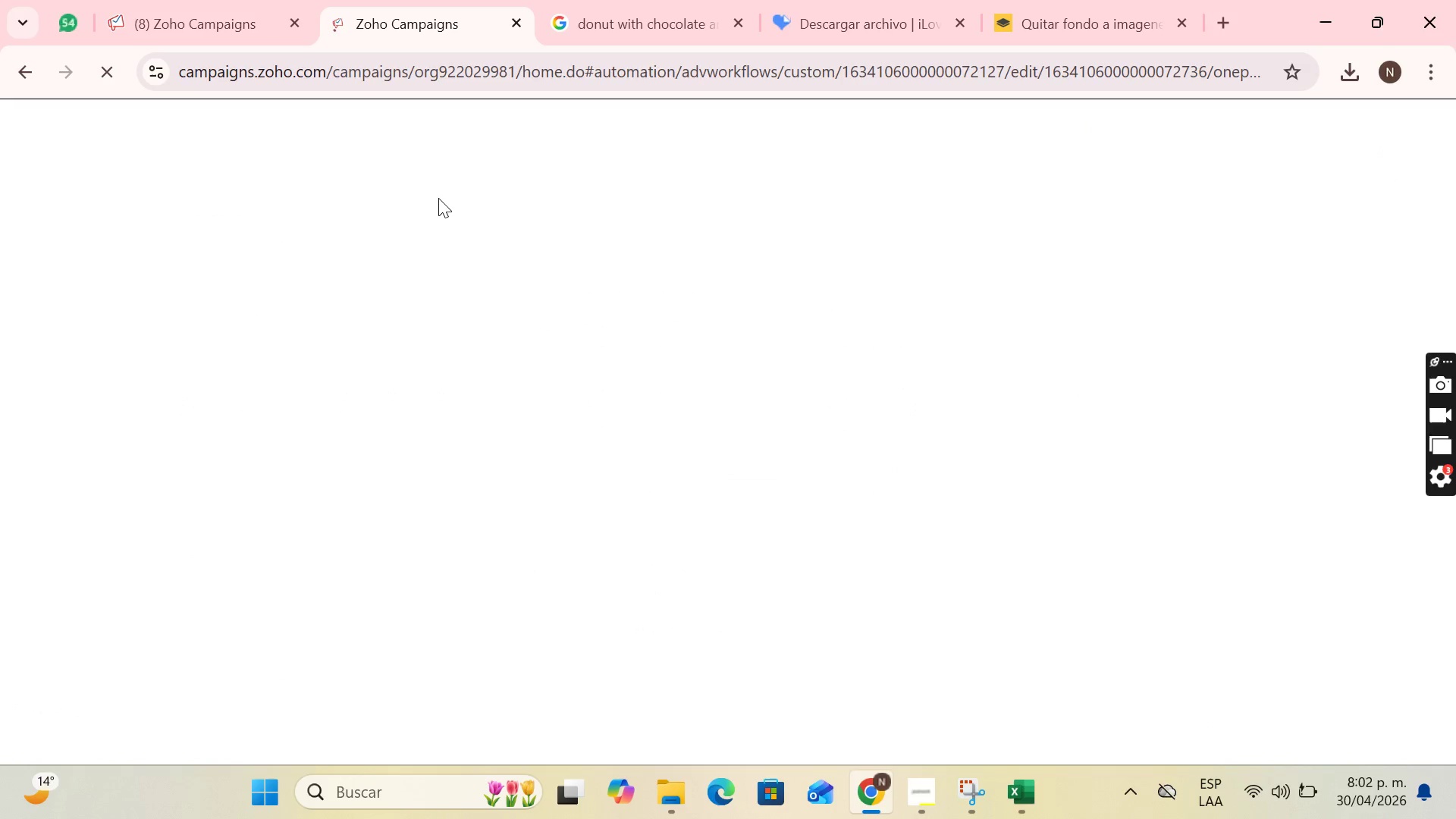 
left_click([1326, 171])
 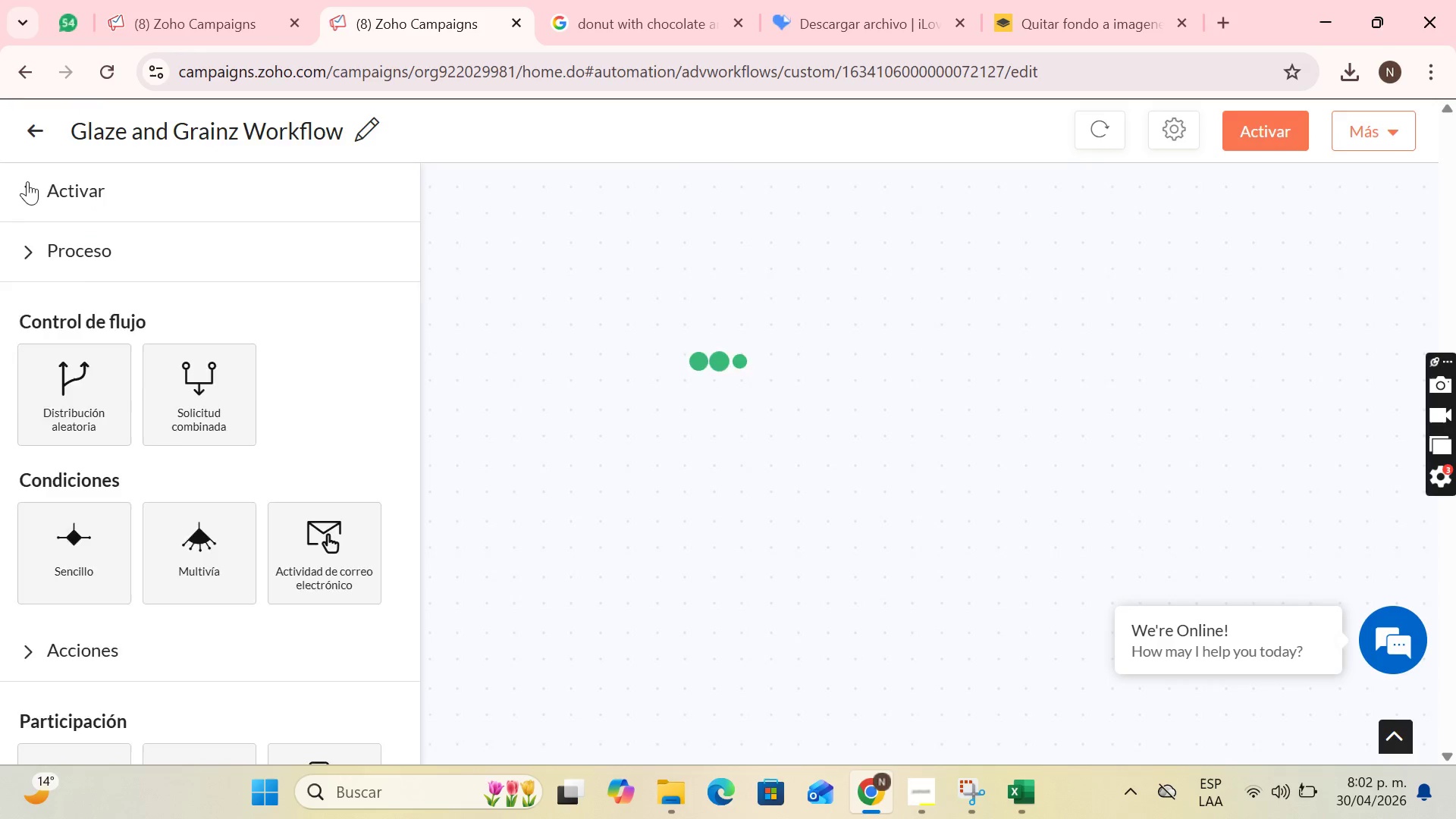 
left_click([39, 126])
 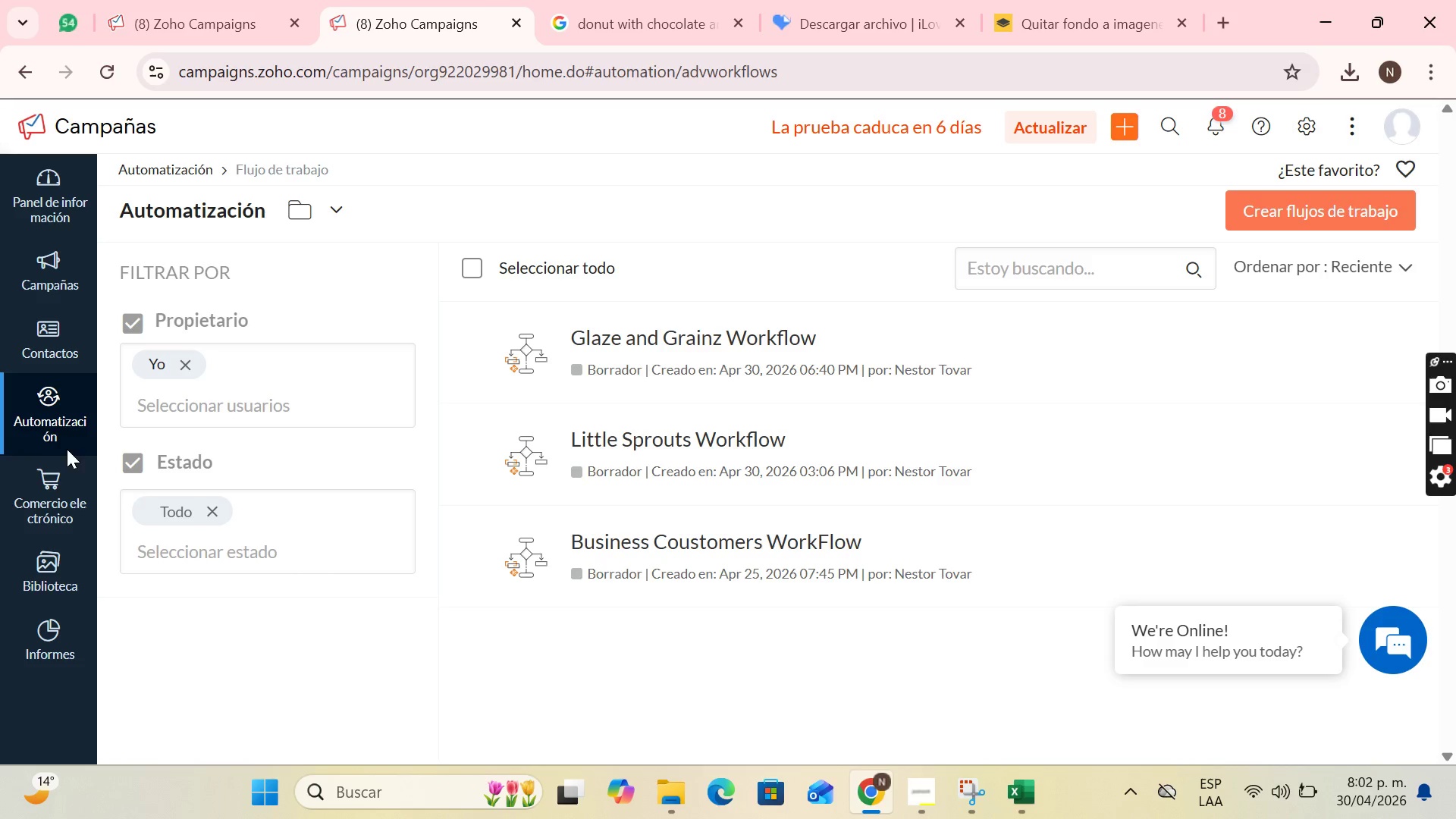 
left_click([63, 344])
 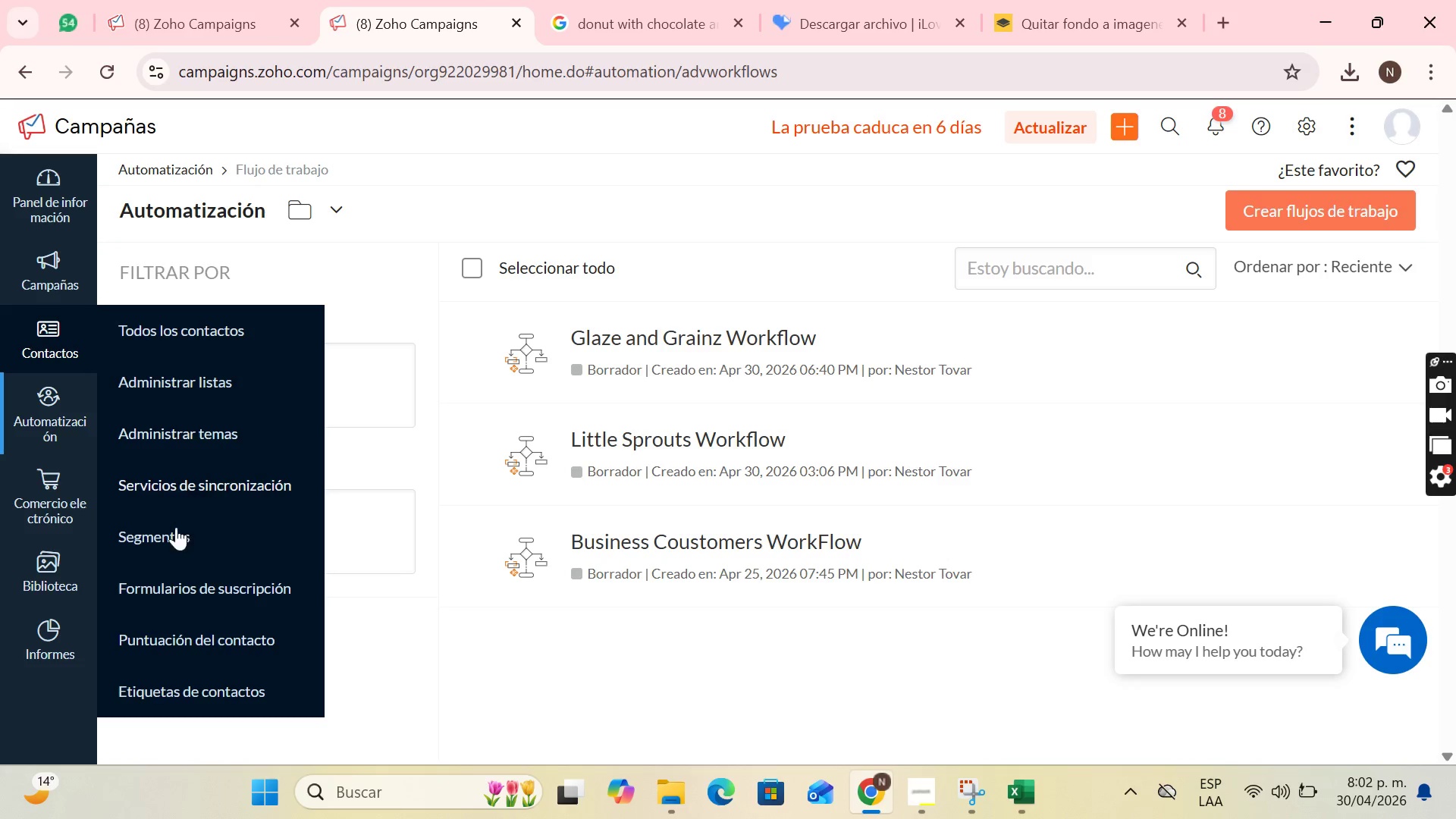 
left_click([174, 535])
 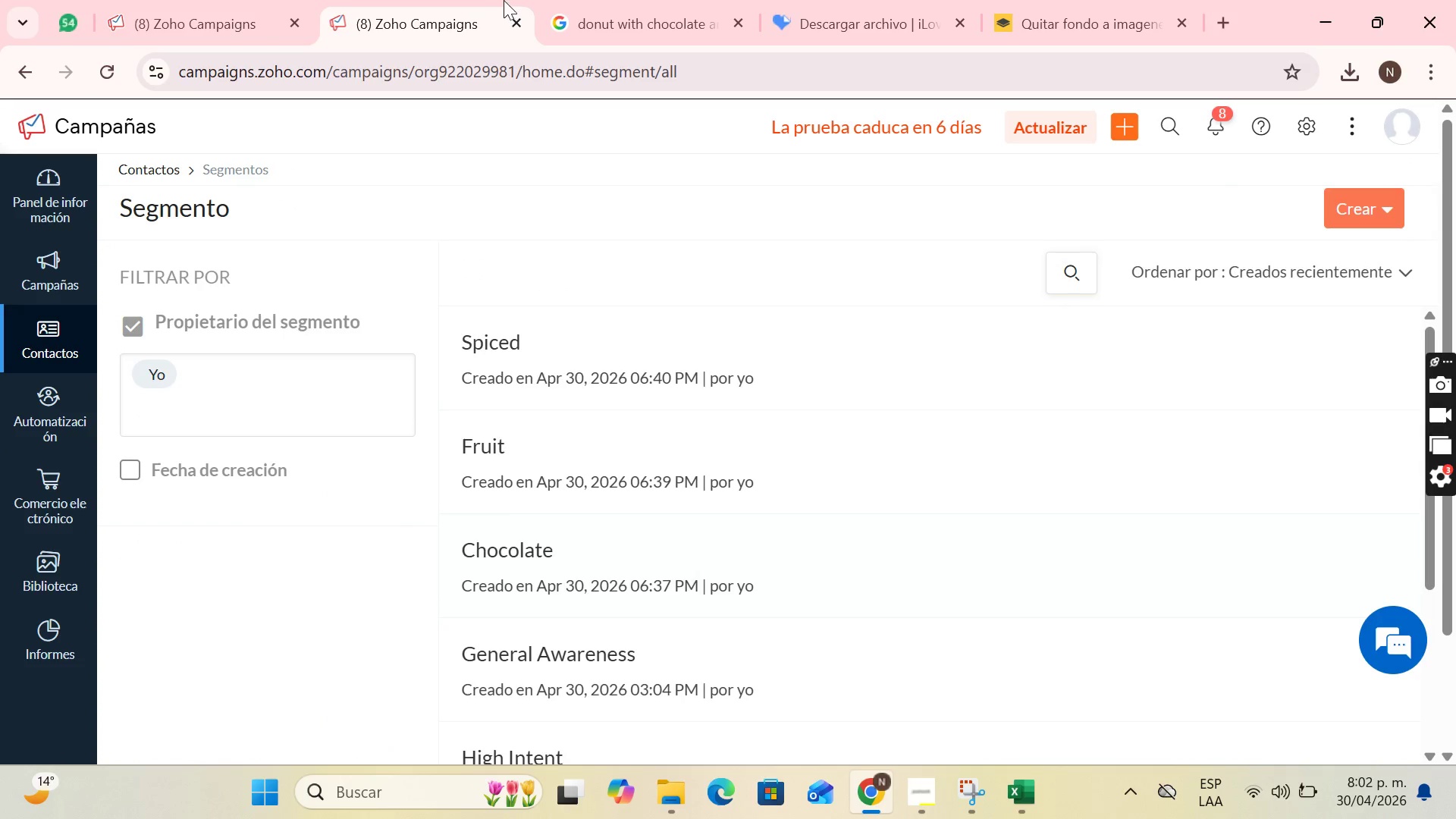 
double_click([176, 0])
 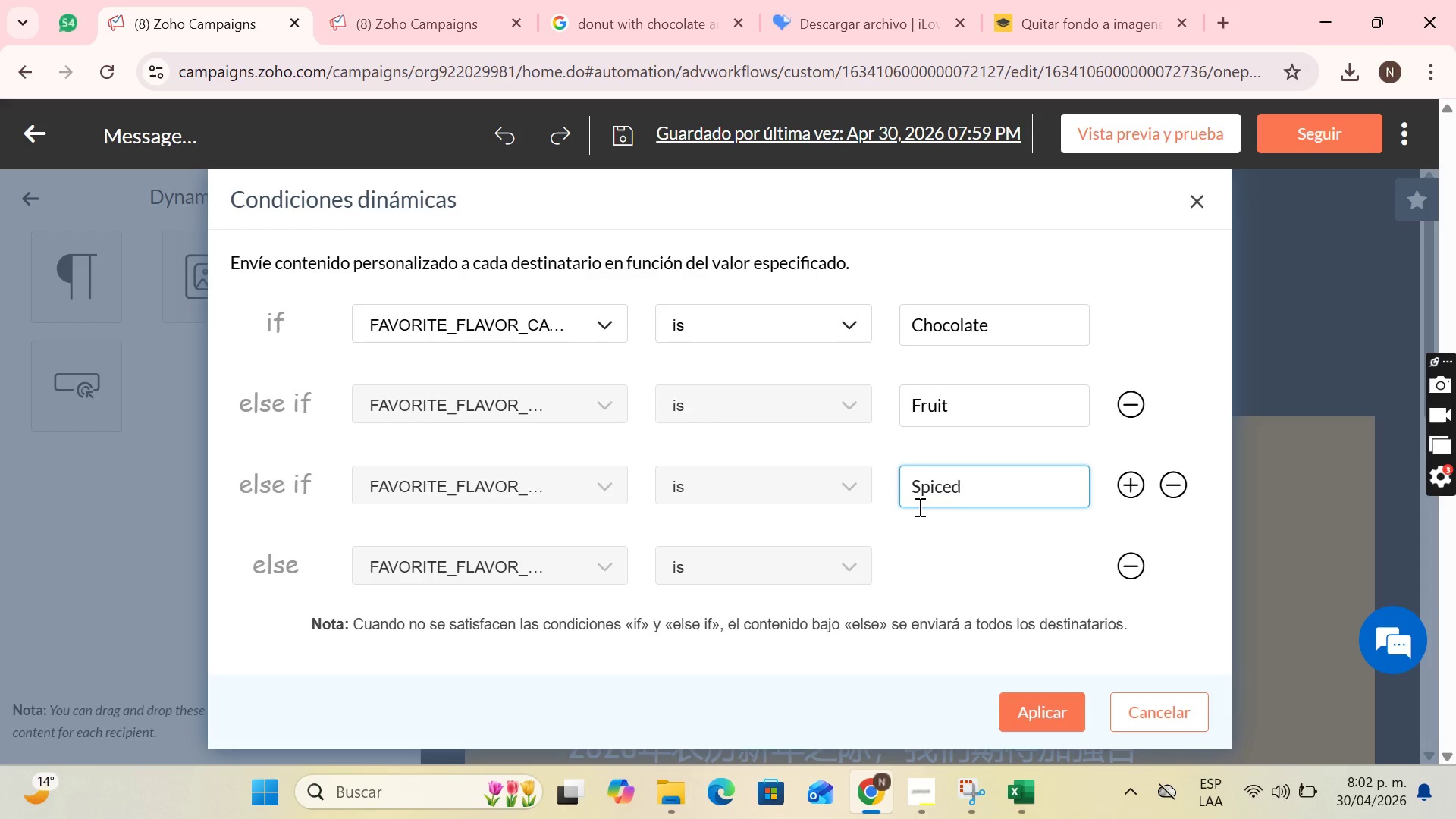 
wait(35.44)
 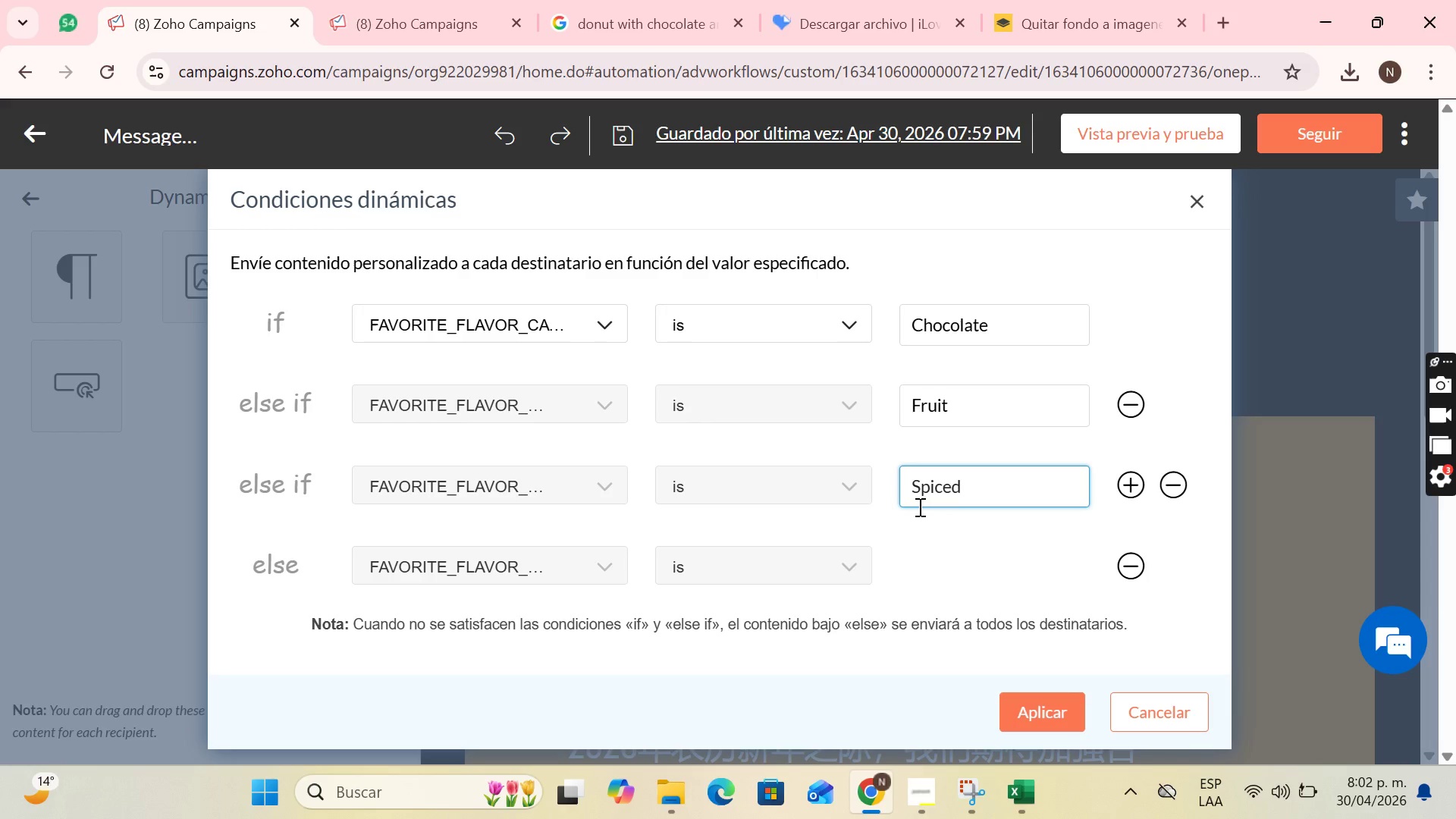 
left_click([646, 0])
 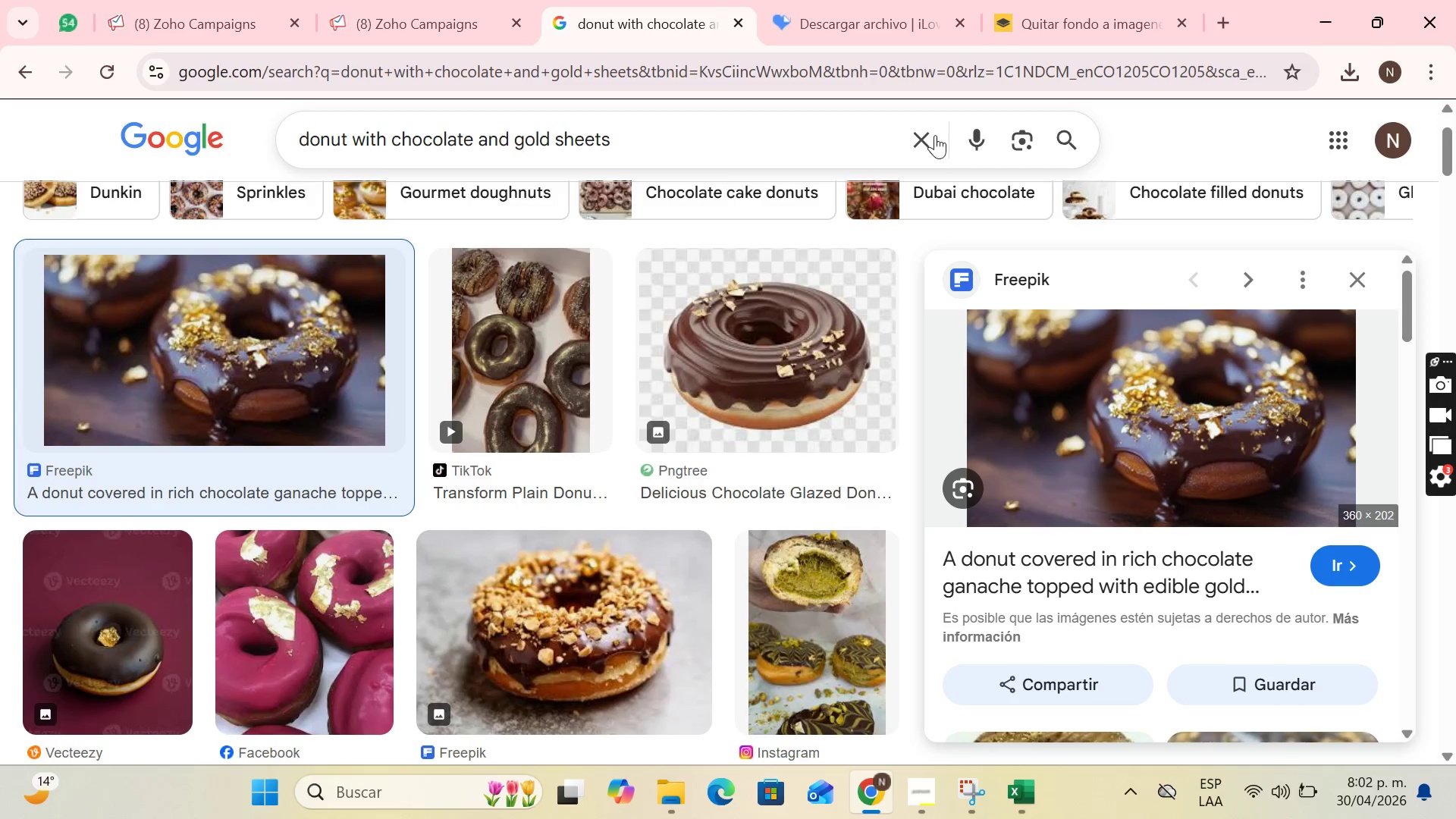 
left_click([916, 130])
 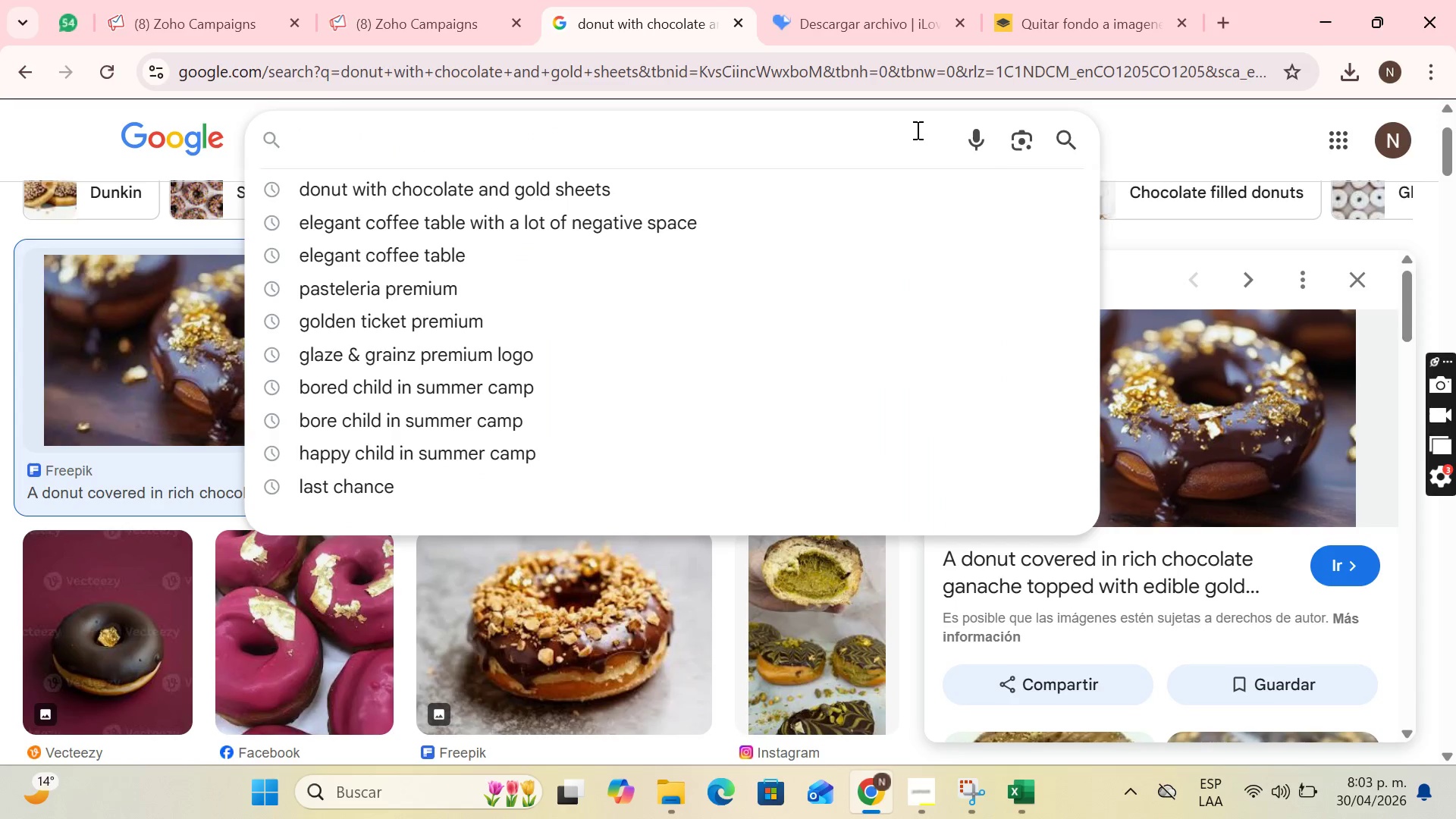 
type(donut glazed with forest fruits)
 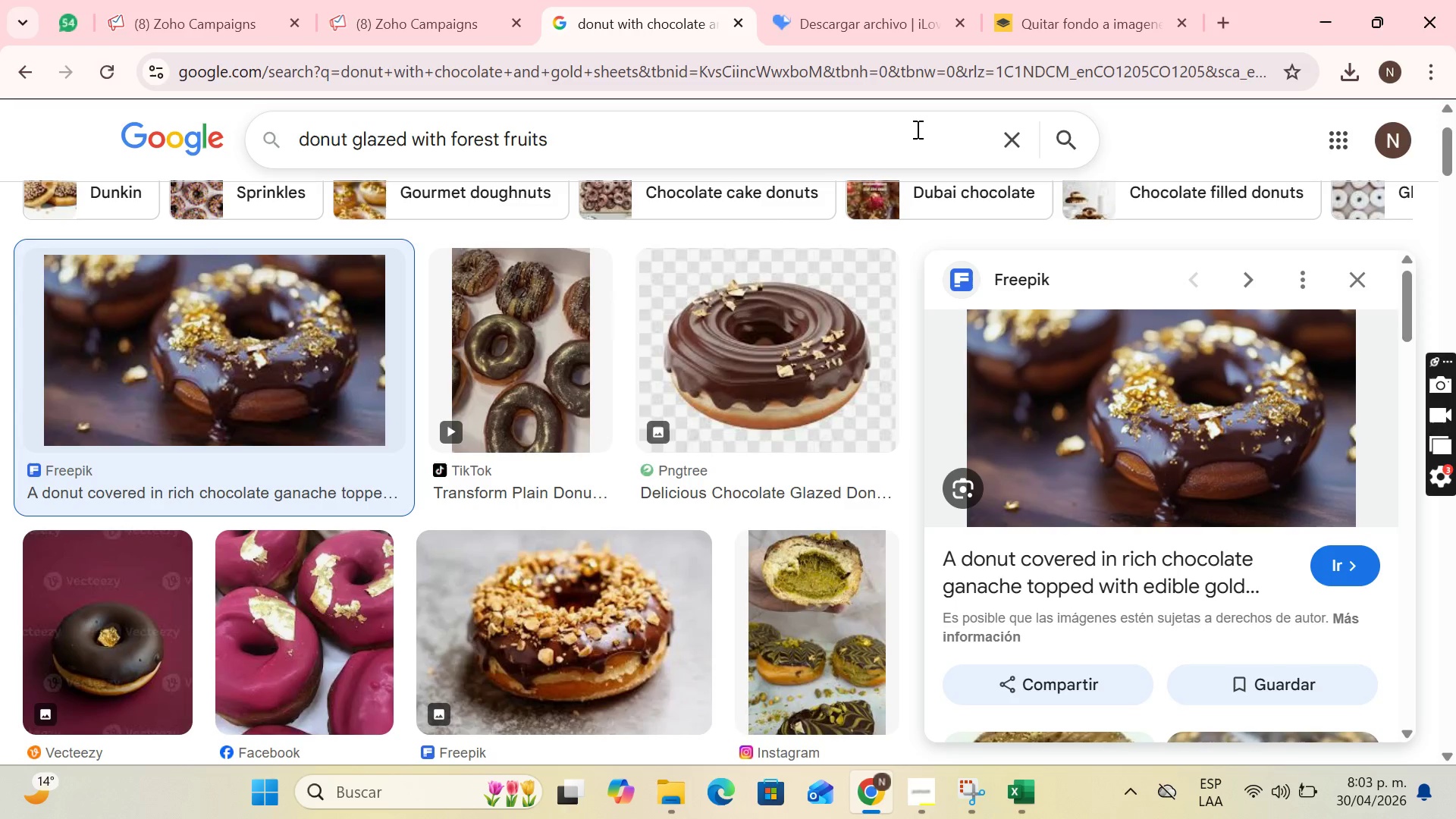 
key(Enter)
 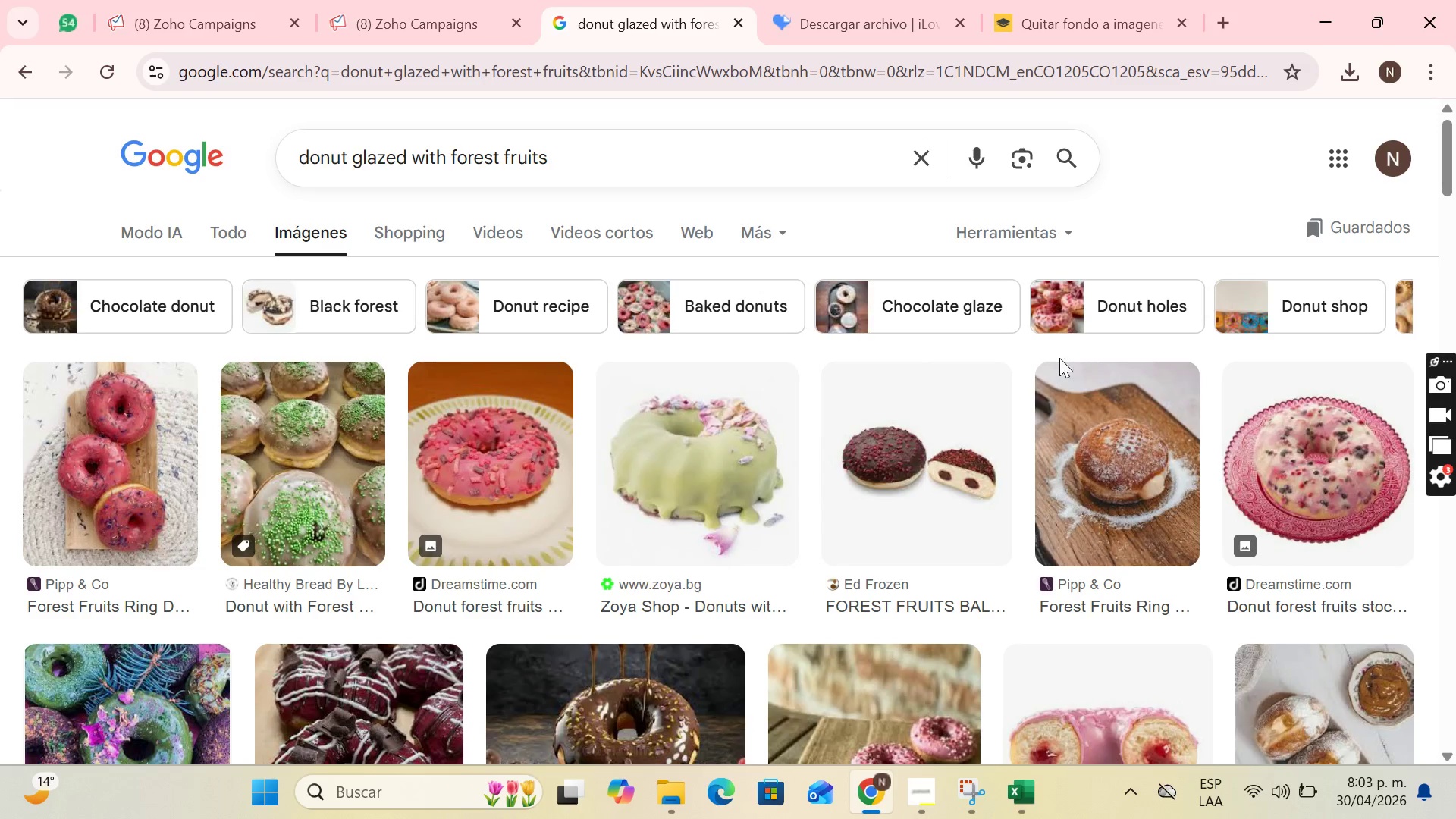 
scroll: coordinate [671, 419], scroll_direction: down, amount: 4.0
 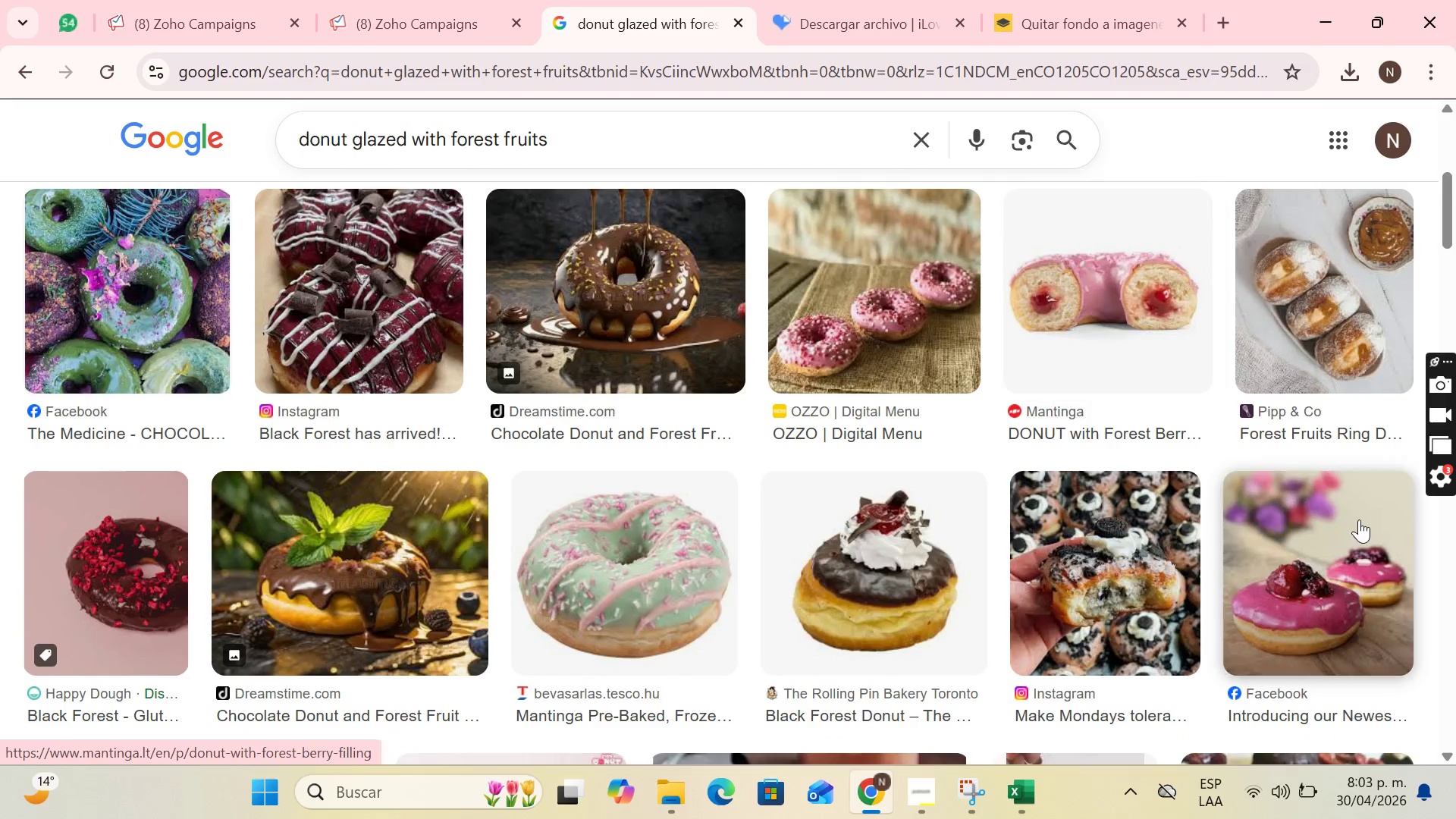 
left_click([1332, 522])
 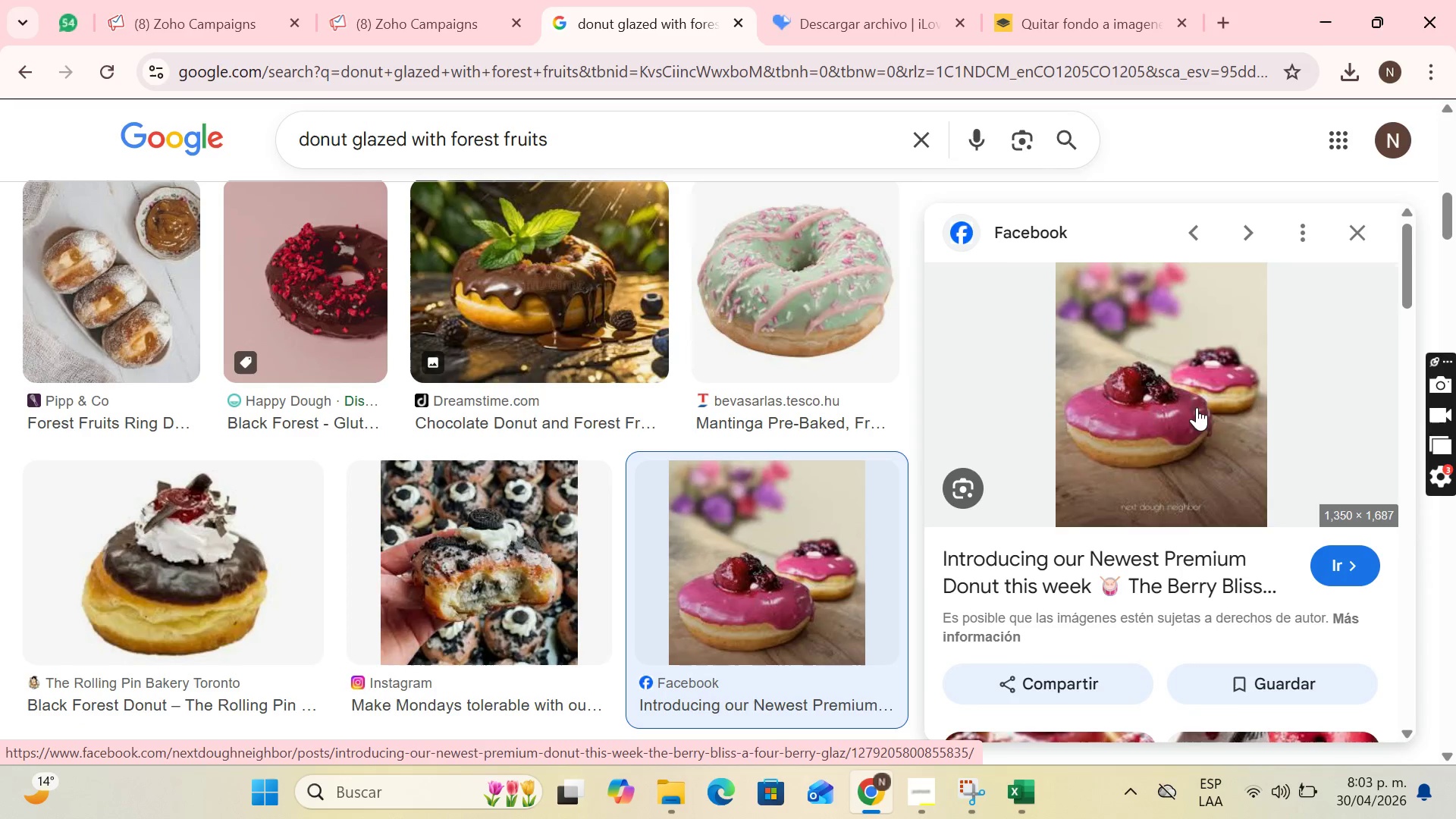 
left_click([602, 303])
 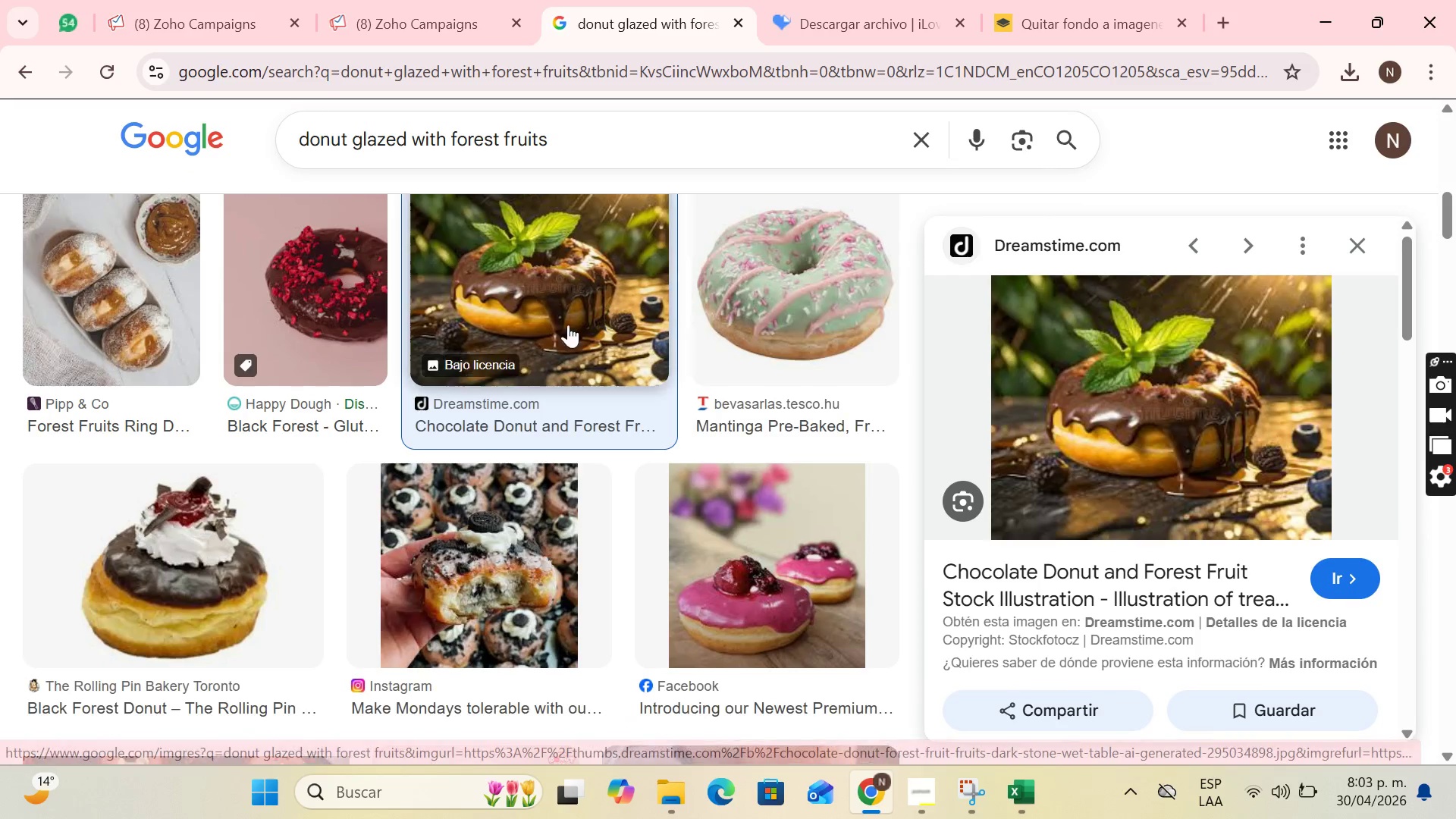 
scroll: coordinate [540, 332], scroll_direction: up, amount: 3.0
 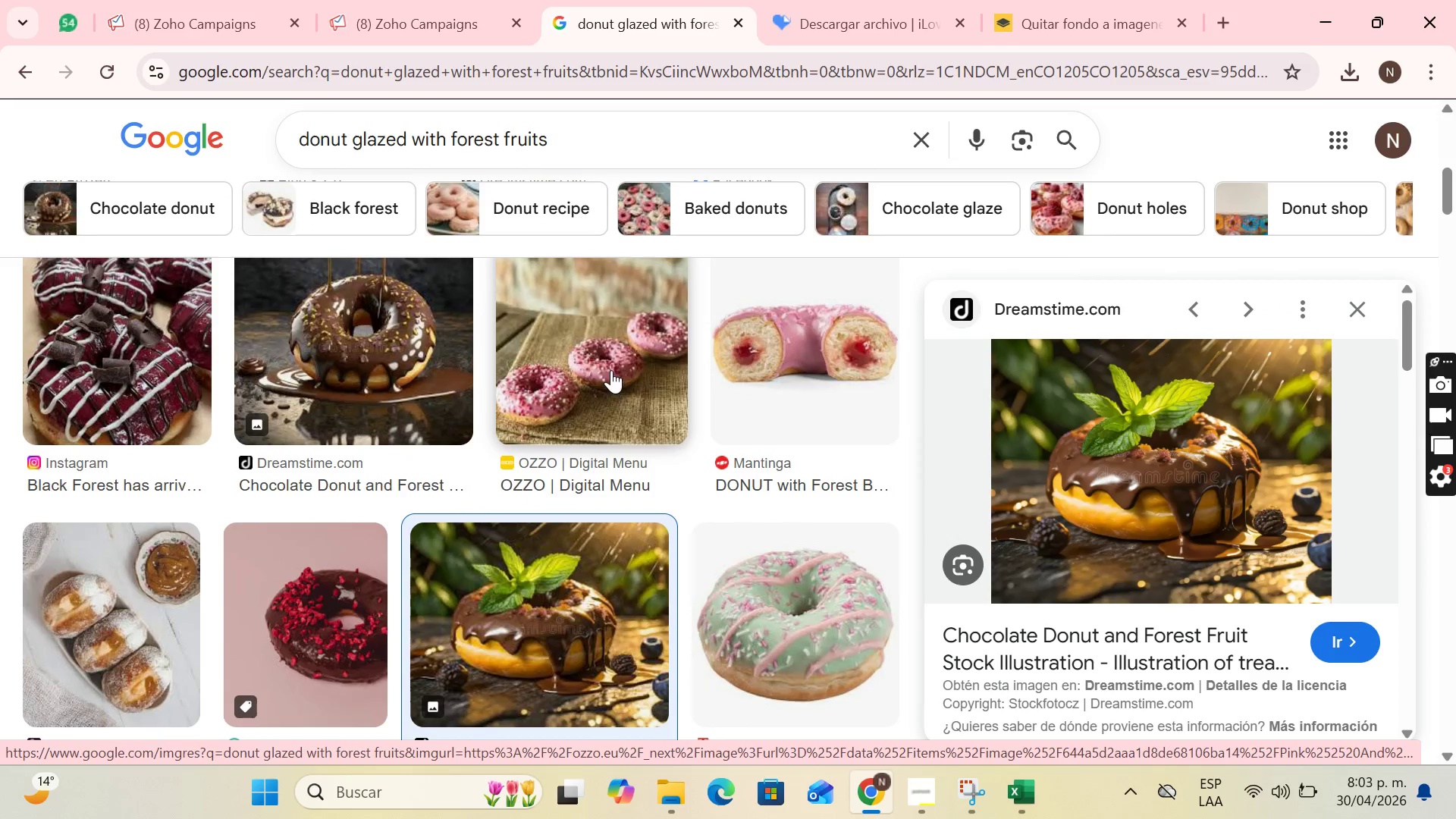 
left_click([337, 587])
 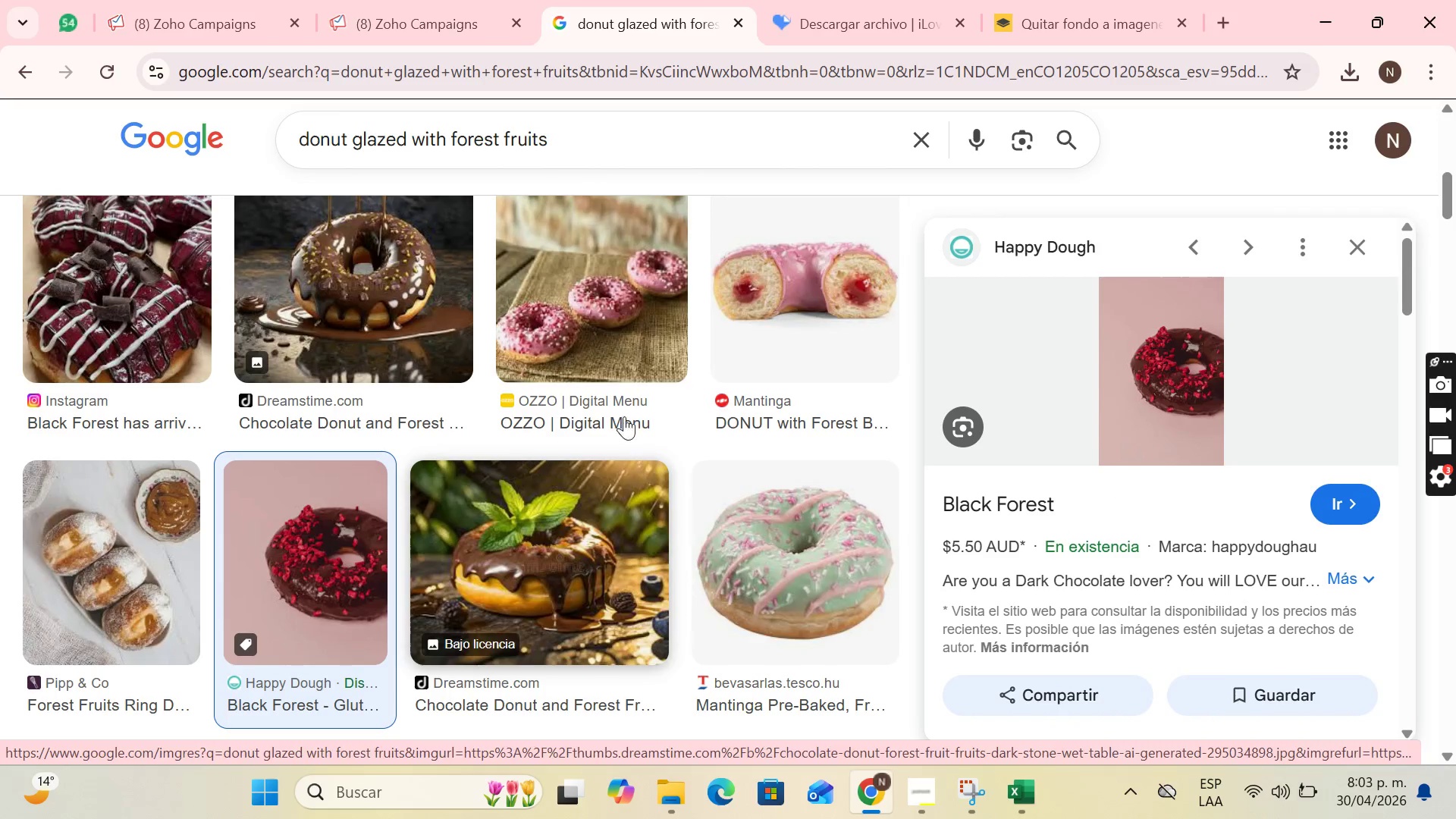 
left_click([603, 351])
 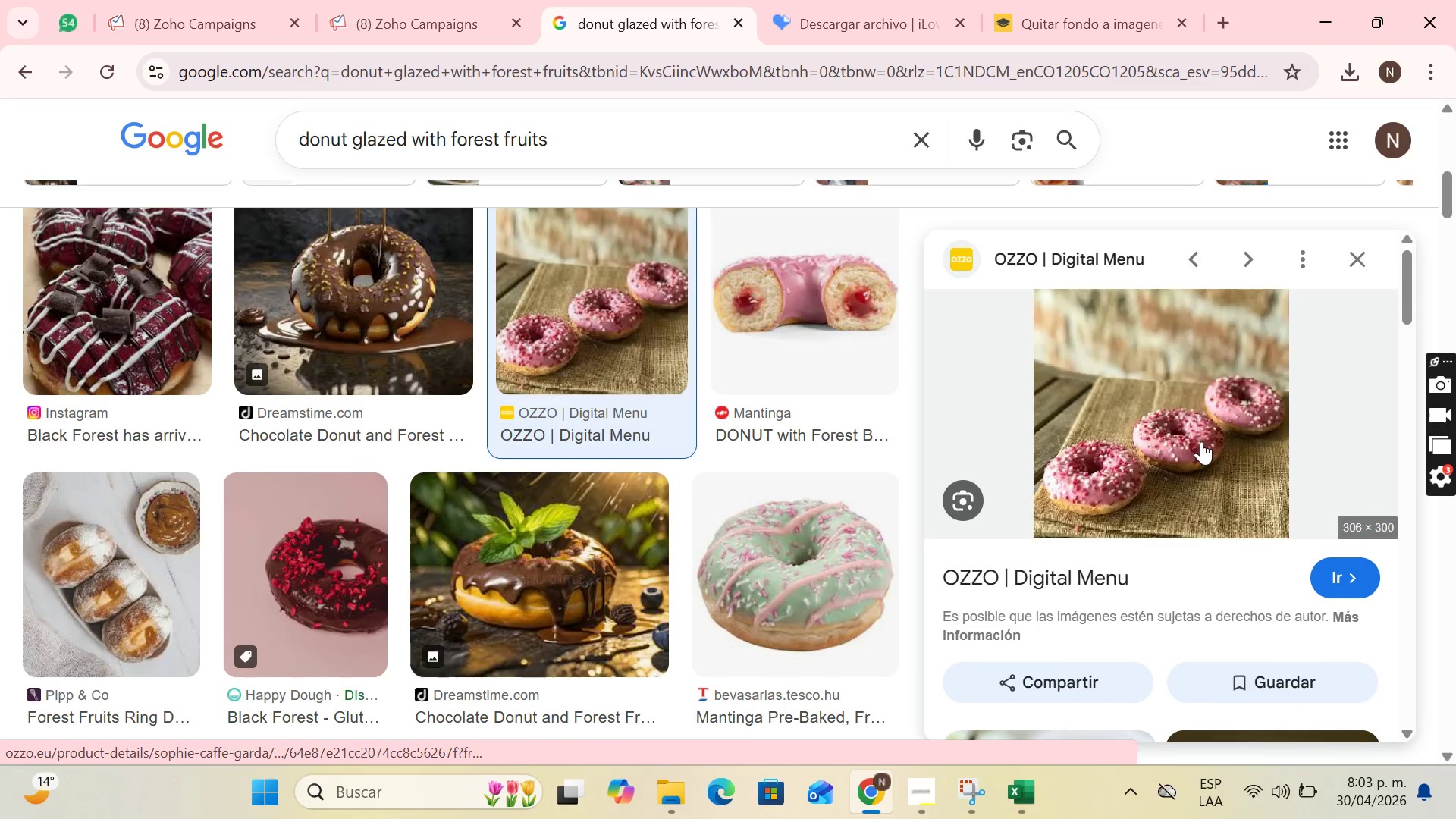 
right_click([1201, 441])
 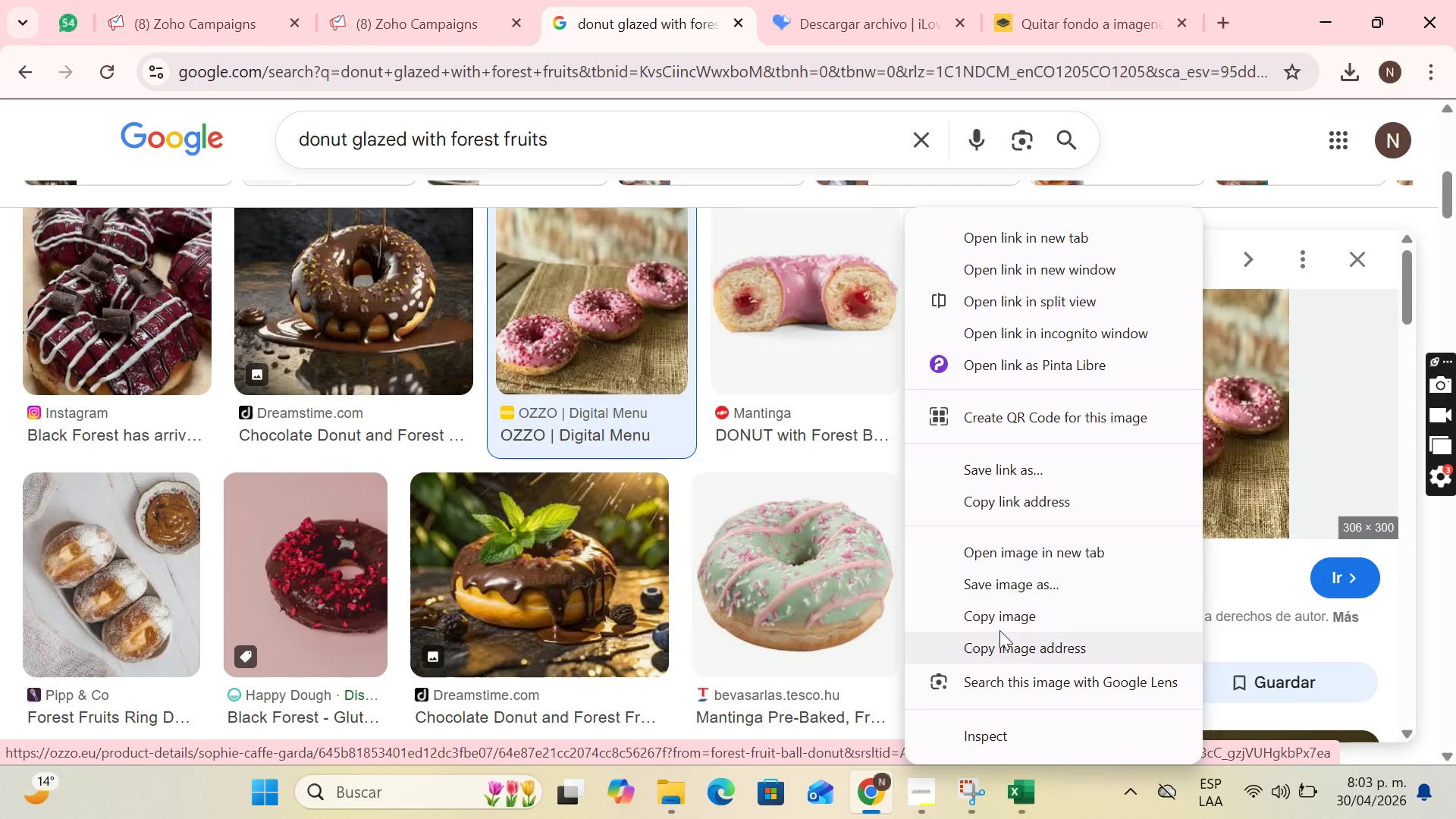 
left_click([1030, 582])
 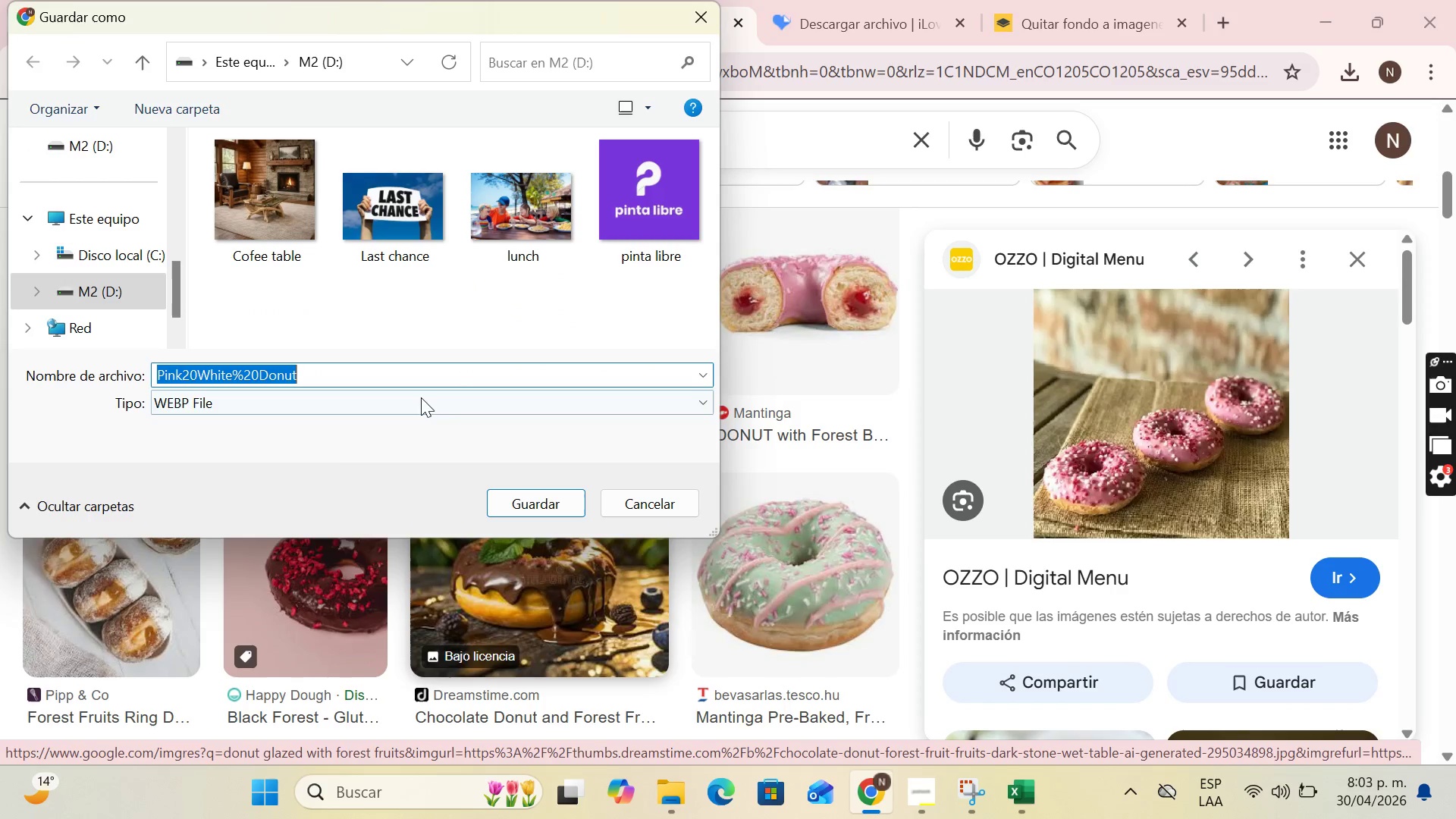 
key(Backspace)
type(D)
key(Backspace)
type(Forest fruits donut)
 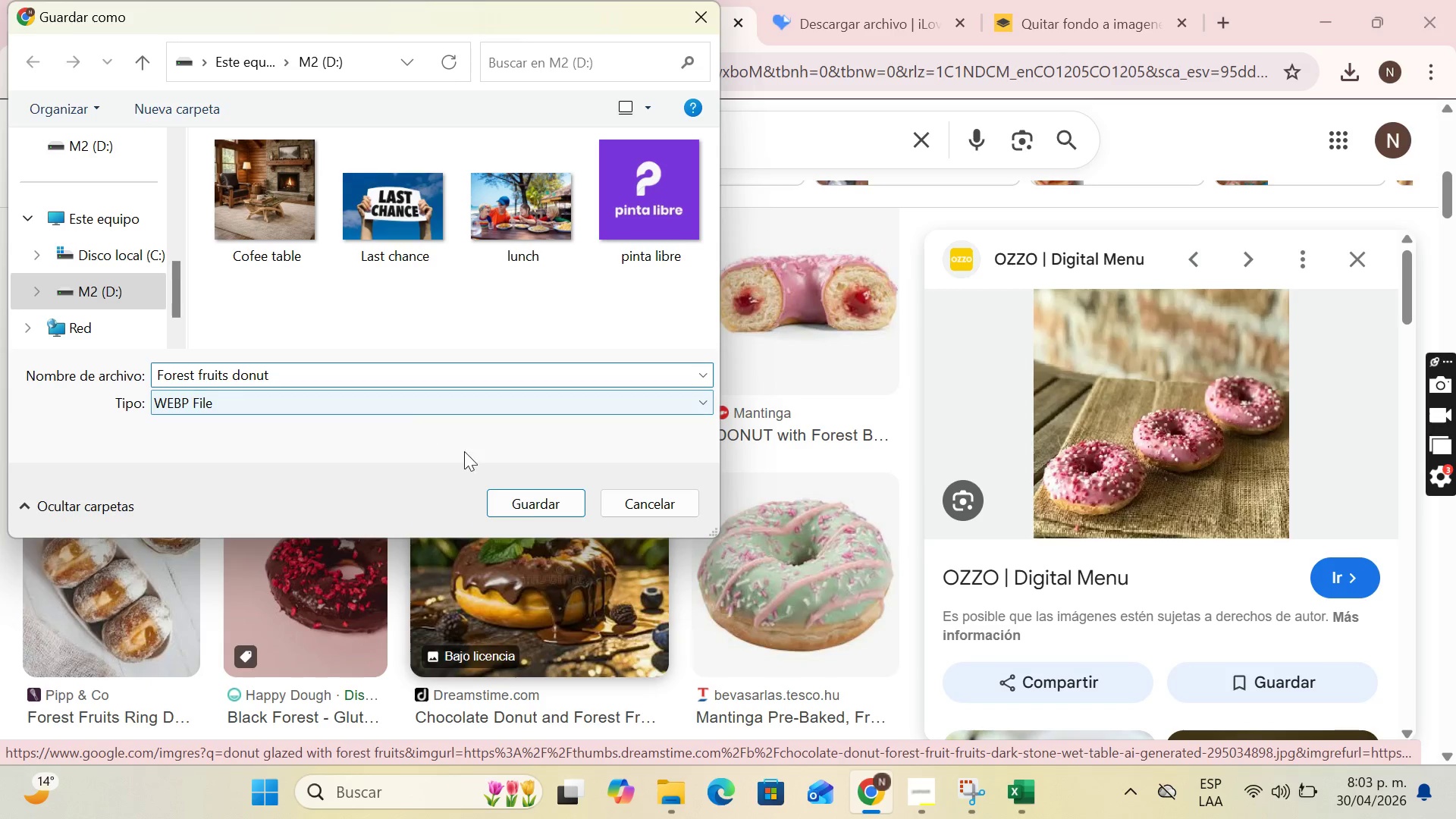 
left_click([547, 516])
 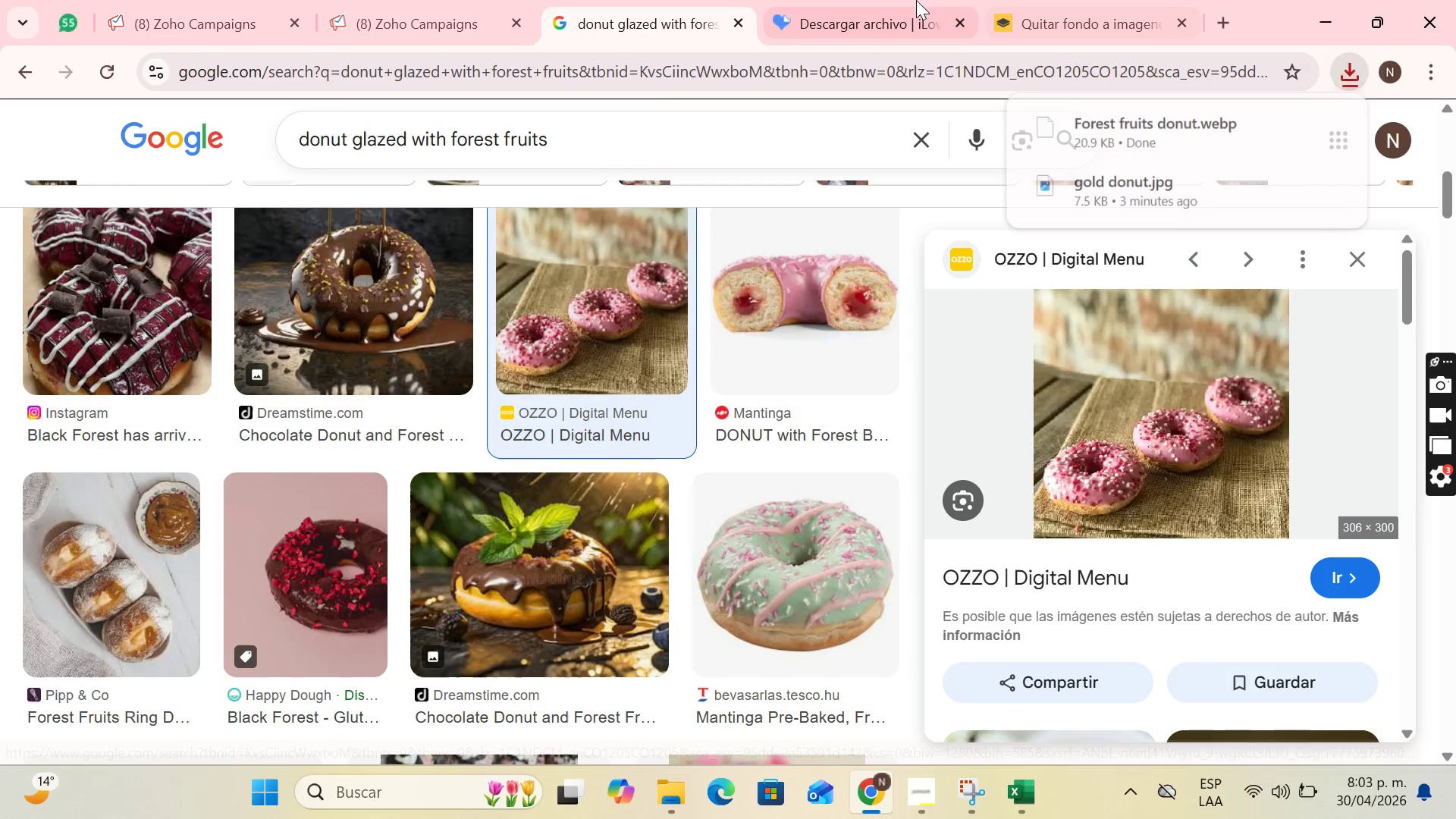 
left_click([896, 0])
 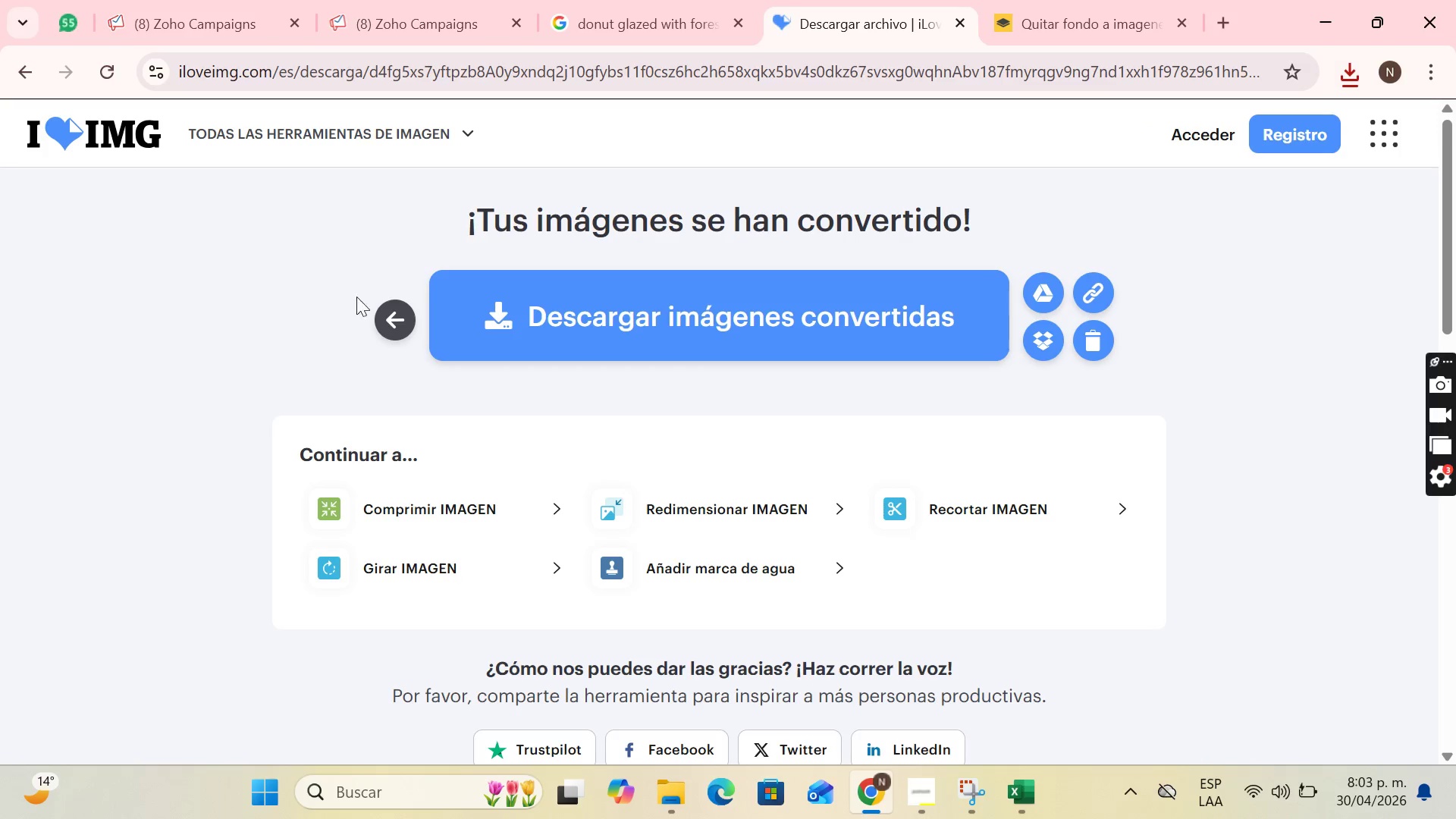 
left_click([381, 316])
 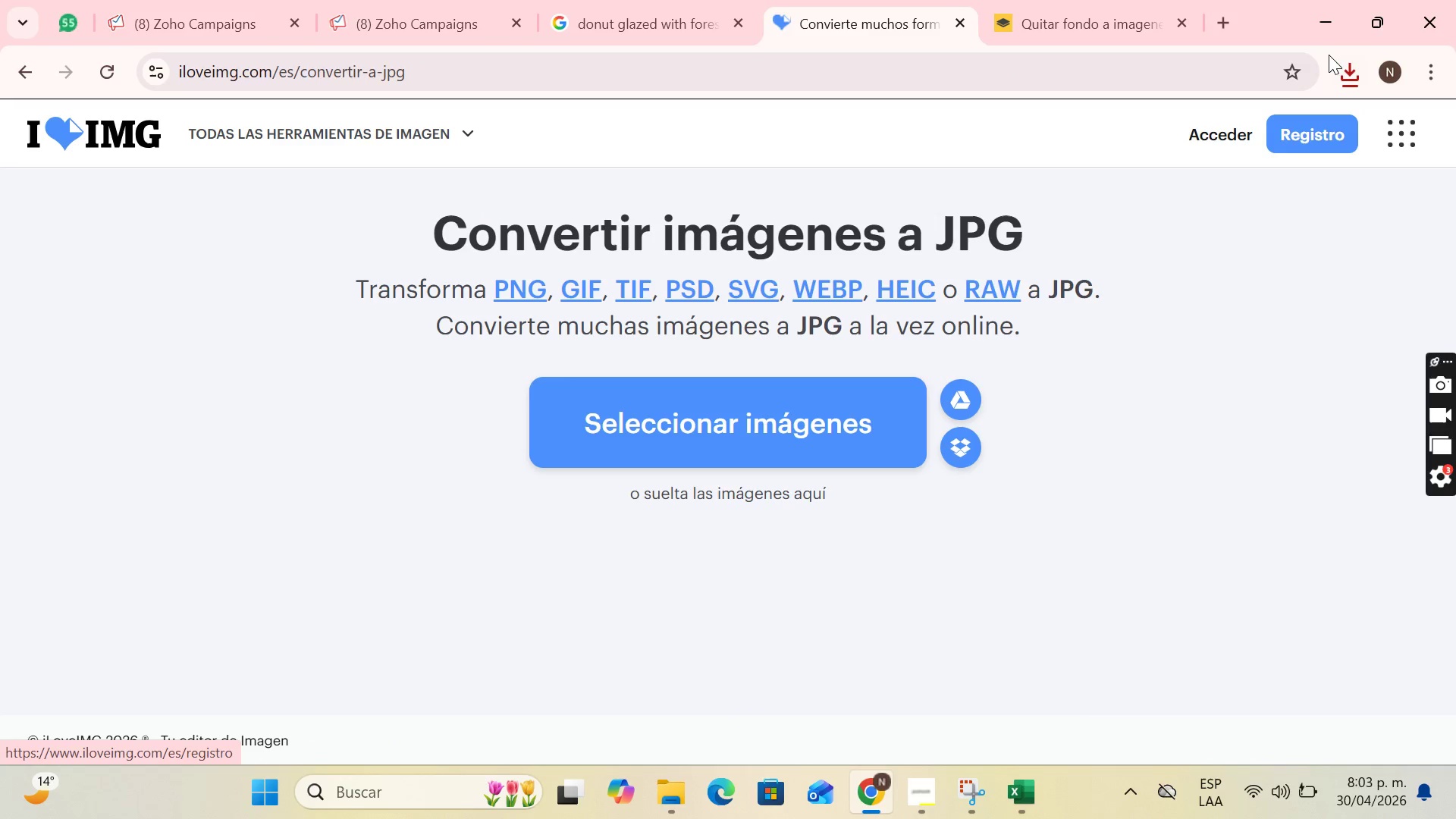 
left_click([1348, 71])
 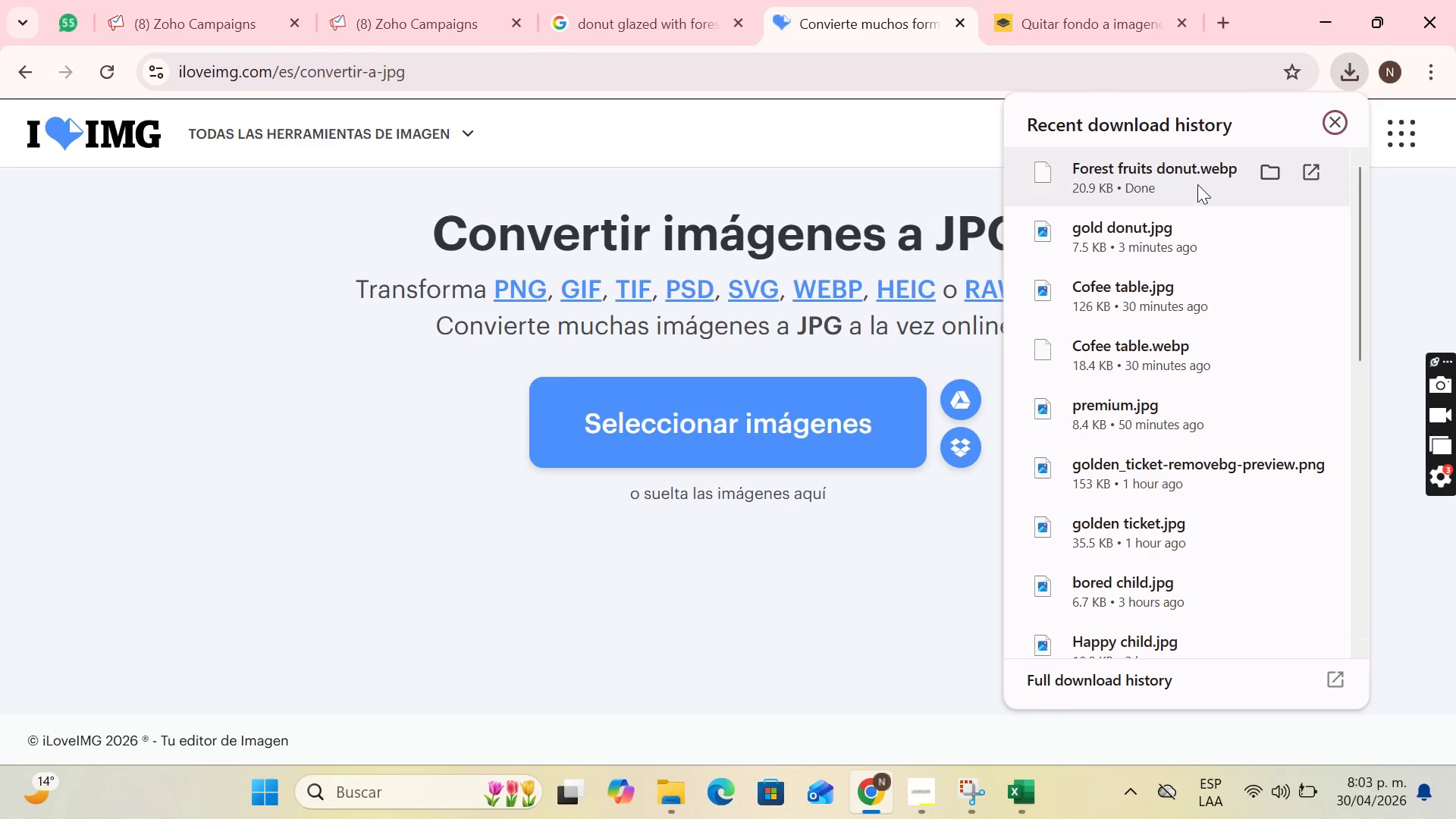 
left_click_drag(start_coordinate=[1194, 182], to_coordinate=[755, 425])
 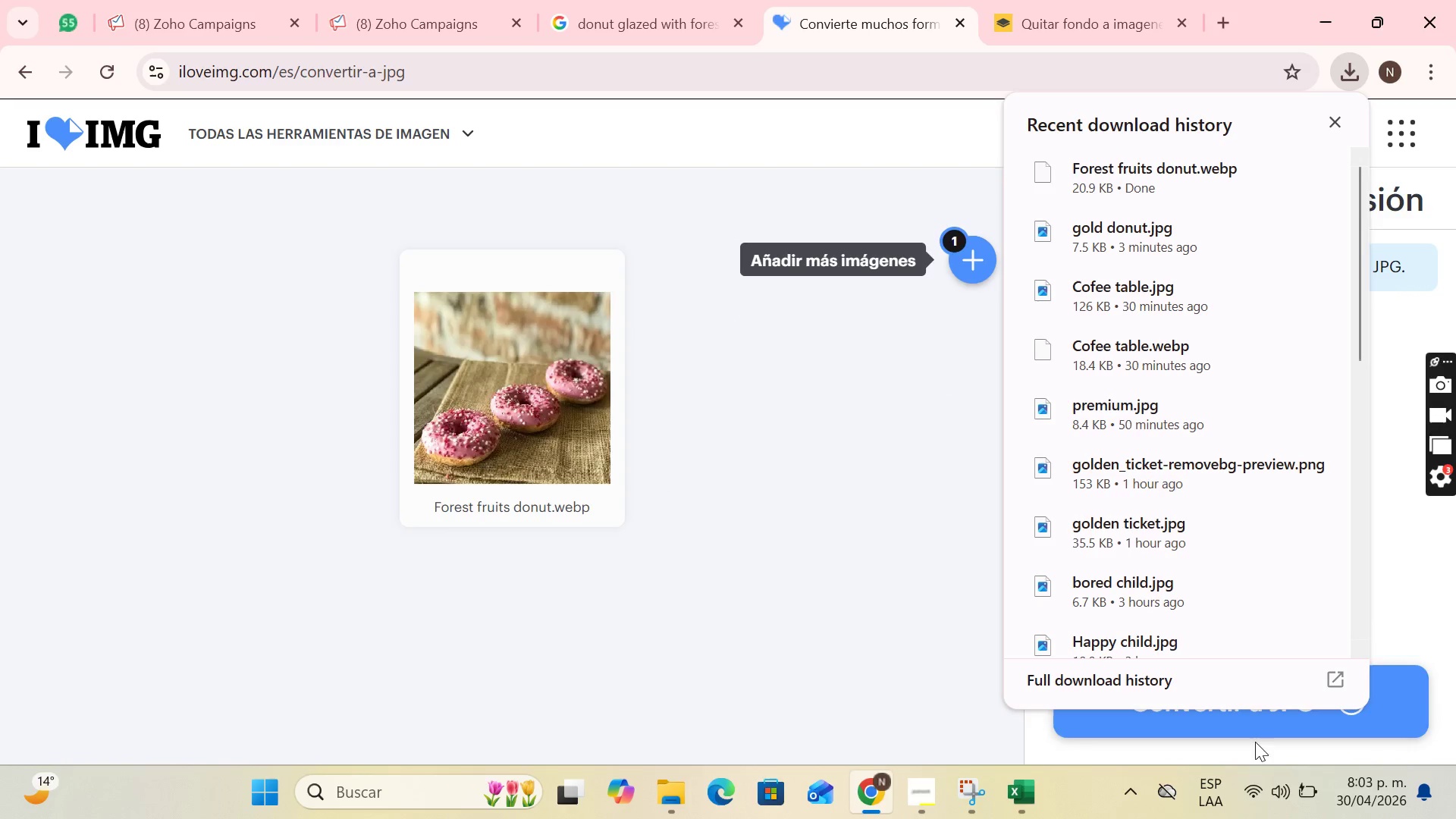 
left_click([1251, 733])
 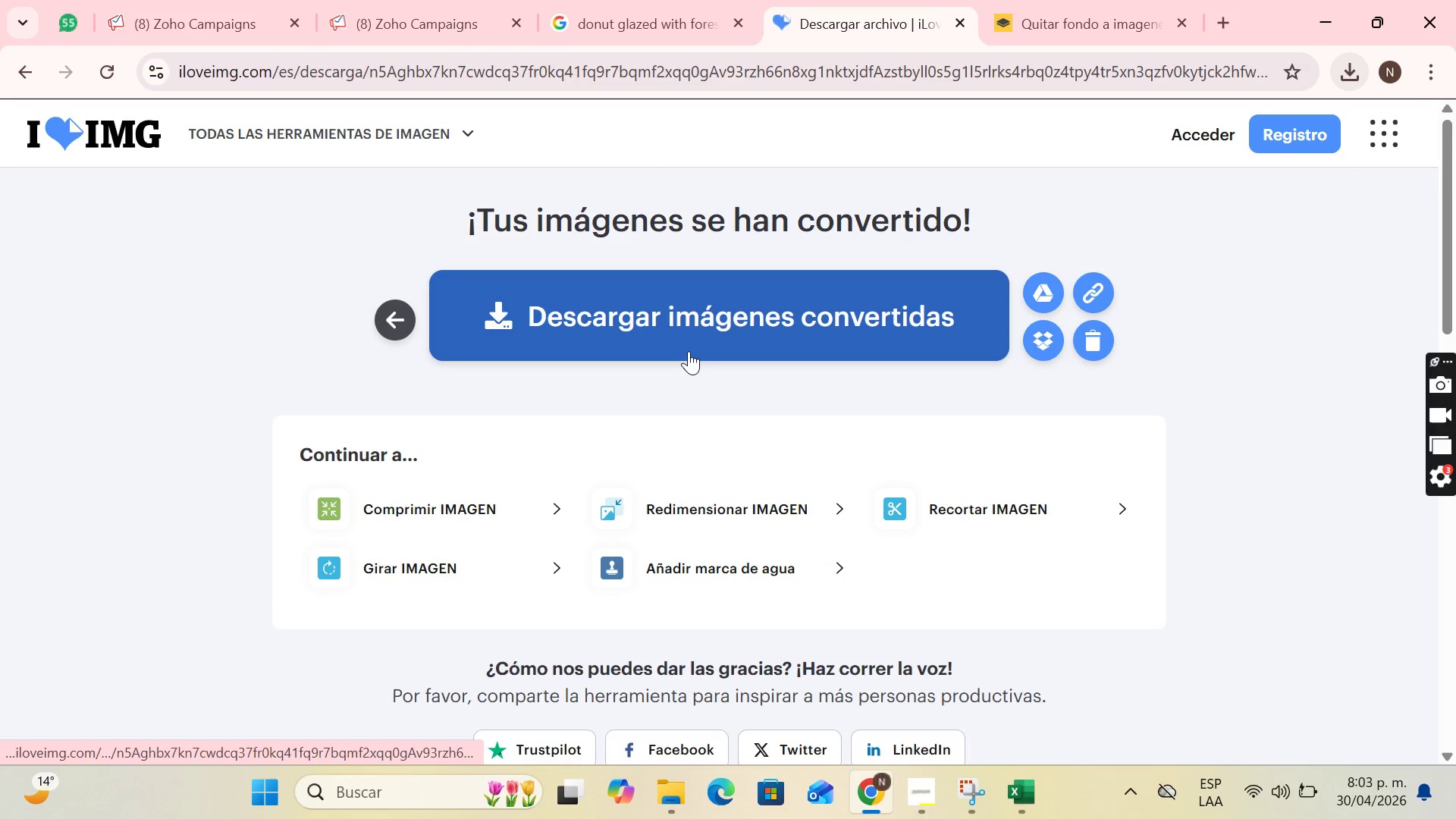 
left_click([689, 351])
 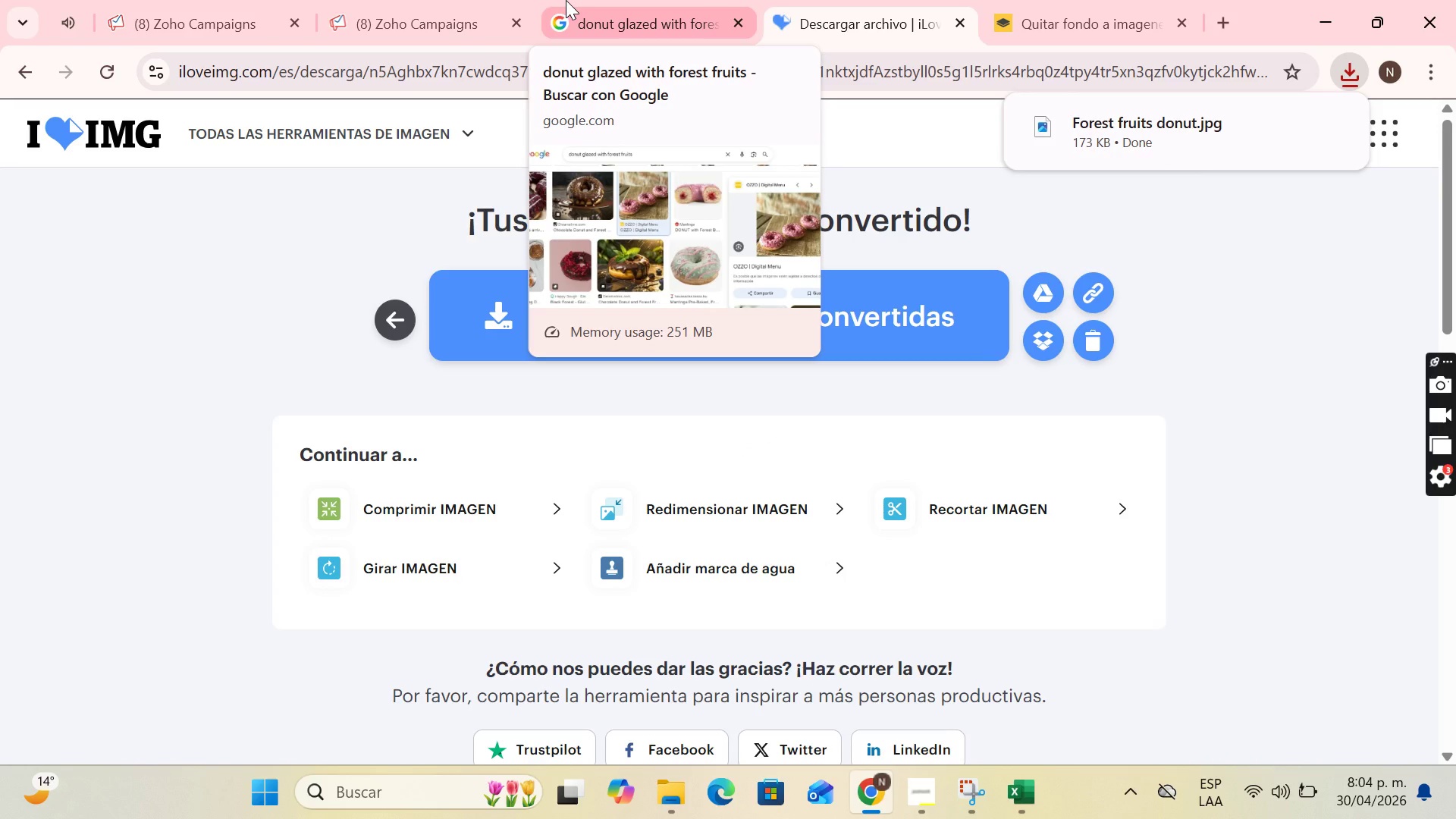 
wait(6.95)
 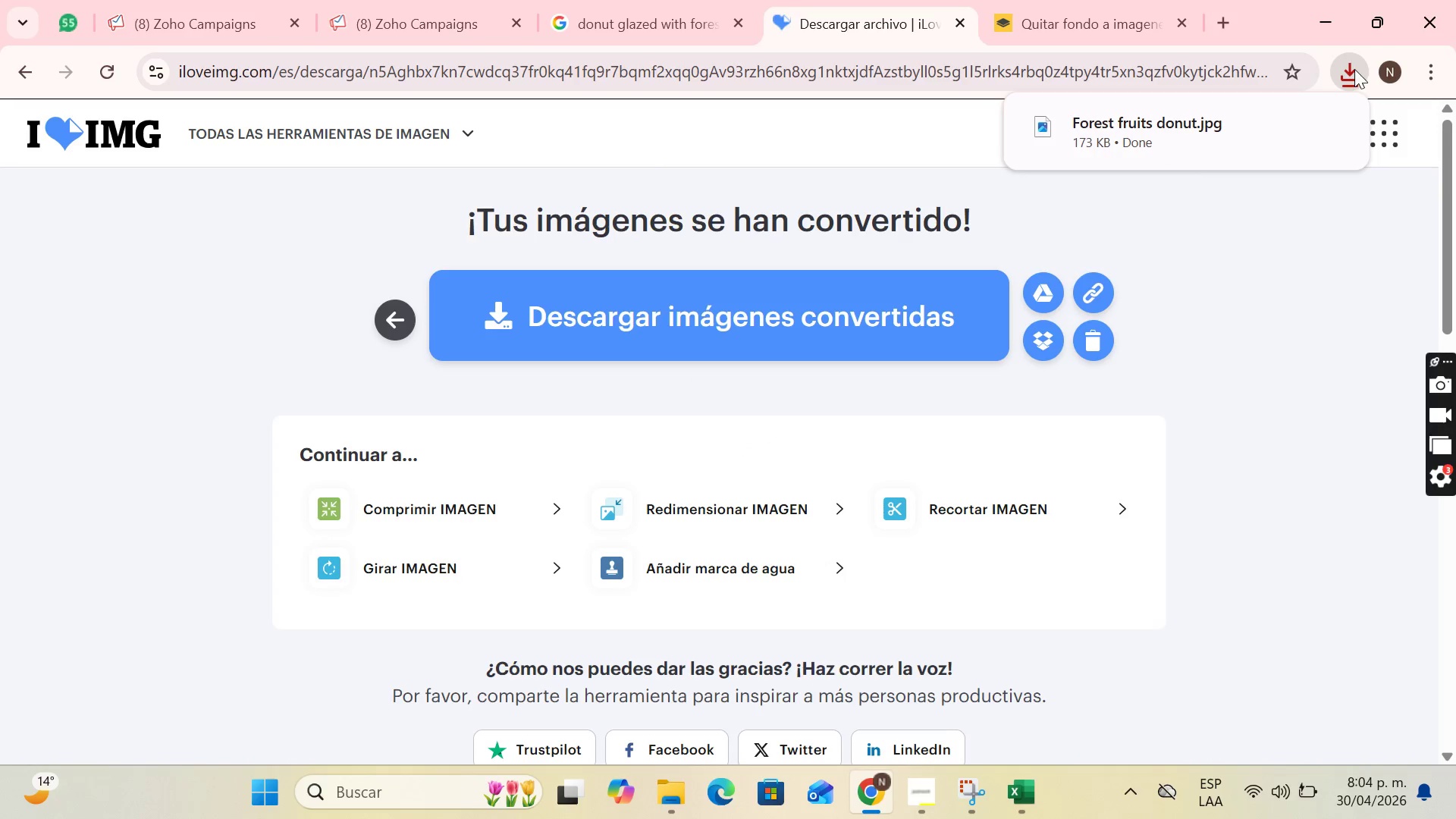 
left_click([568, 0])
 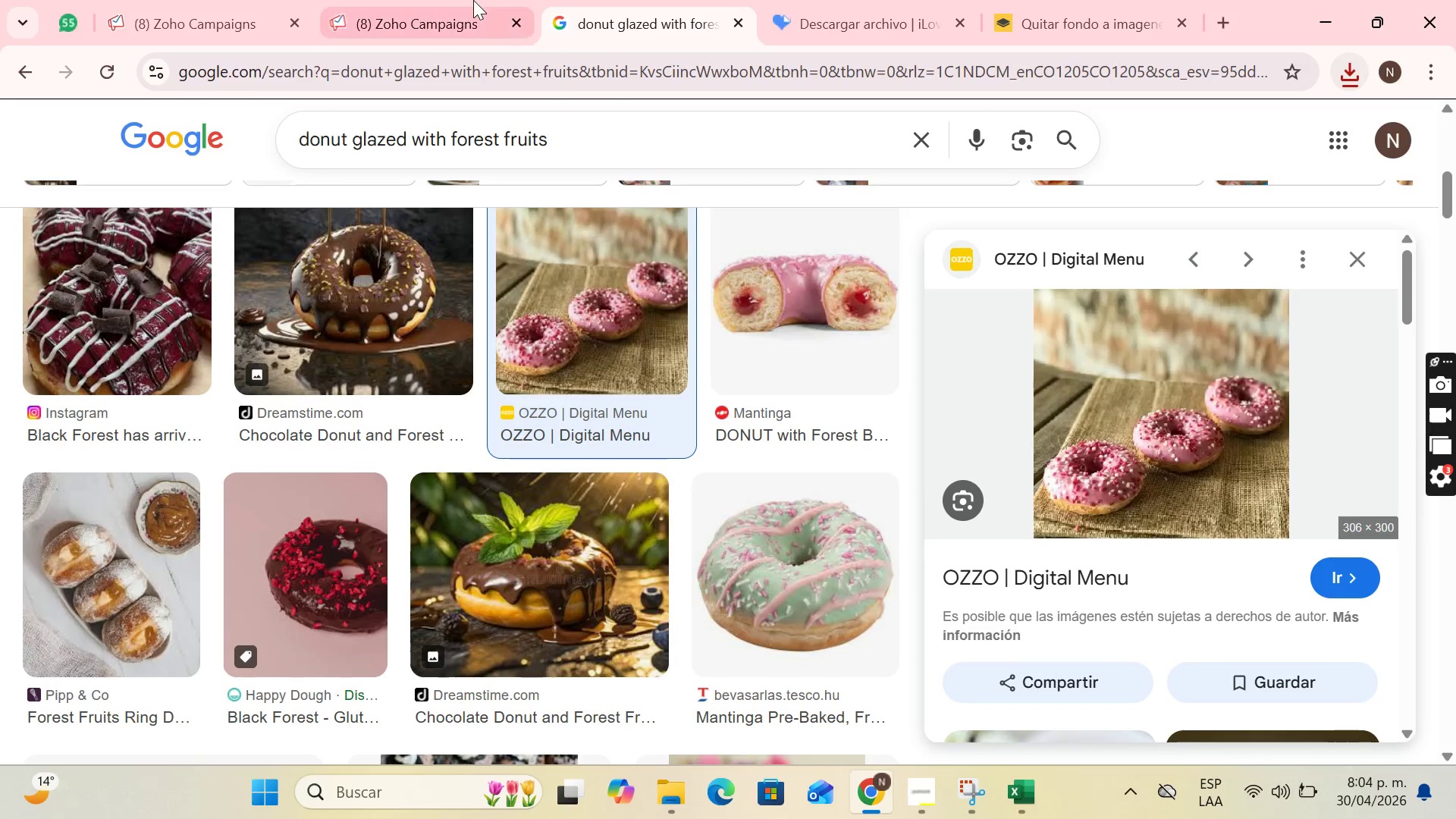 
left_click([473, 0])
 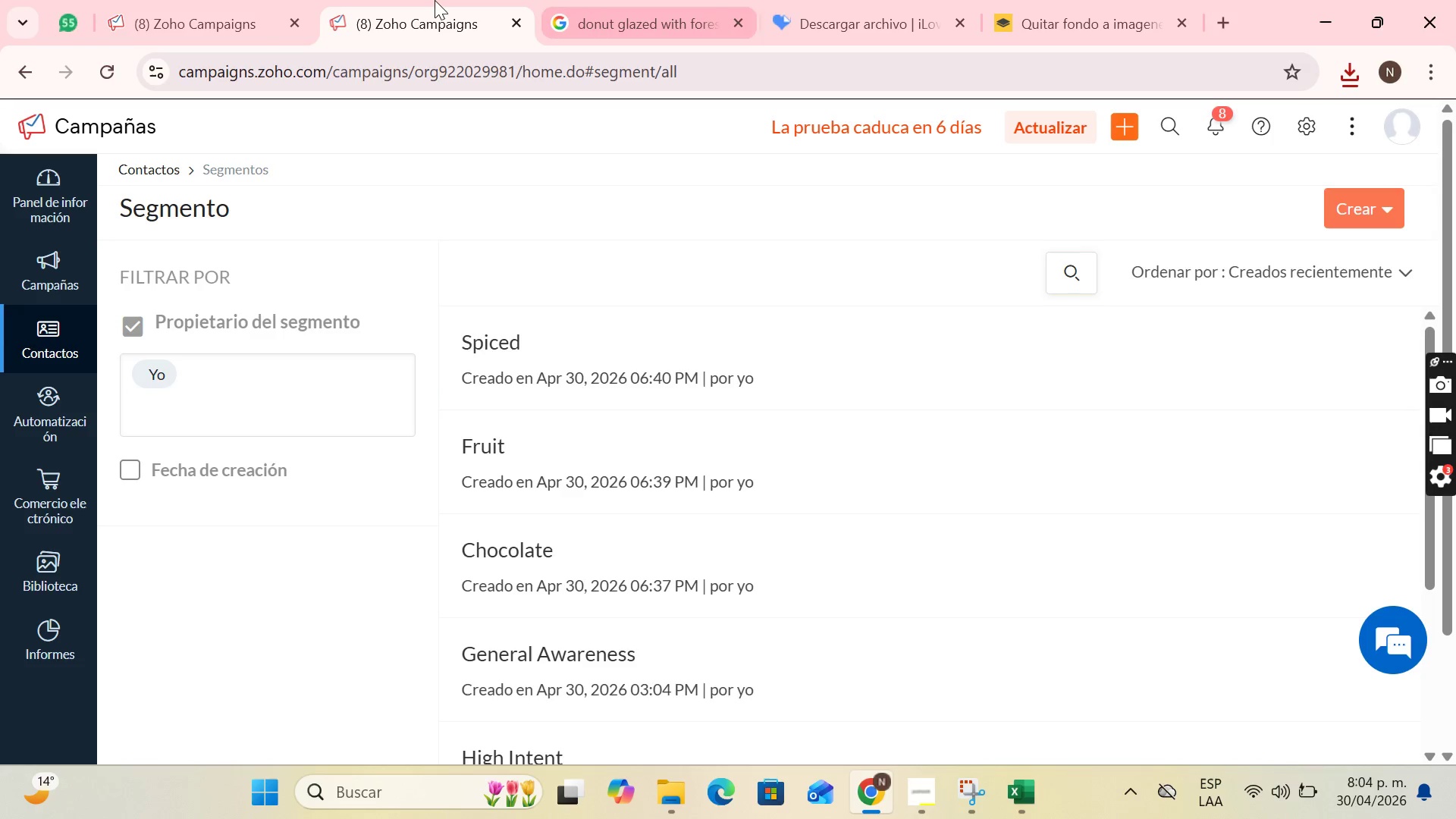 
left_click([203, 0])
 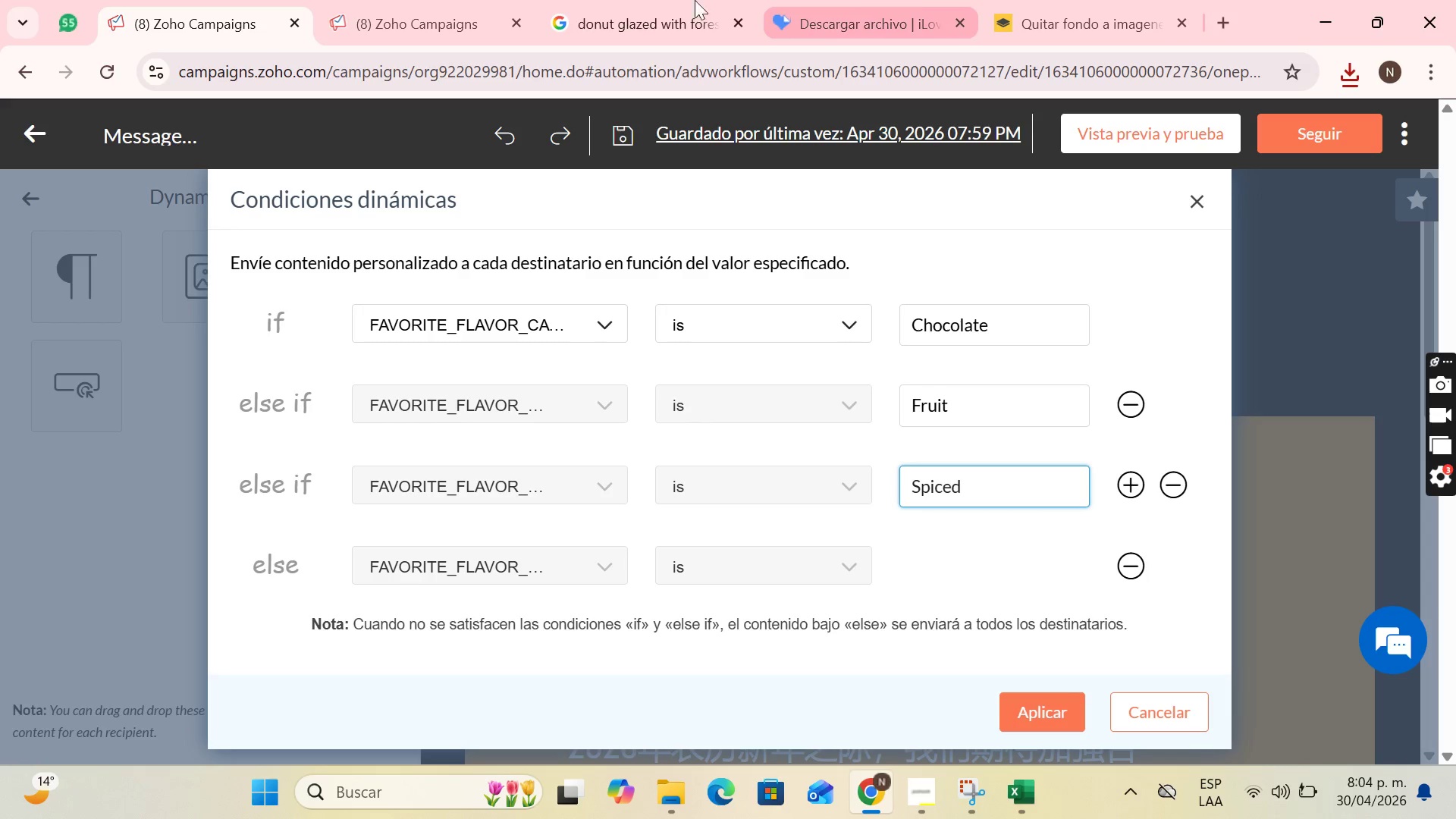 
left_click([574, 0])
 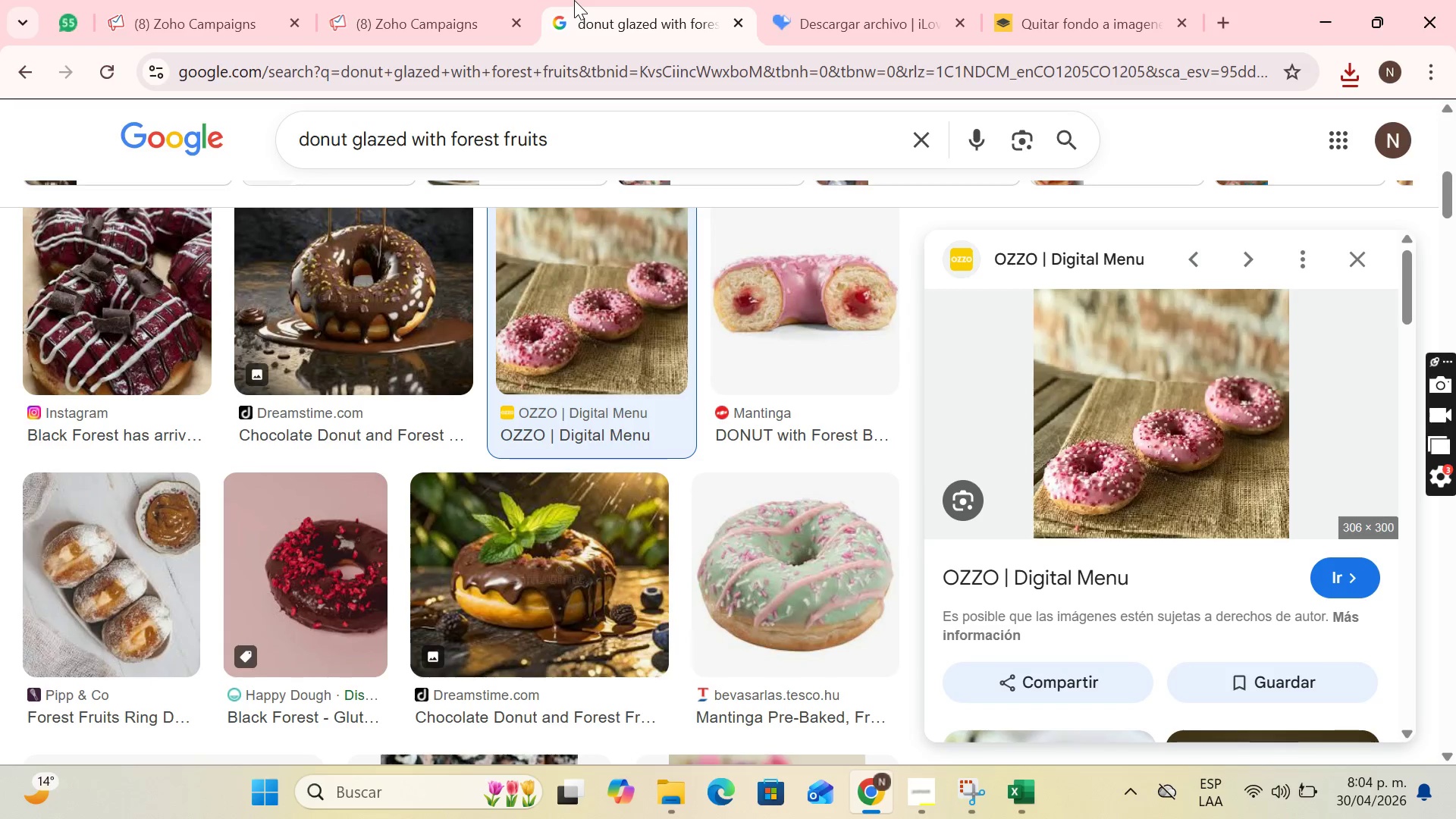 
wait(17.78)
 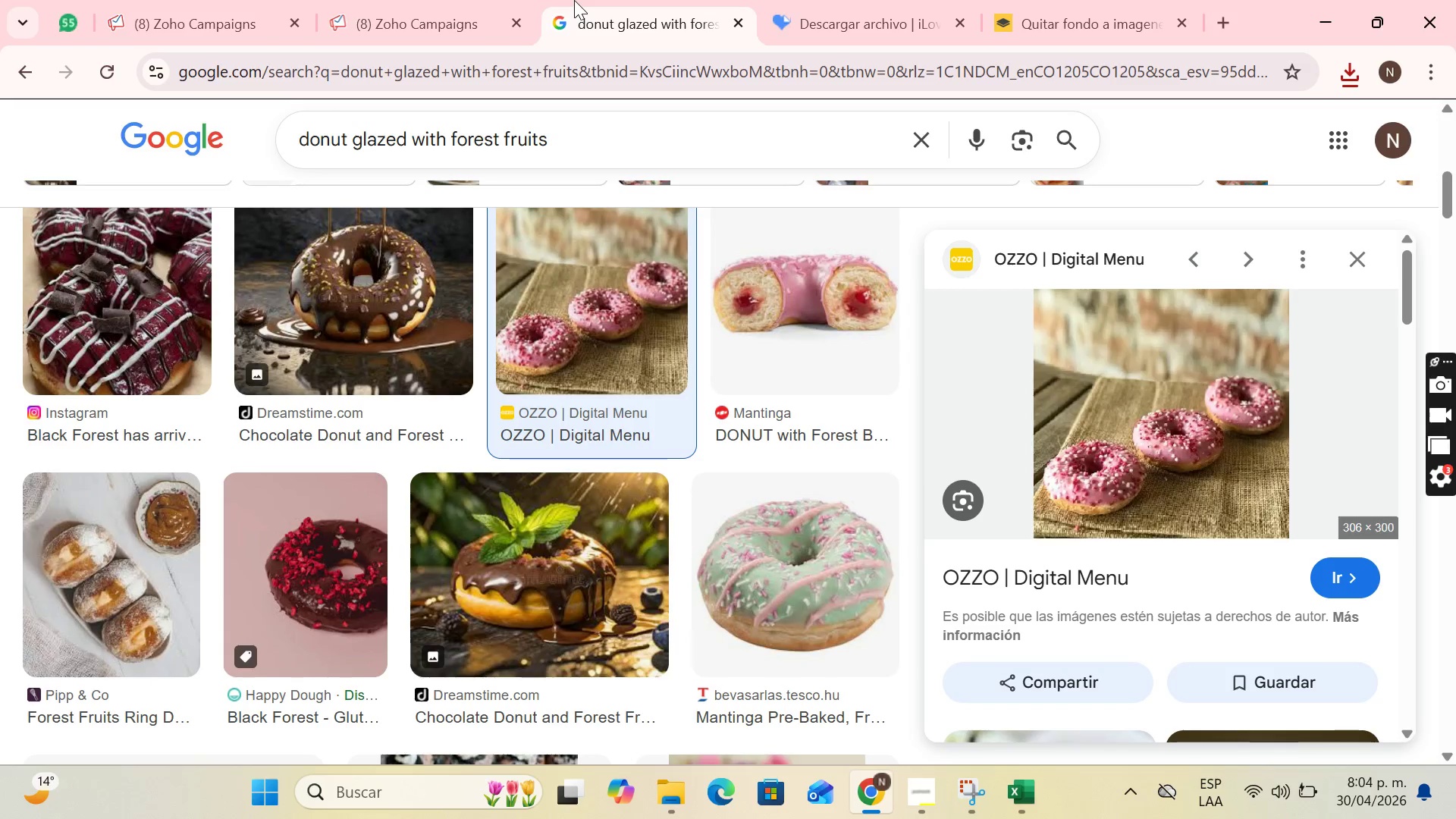 
type(spiced donut)
 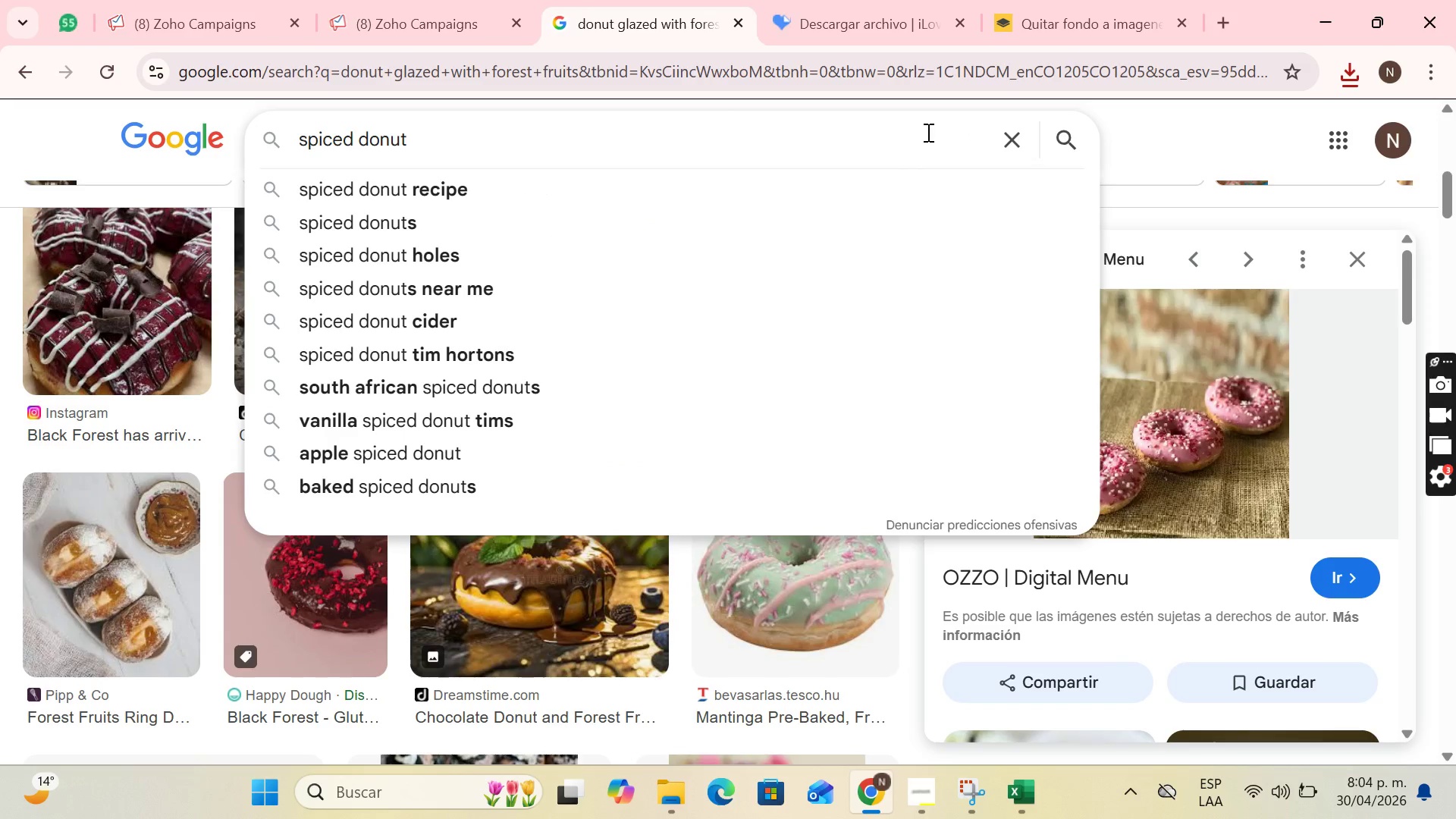 
key(Enter)
 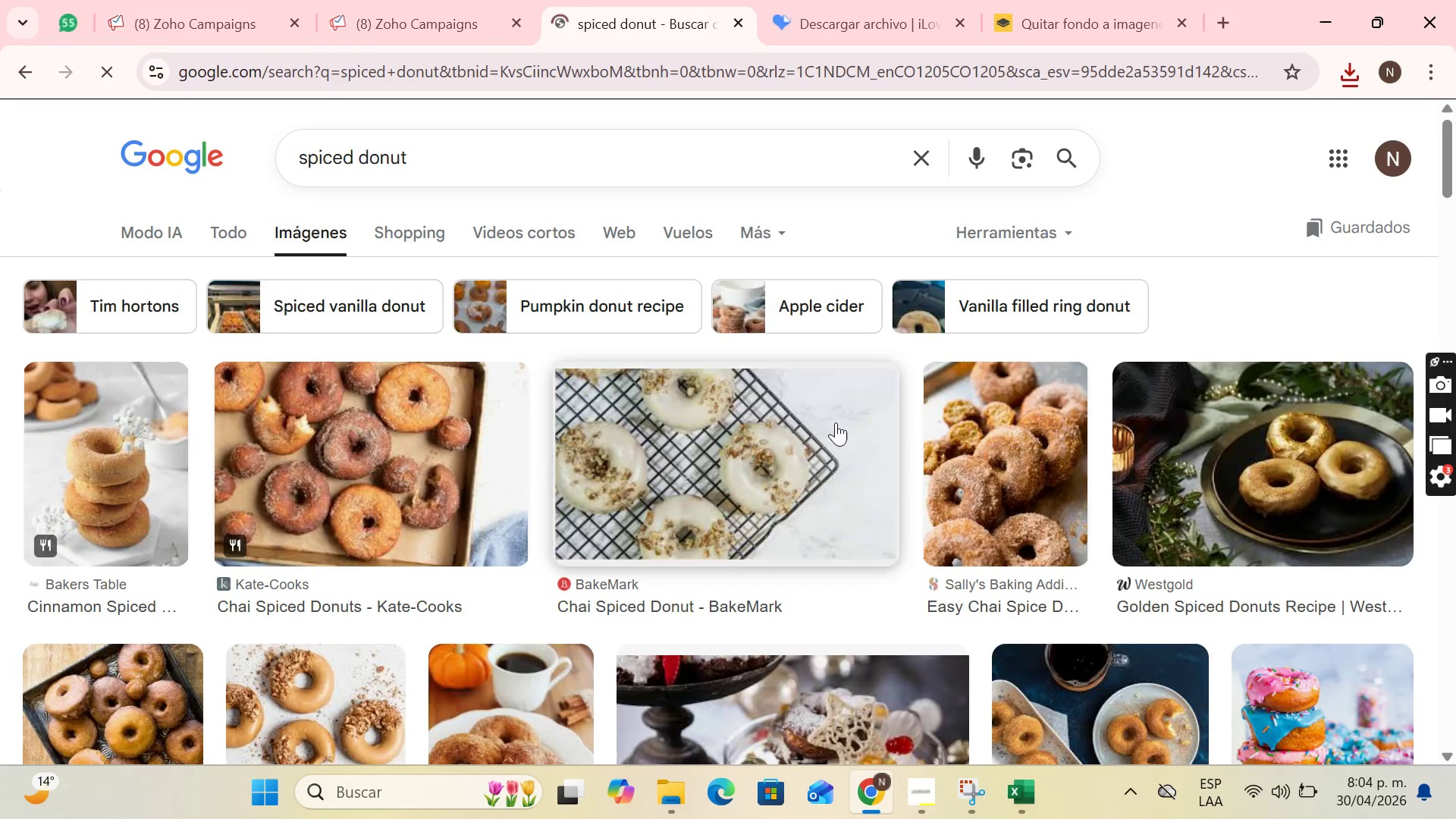 
scroll: coordinate [1064, 430], scroll_direction: down, amount: 1.0
 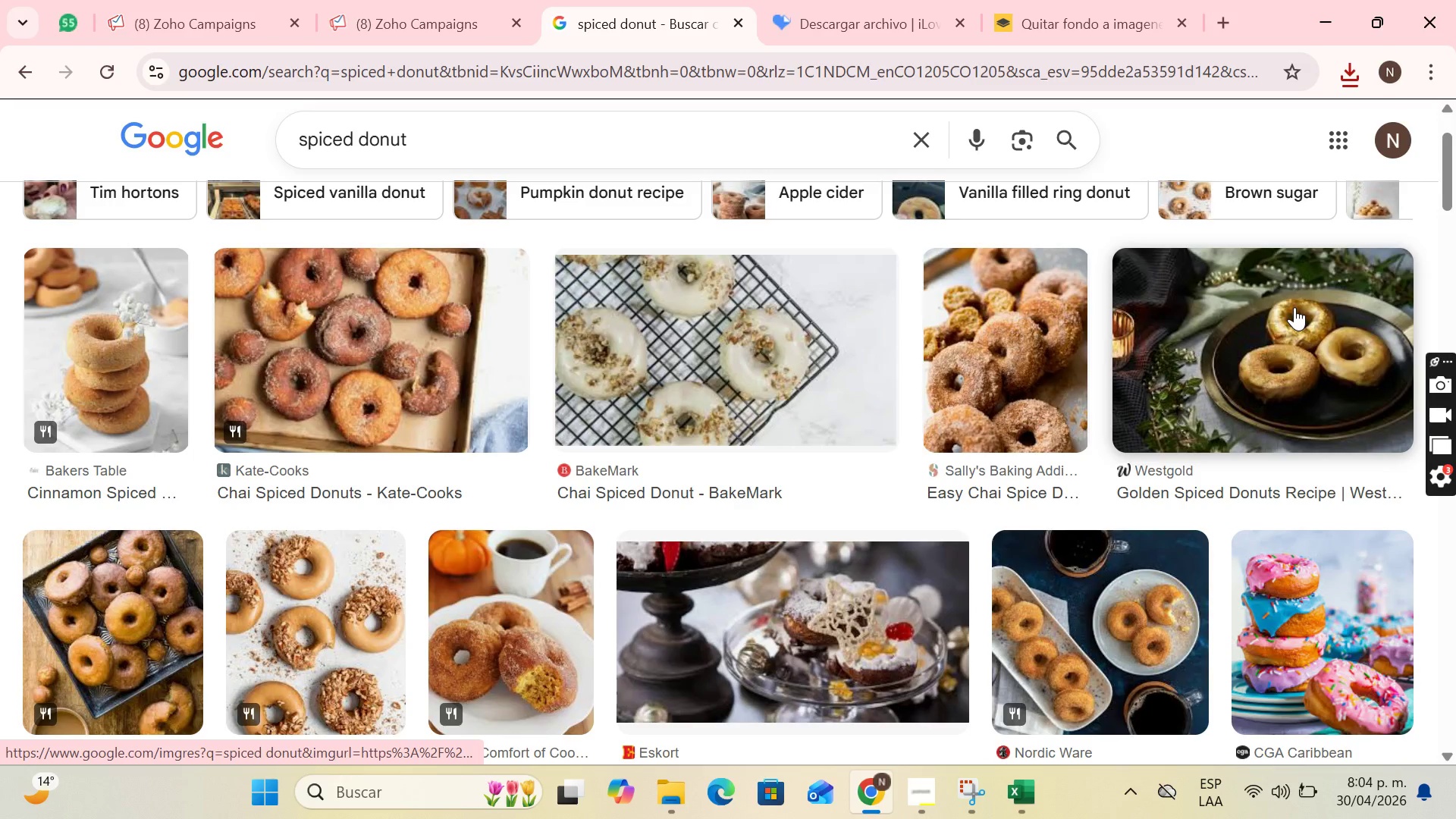 
right_click([1294, 307])
 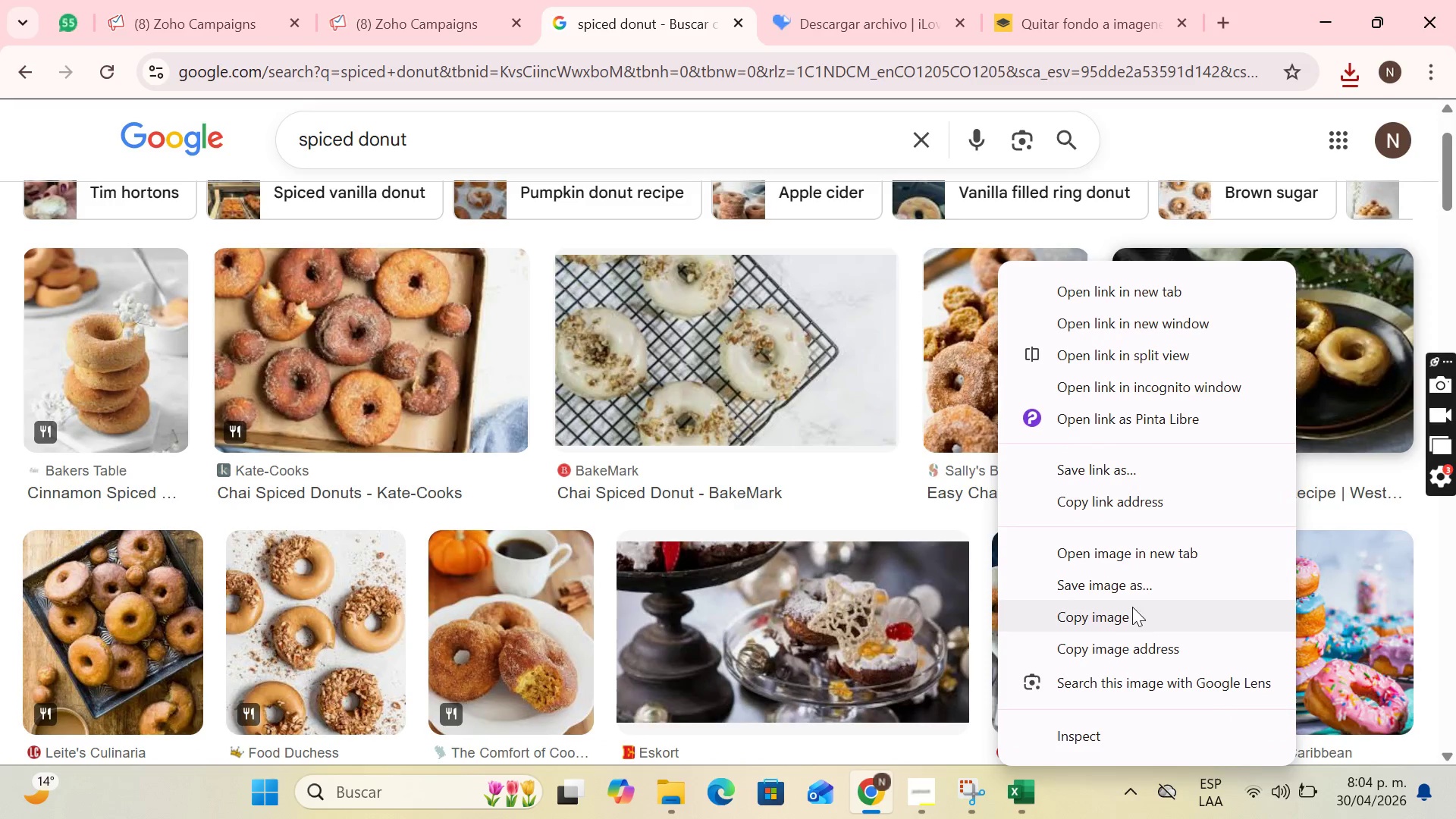 
left_click([1134, 592])
 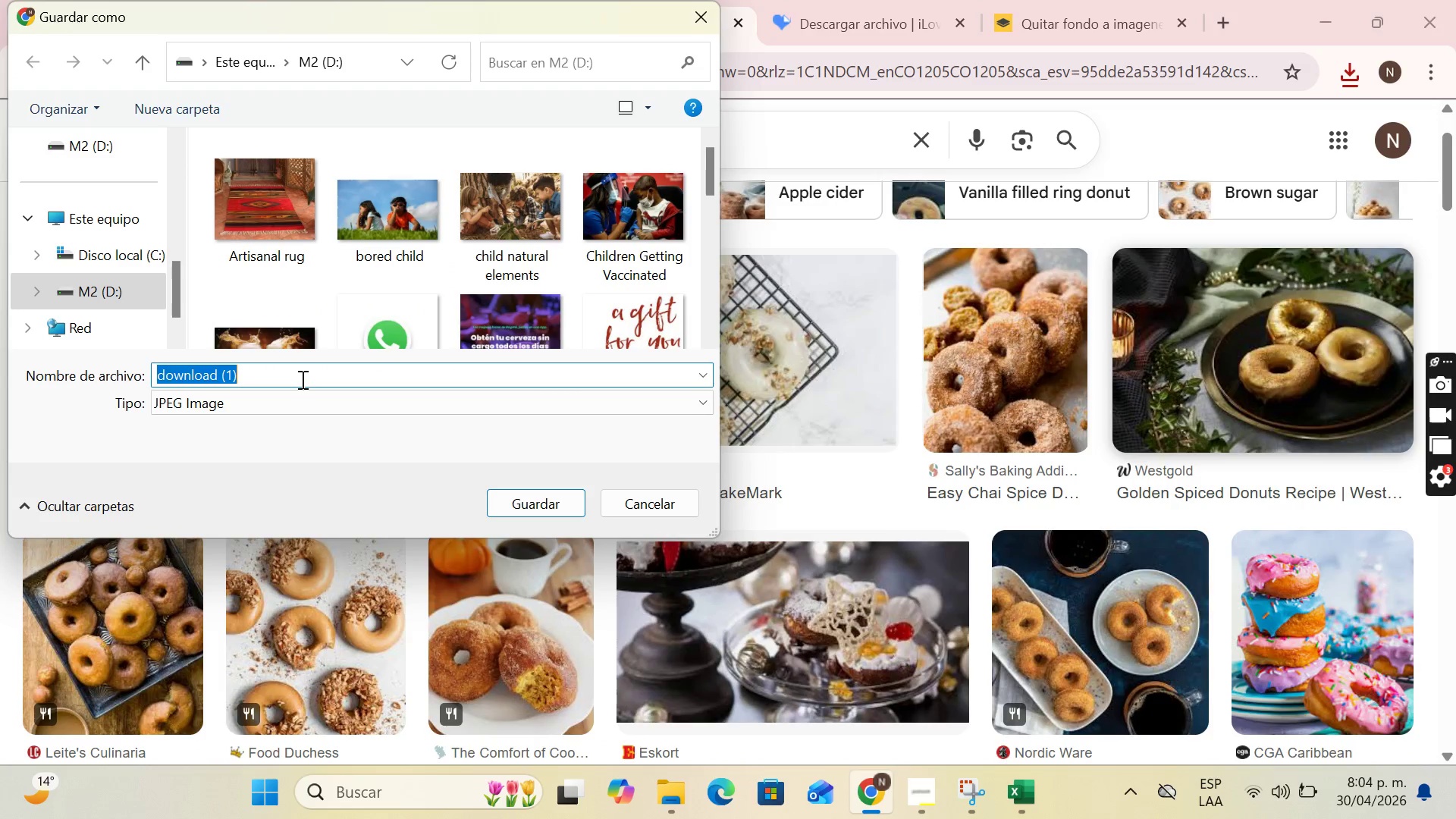 
type(spiced donuut)
 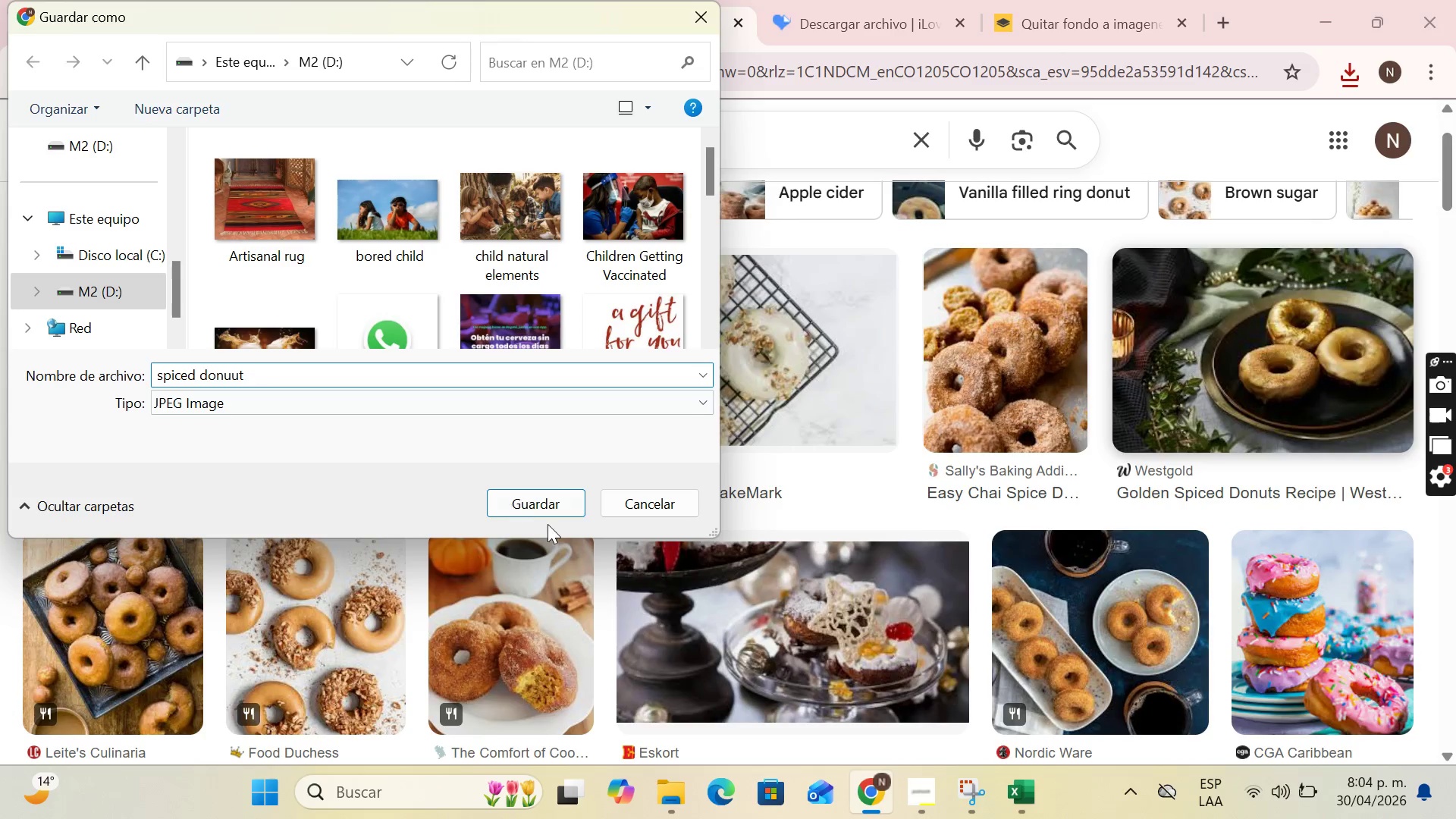 
left_click([561, 508])
 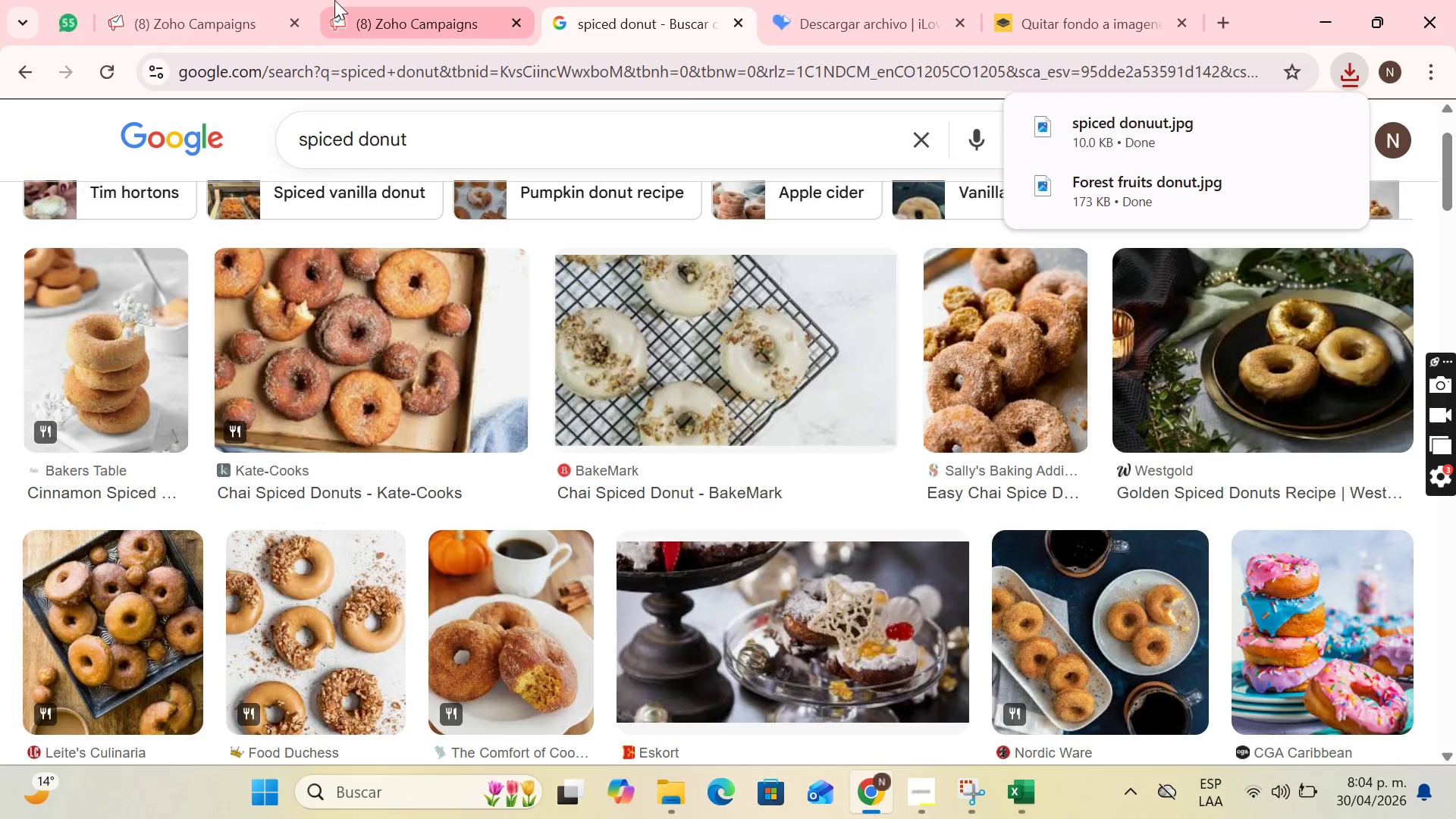 
left_click([400, 0])
 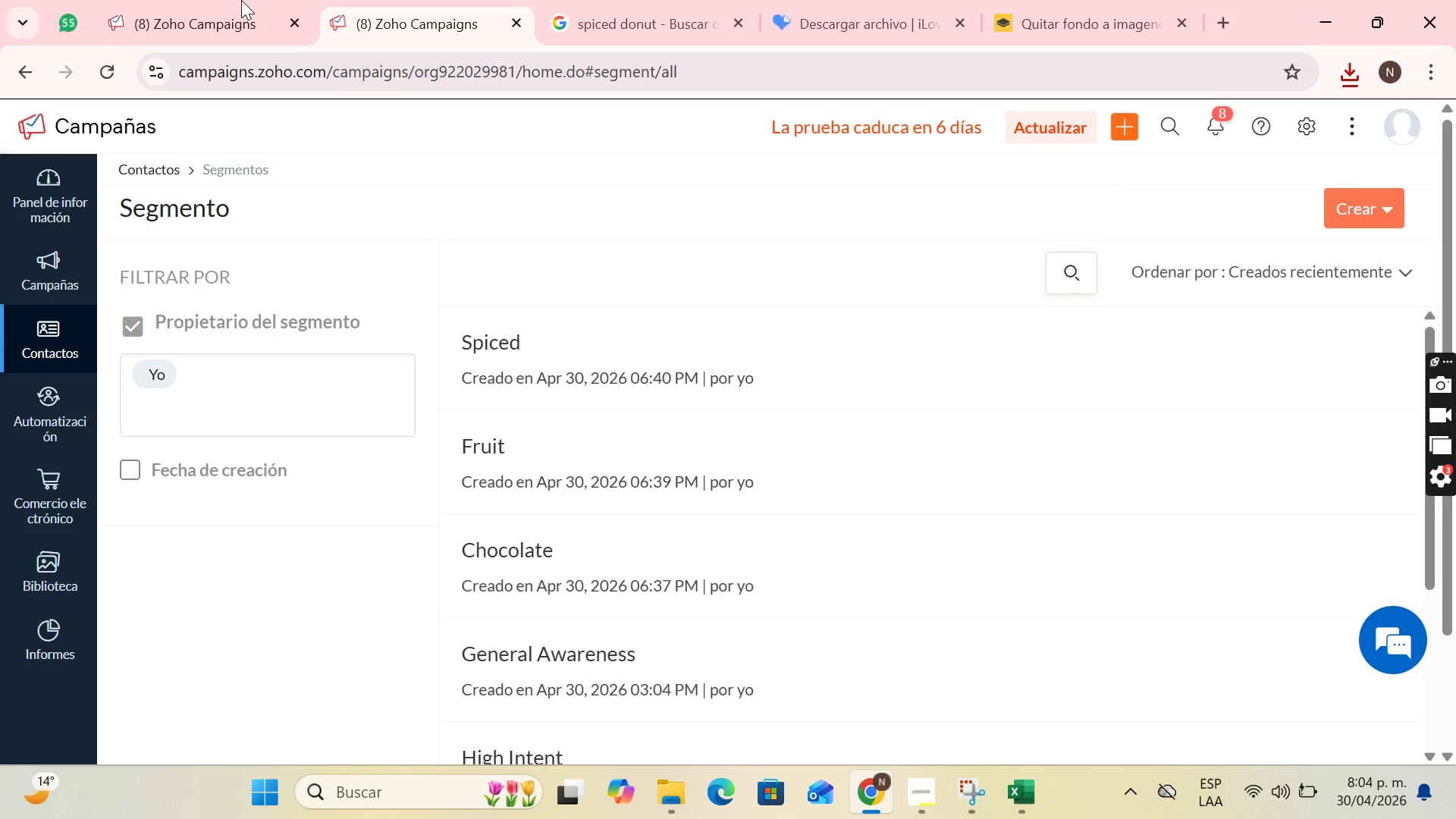 
left_click([184, 0])
 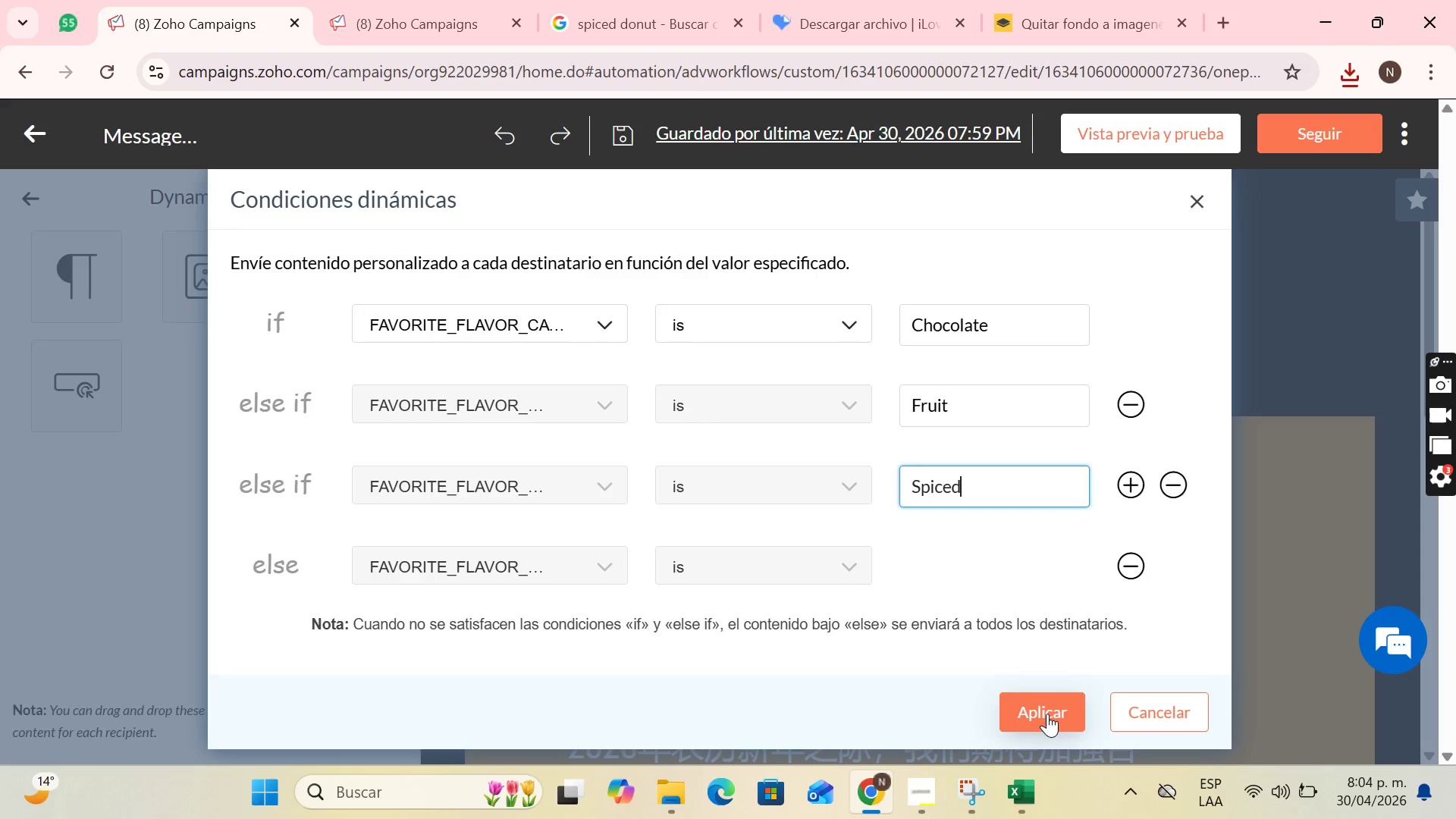 
left_click([1047, 714])
 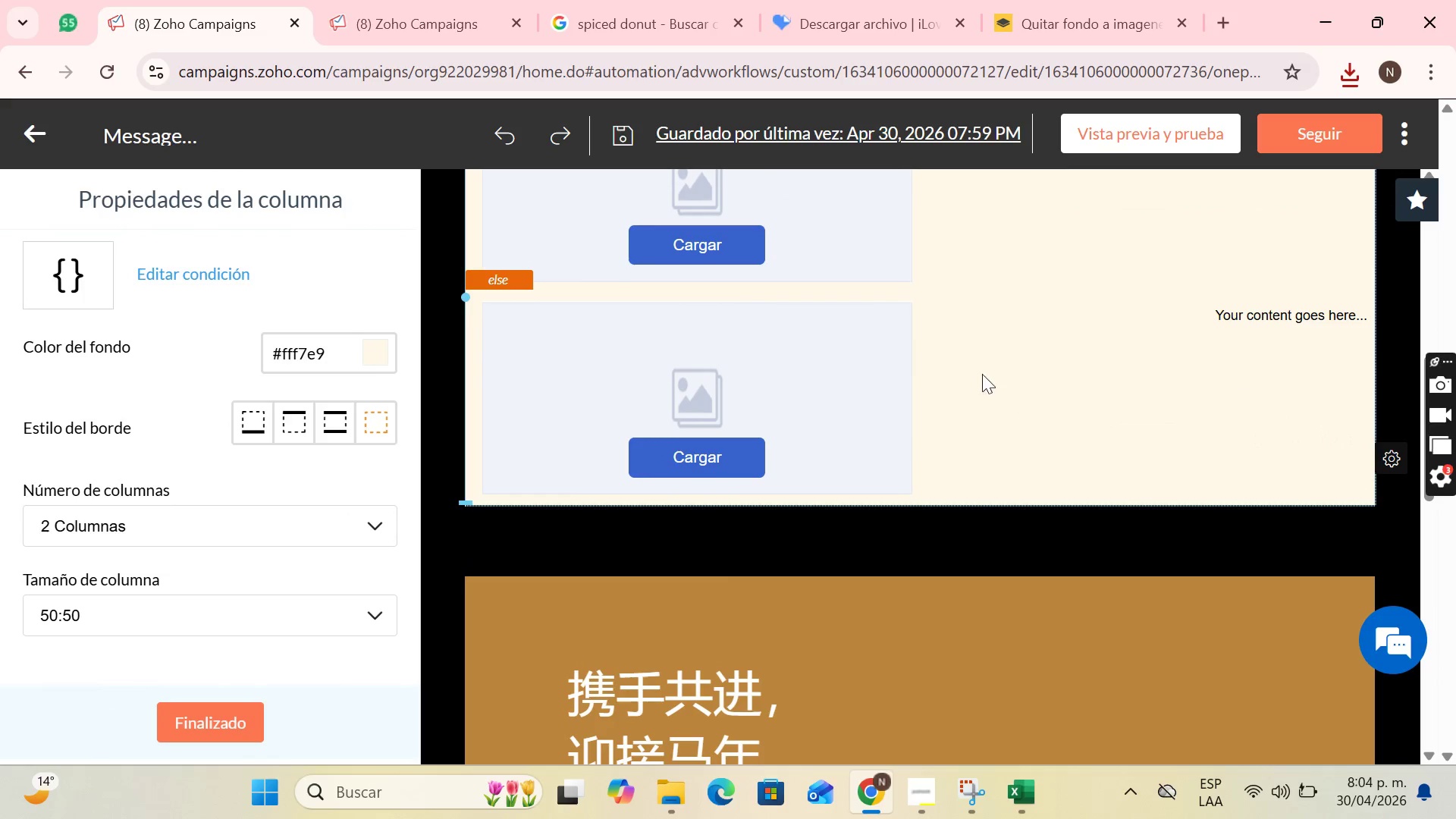 
scroll: coordinate [752, 448], scroll_direction: up, amount: 6.0
 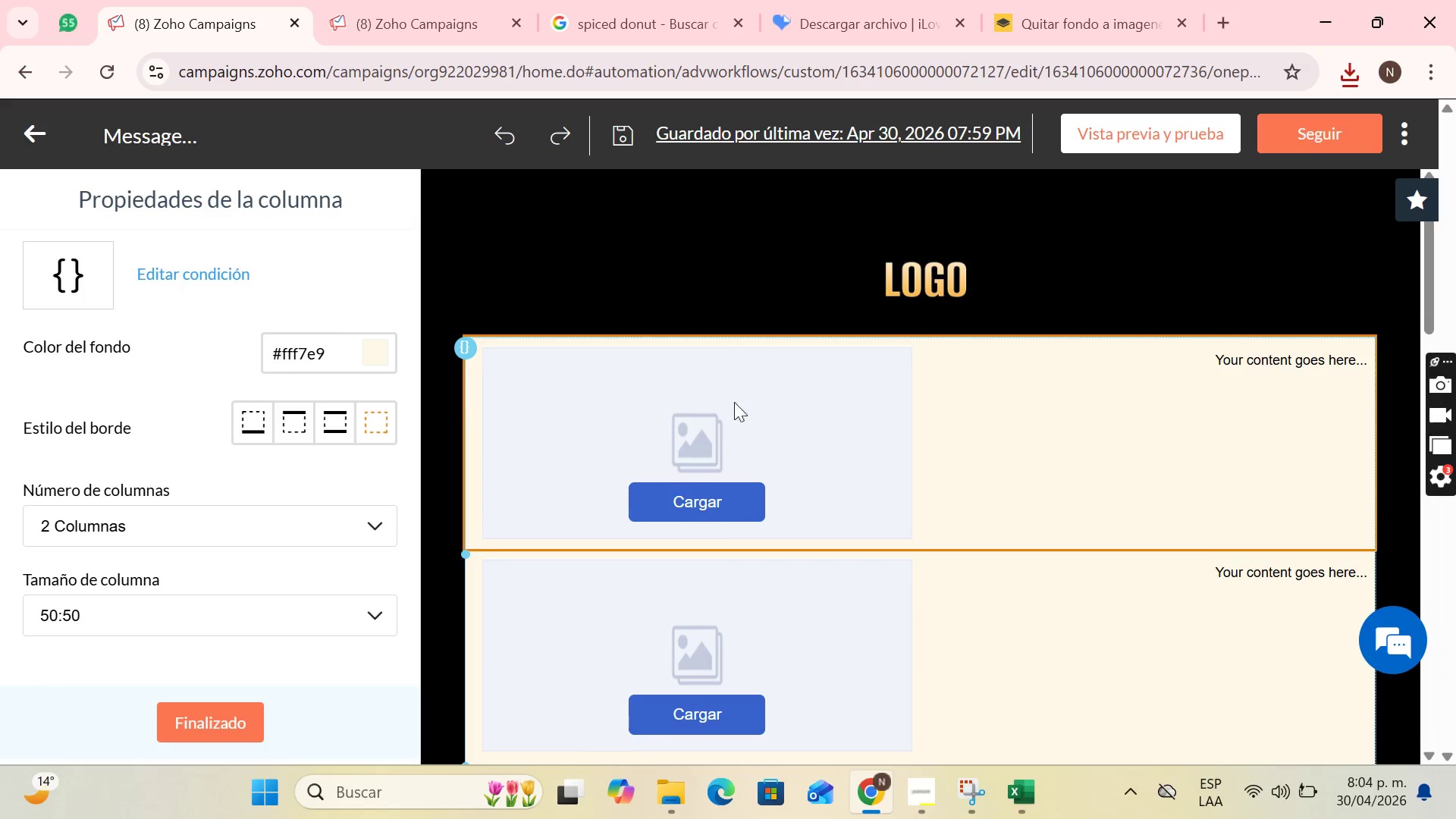 
scroll: coordinate [749, 410], scroll_direction: down, amount: 2.0
 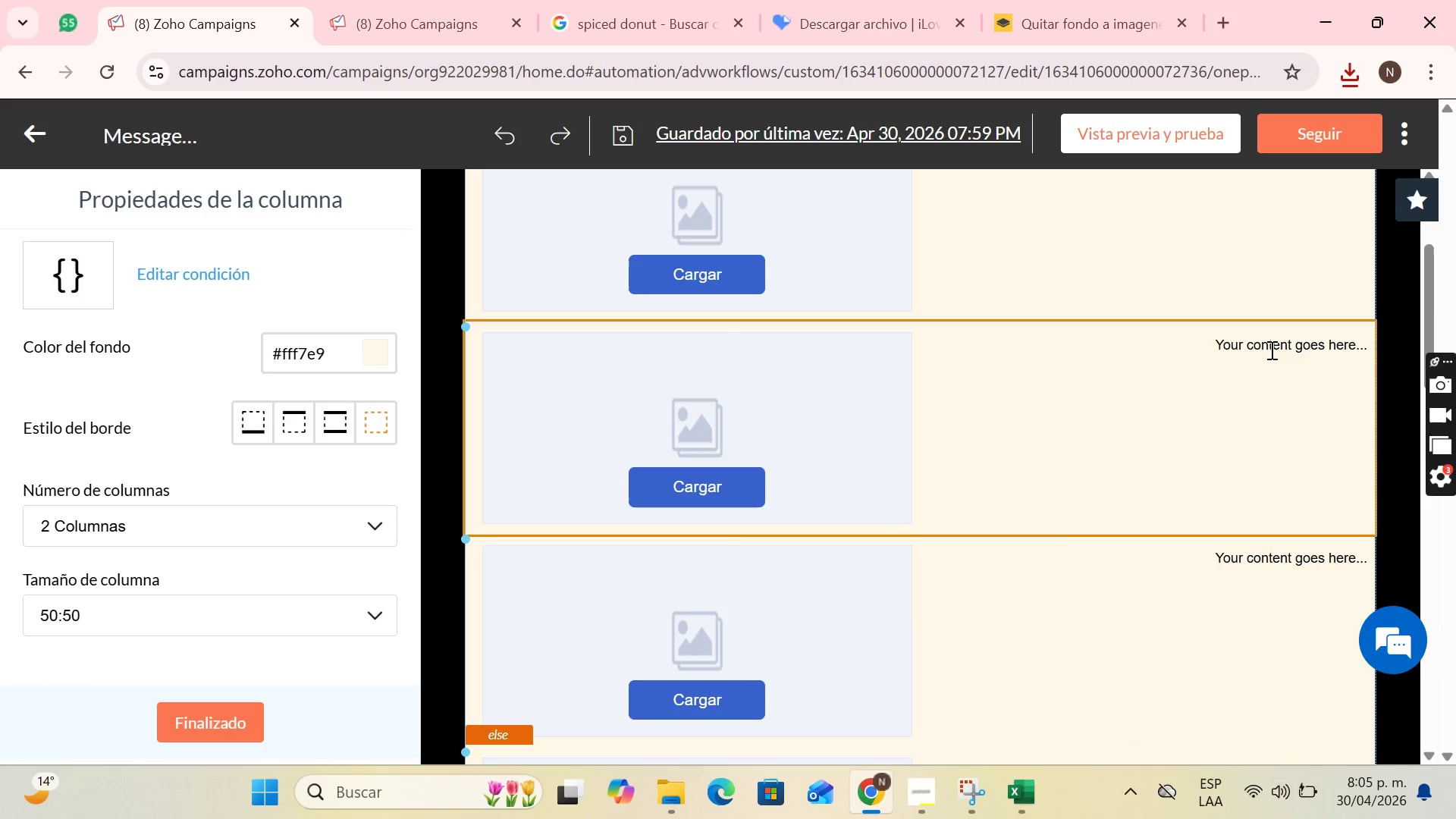 
scroll: coordinate [757, 396], scroll_direction: up, amount: 5.0
 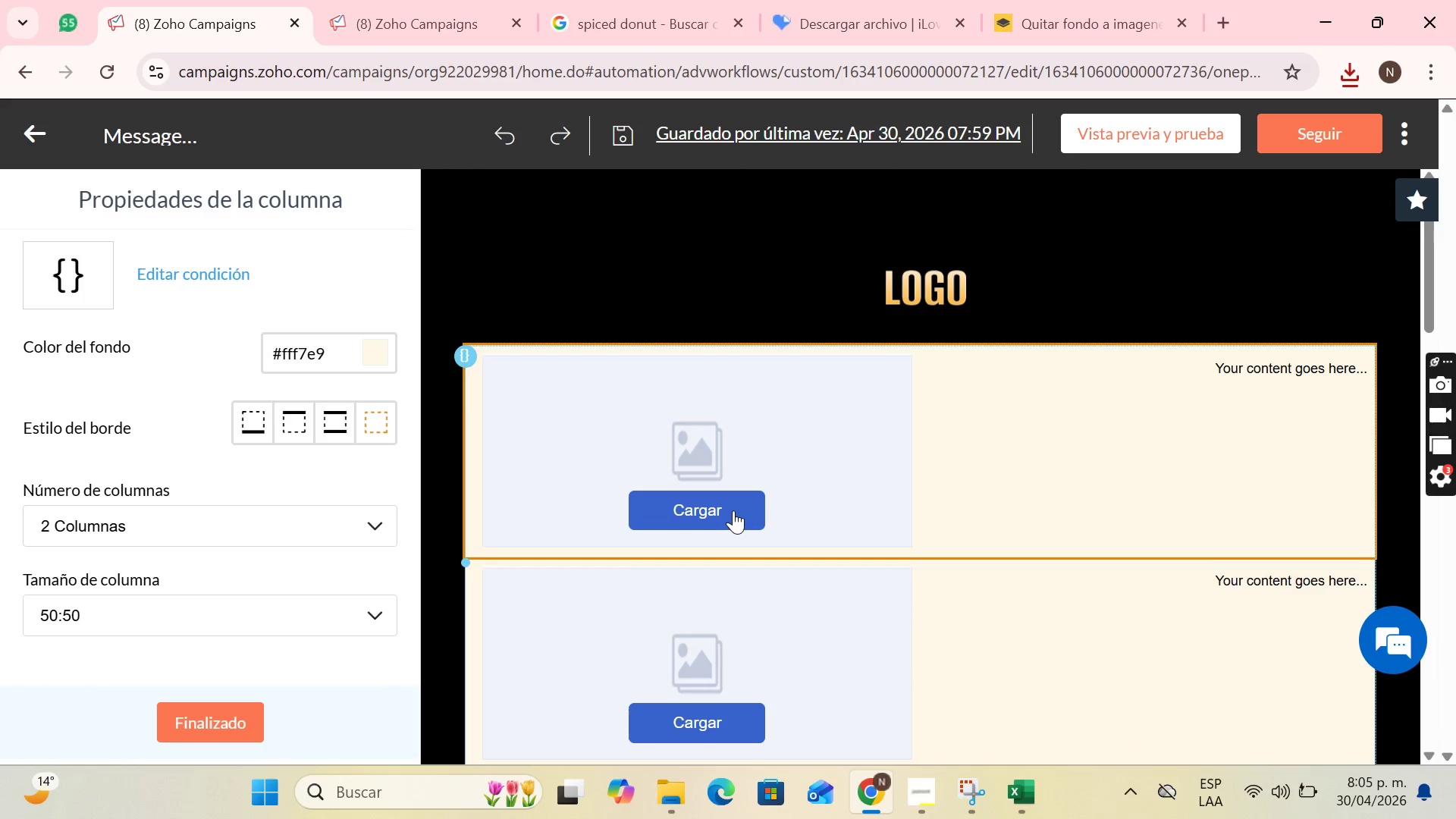 
left_click([733, 510])
 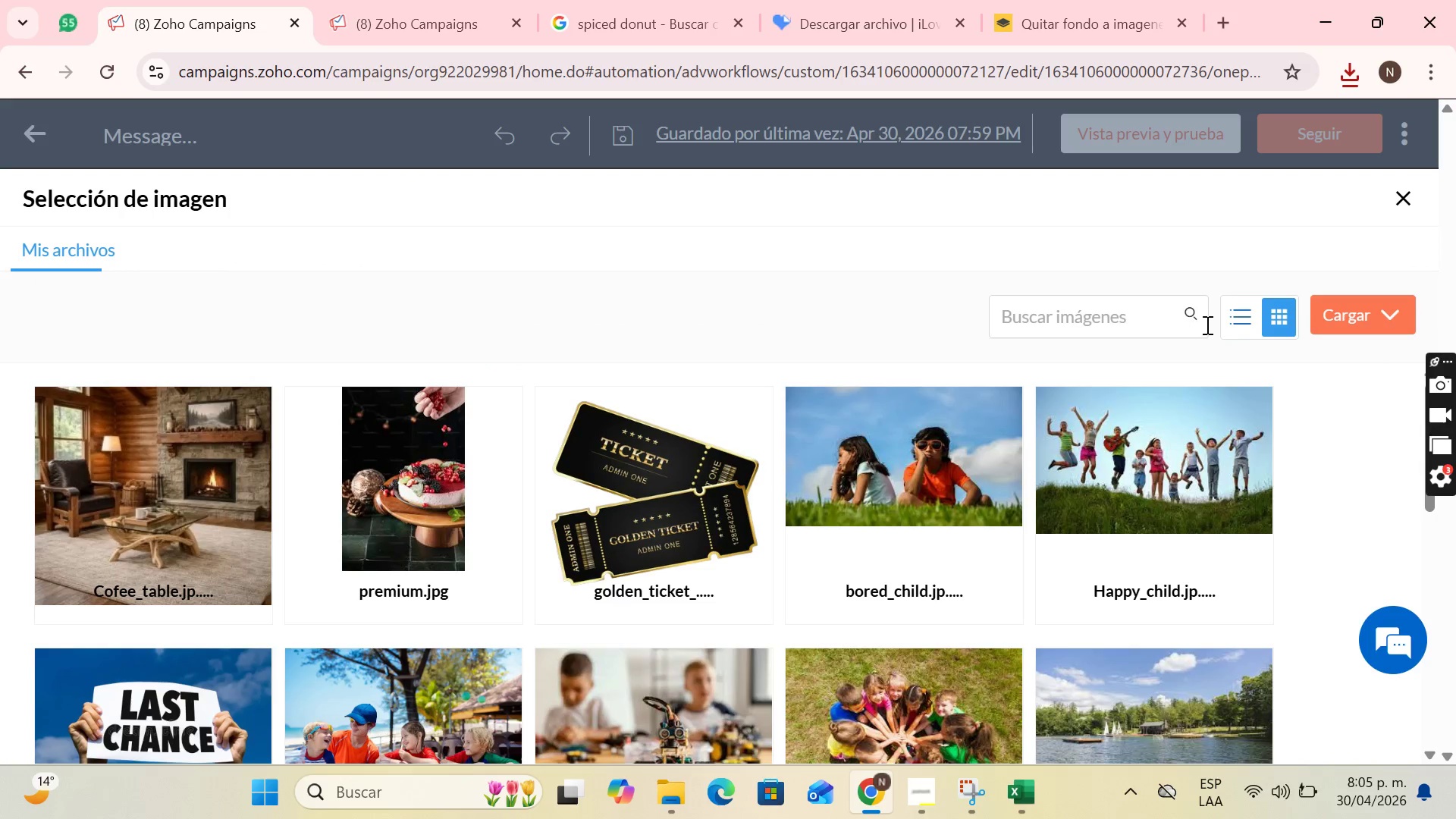 
left_click([1394, 202])
 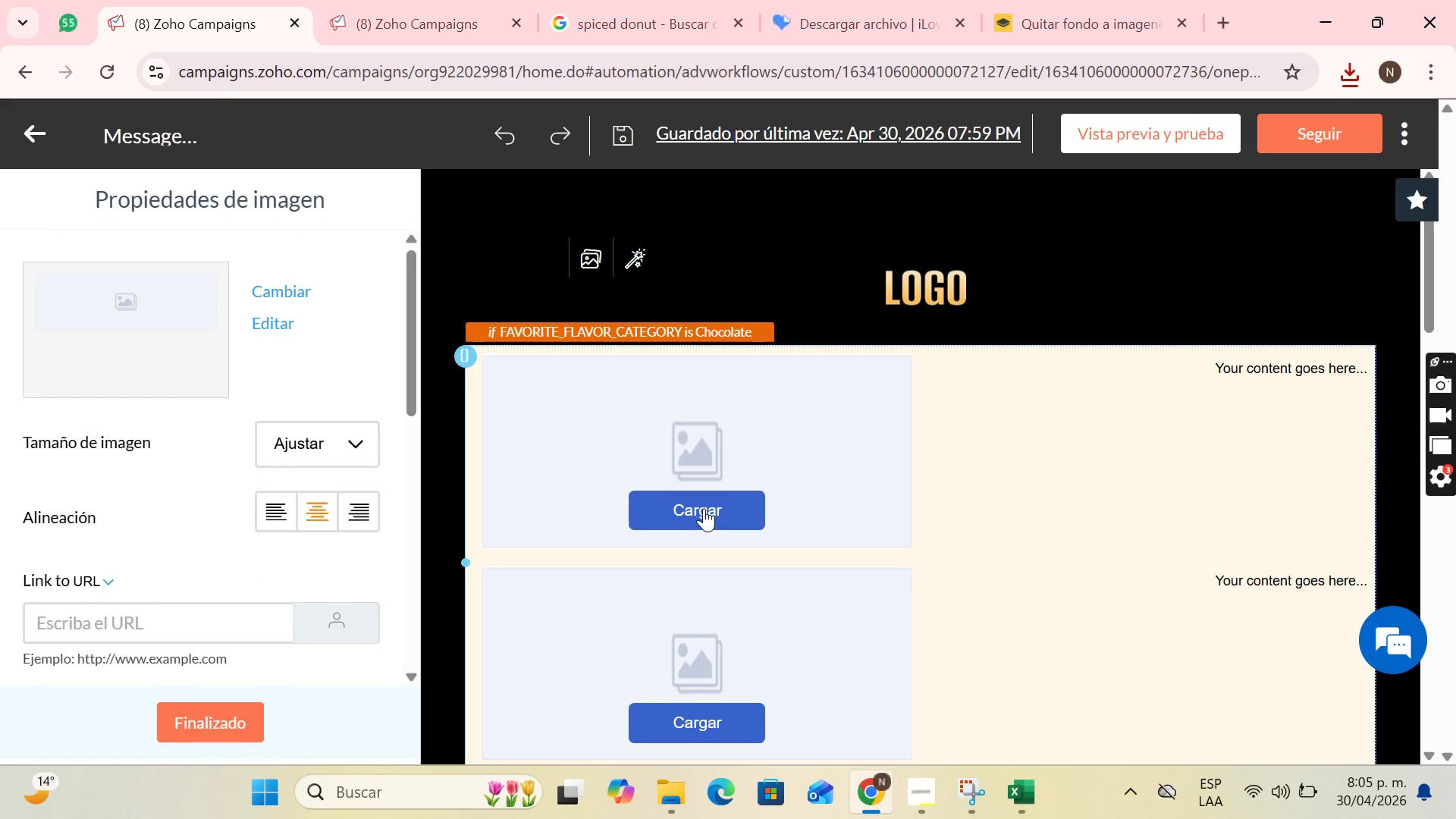 
left_click([702, 510])
 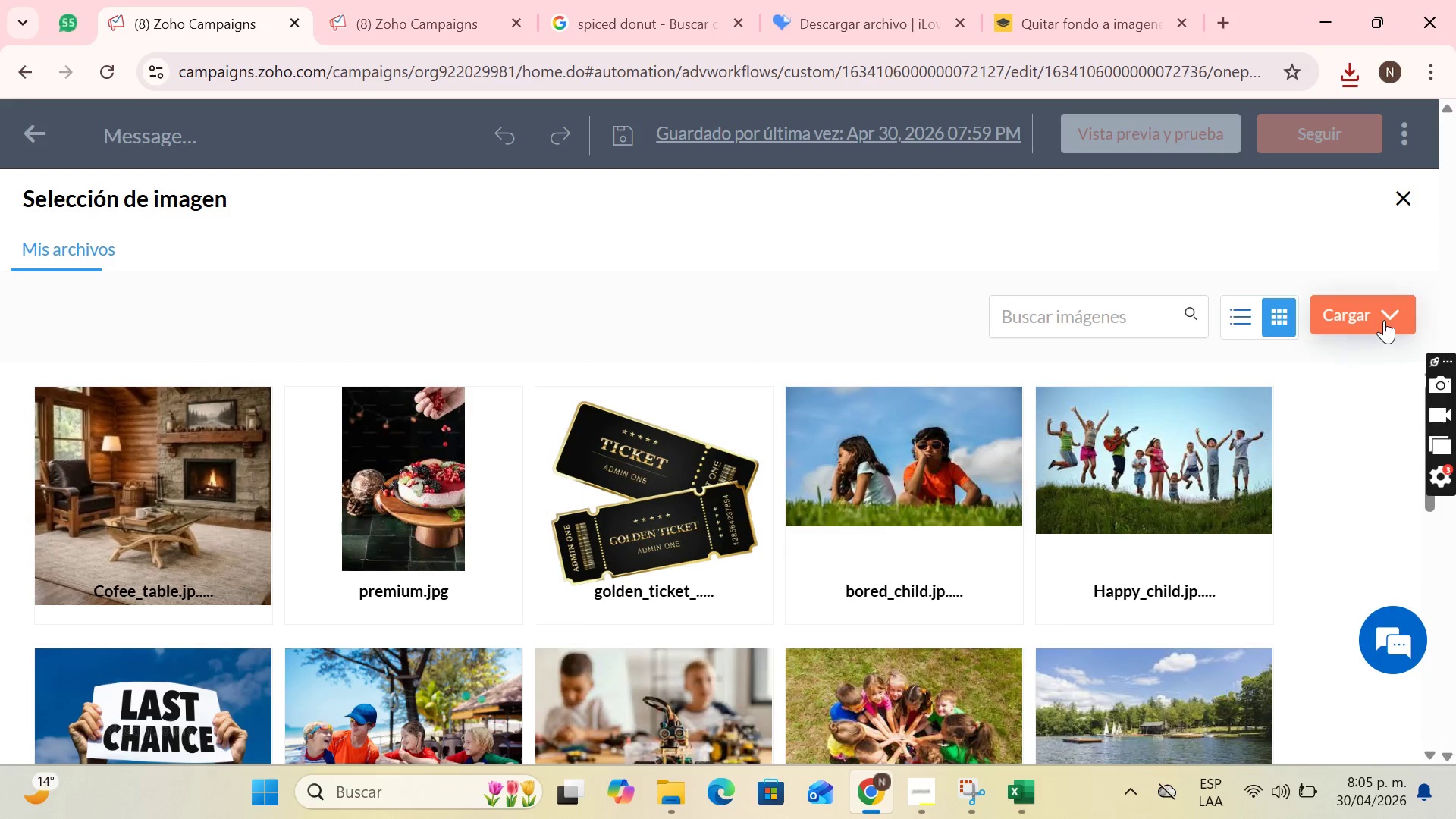 
left_click([1385, 318])
 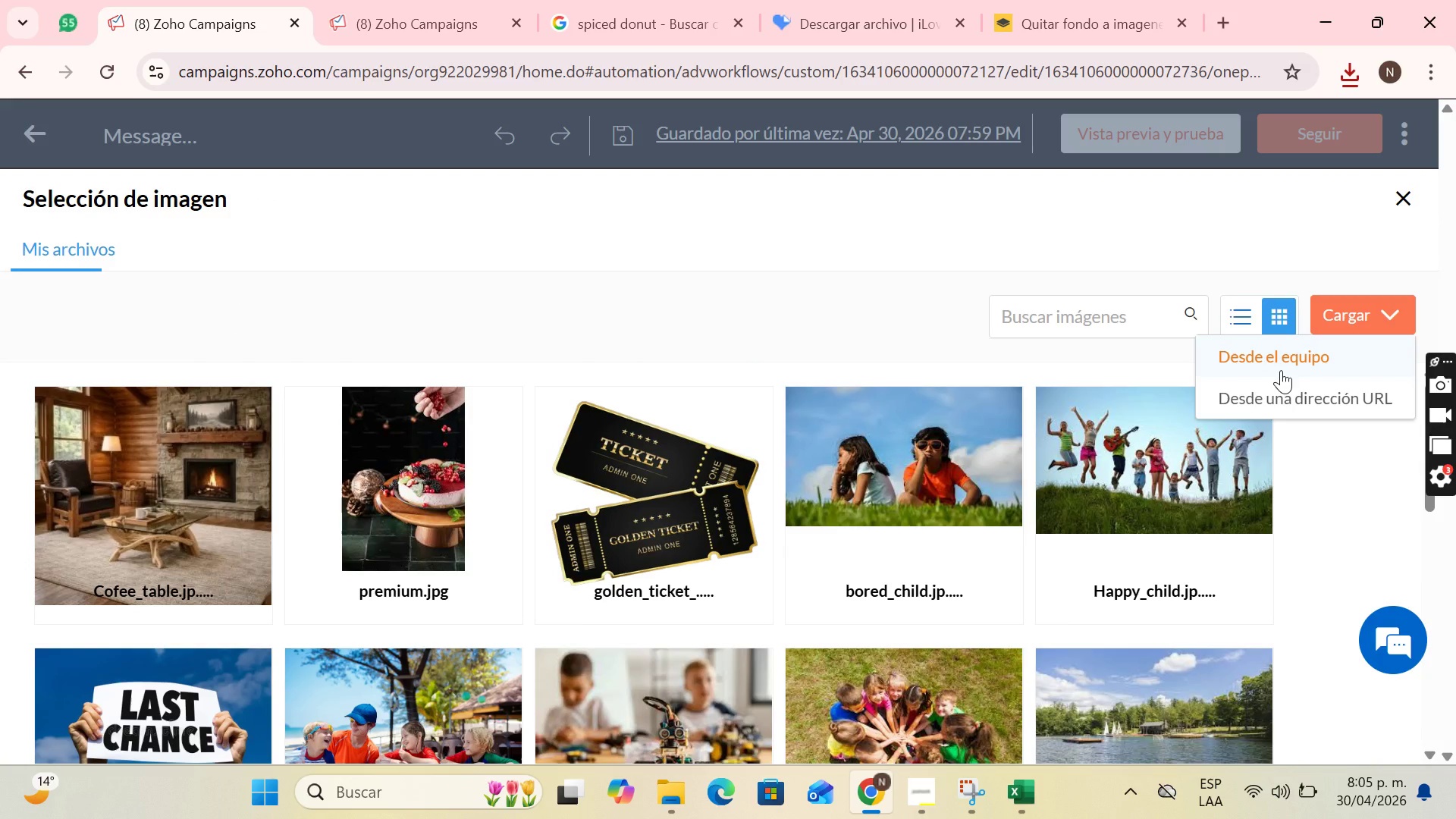 
left_click([1281, 370])
 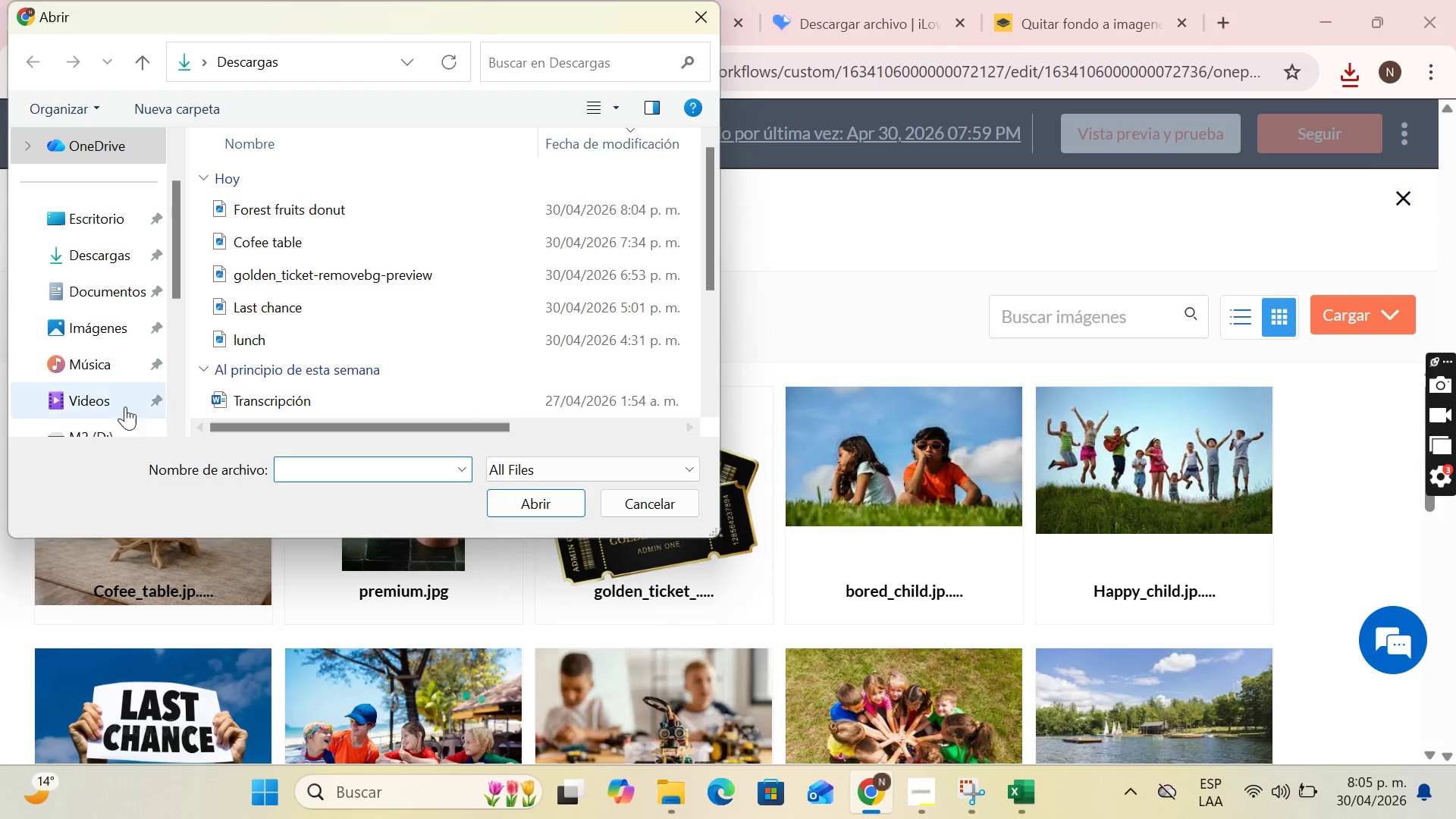 
scroll: coordinate [95, 386], scroll_direction: down, amount: 2.0
 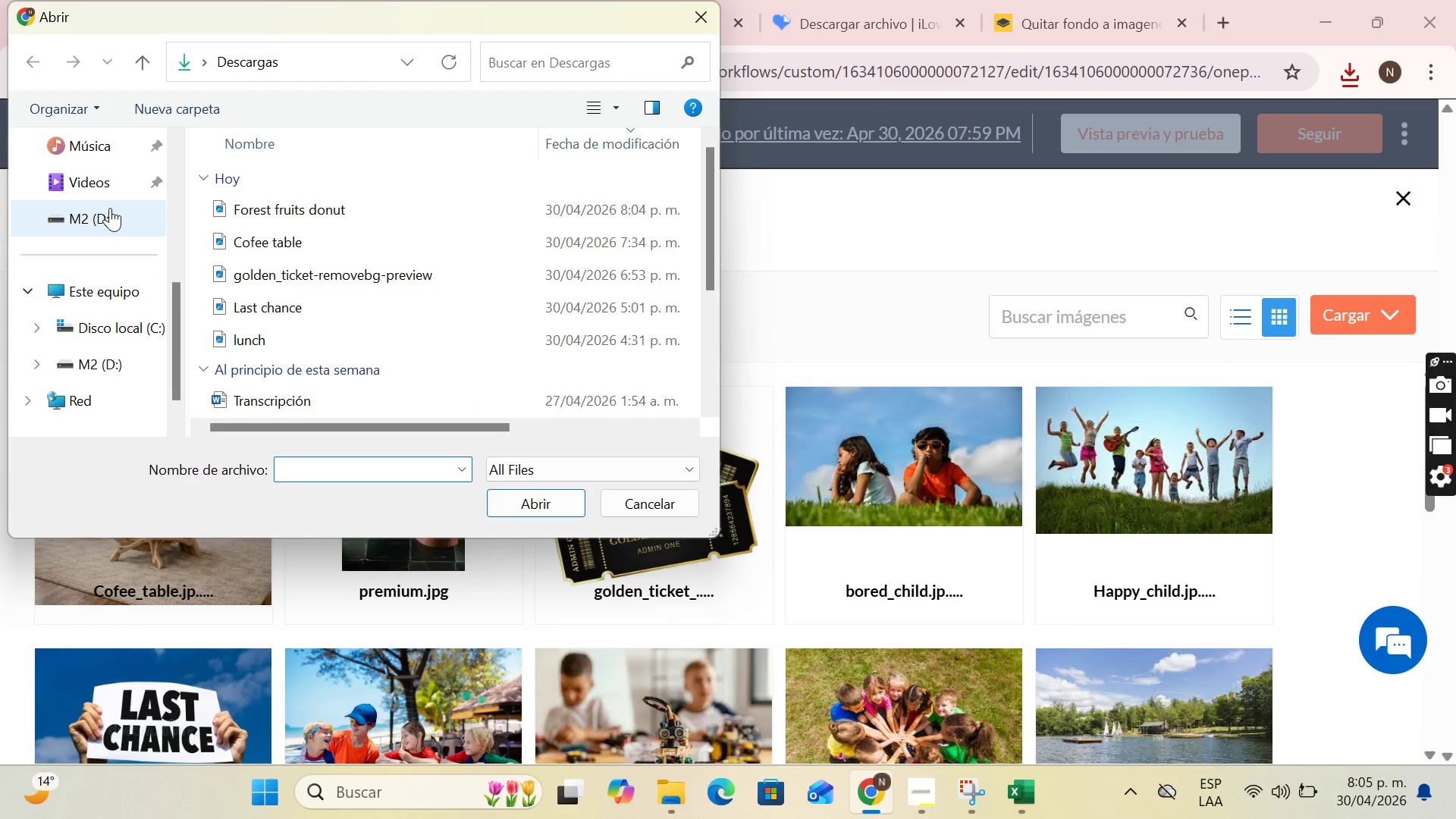 
left_click([110, 208])
 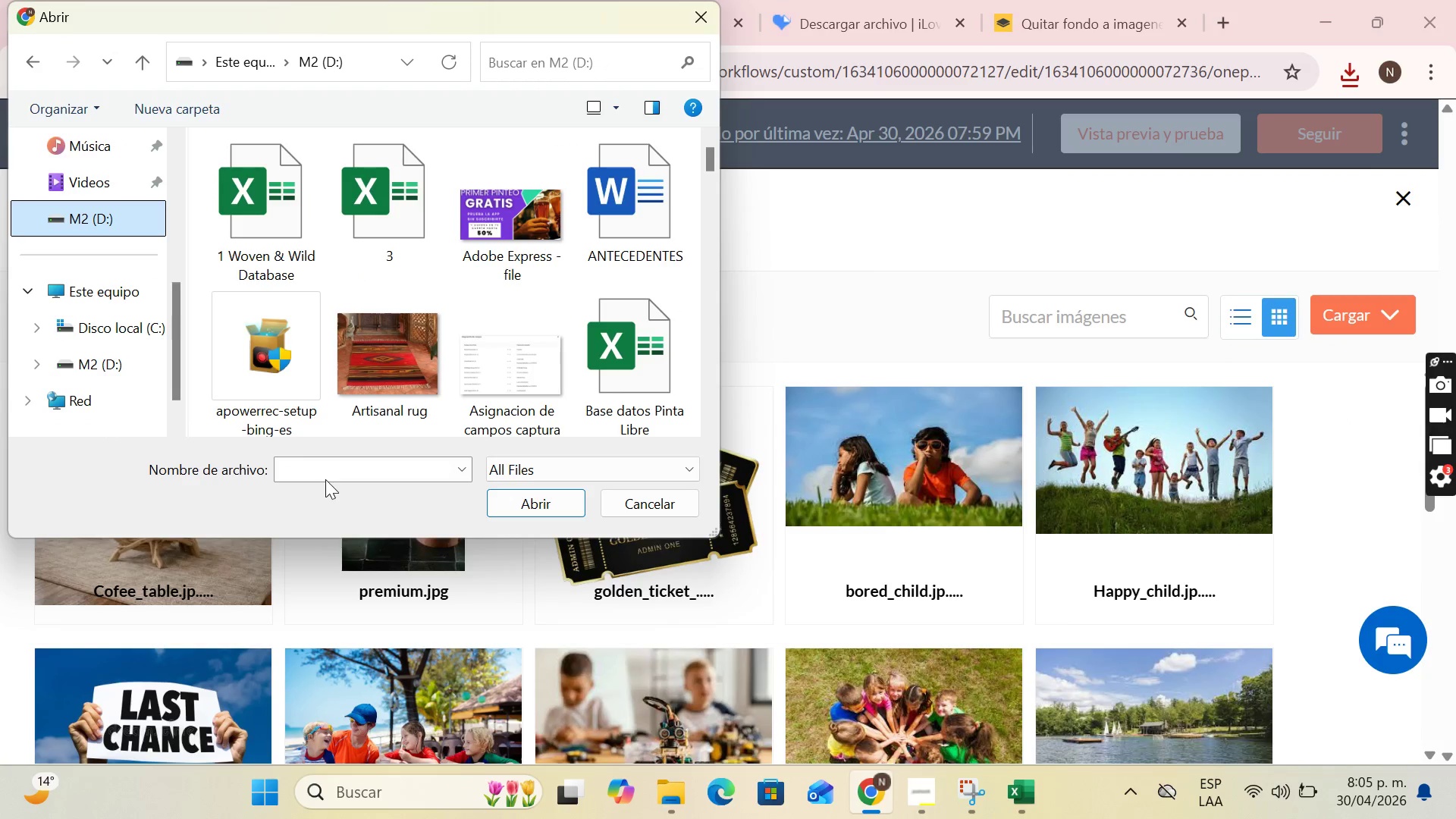 
left_click([322, 463])
 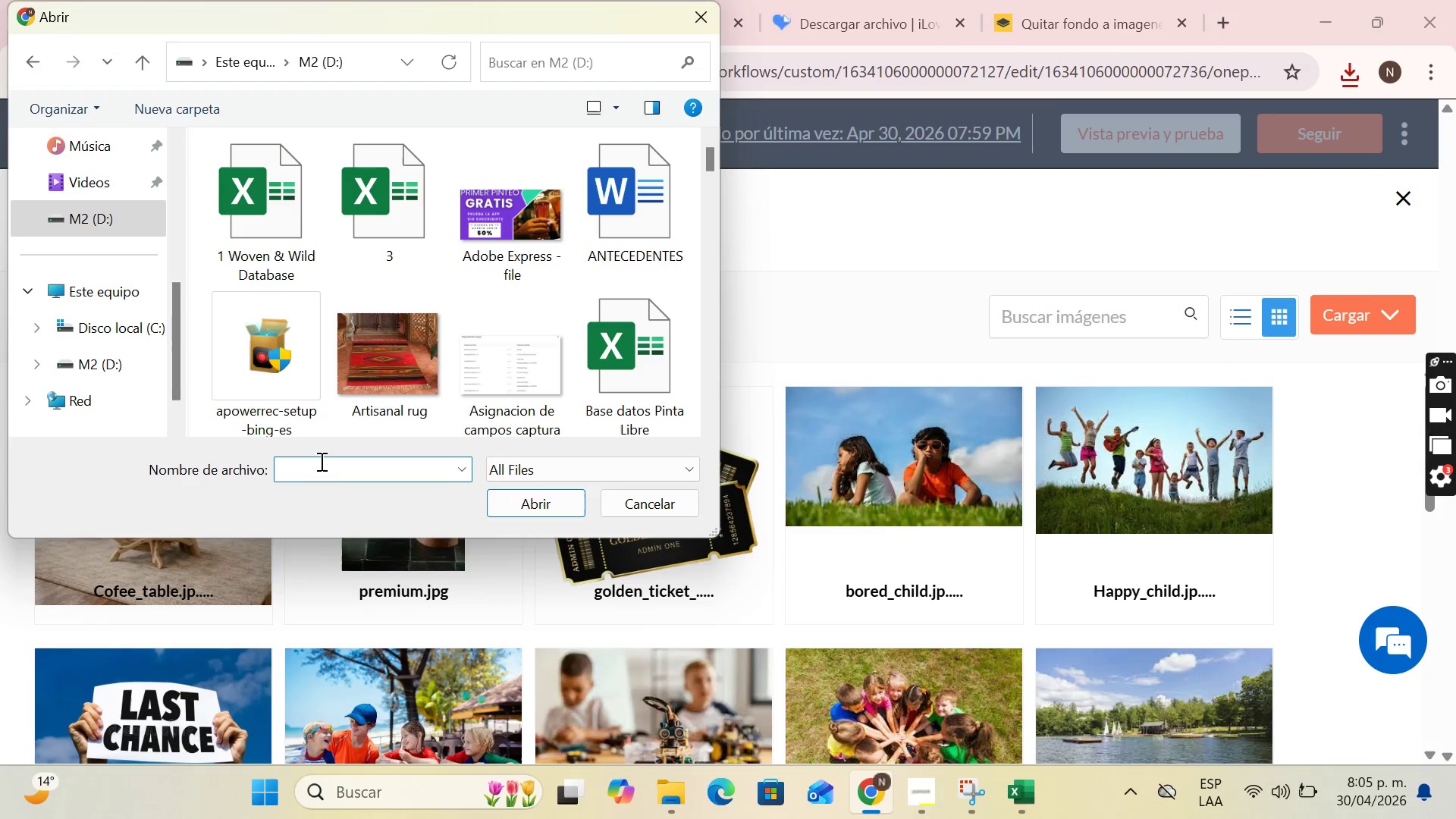 
type(gold)
 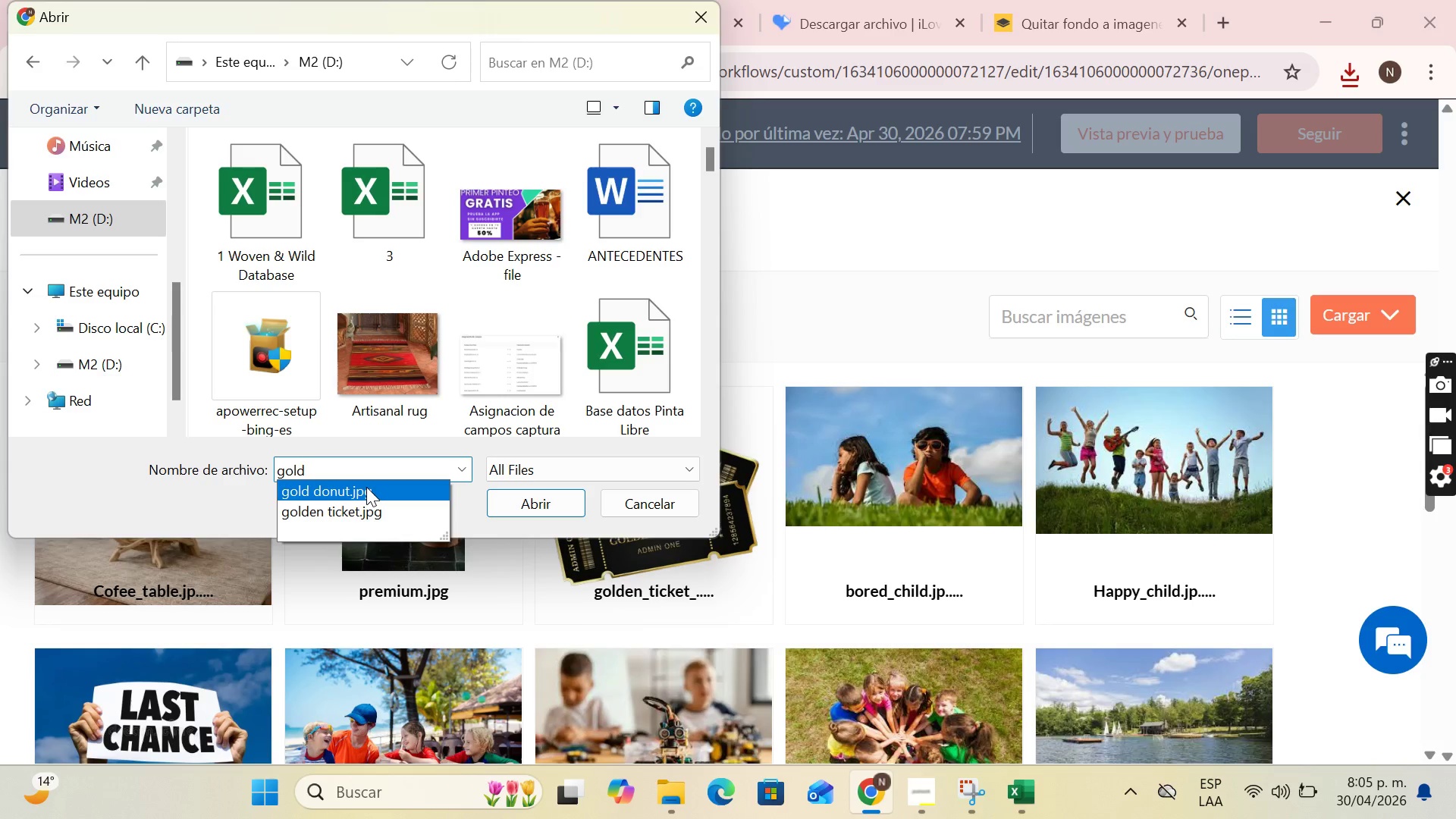 
double_click([366, 487])
 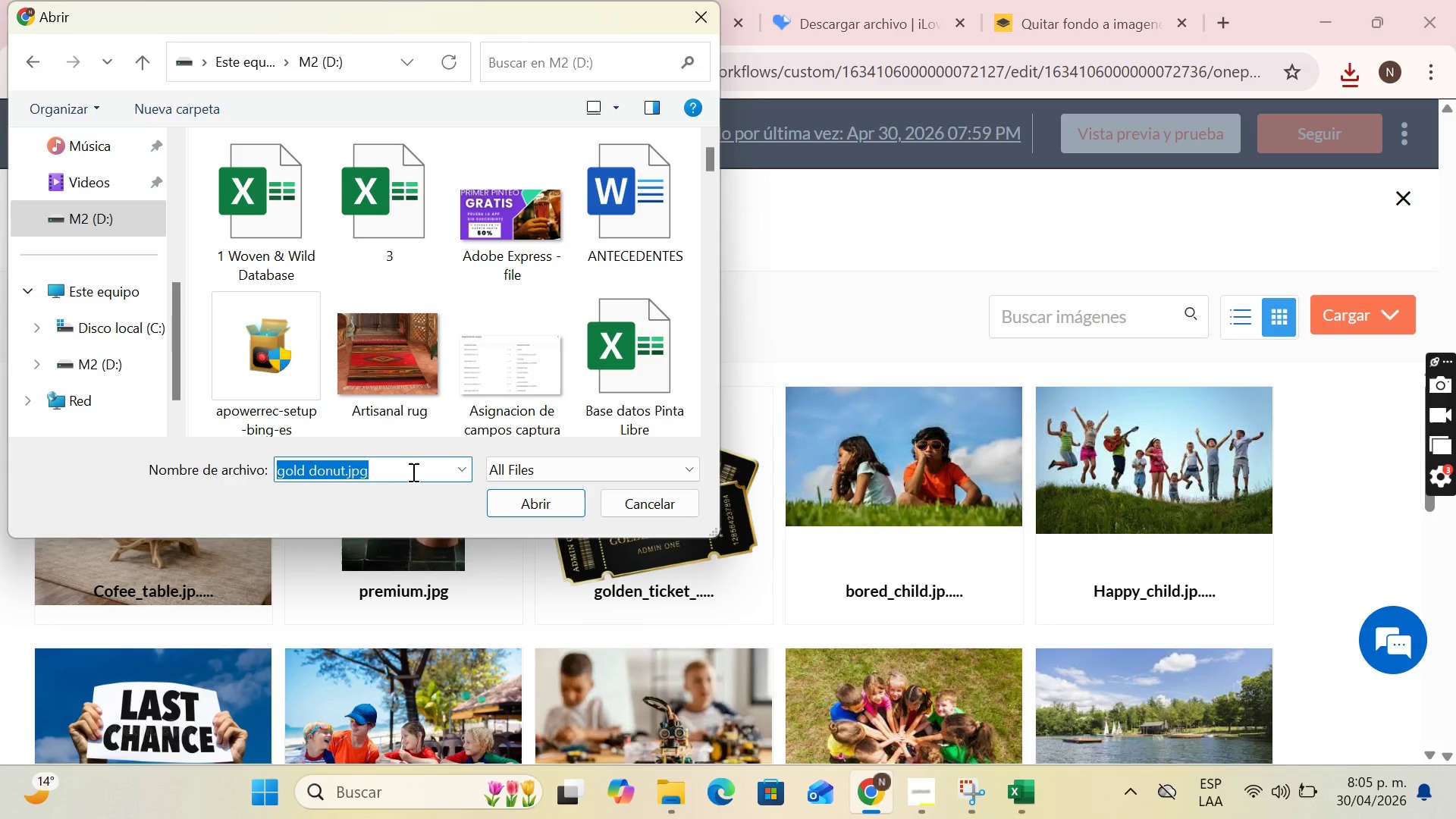 
left_click([513, 503])
 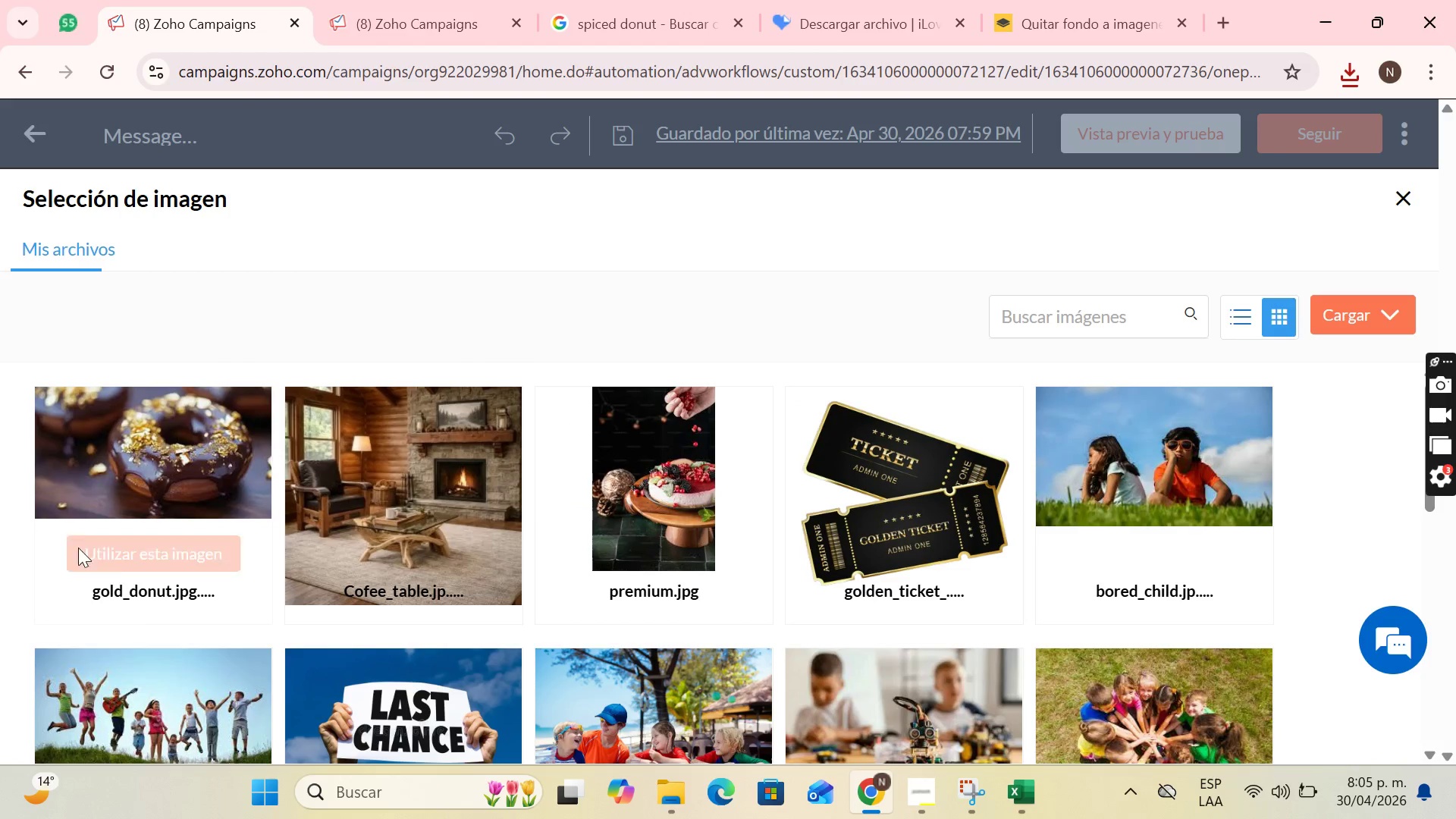 
left_click([139, 555])
 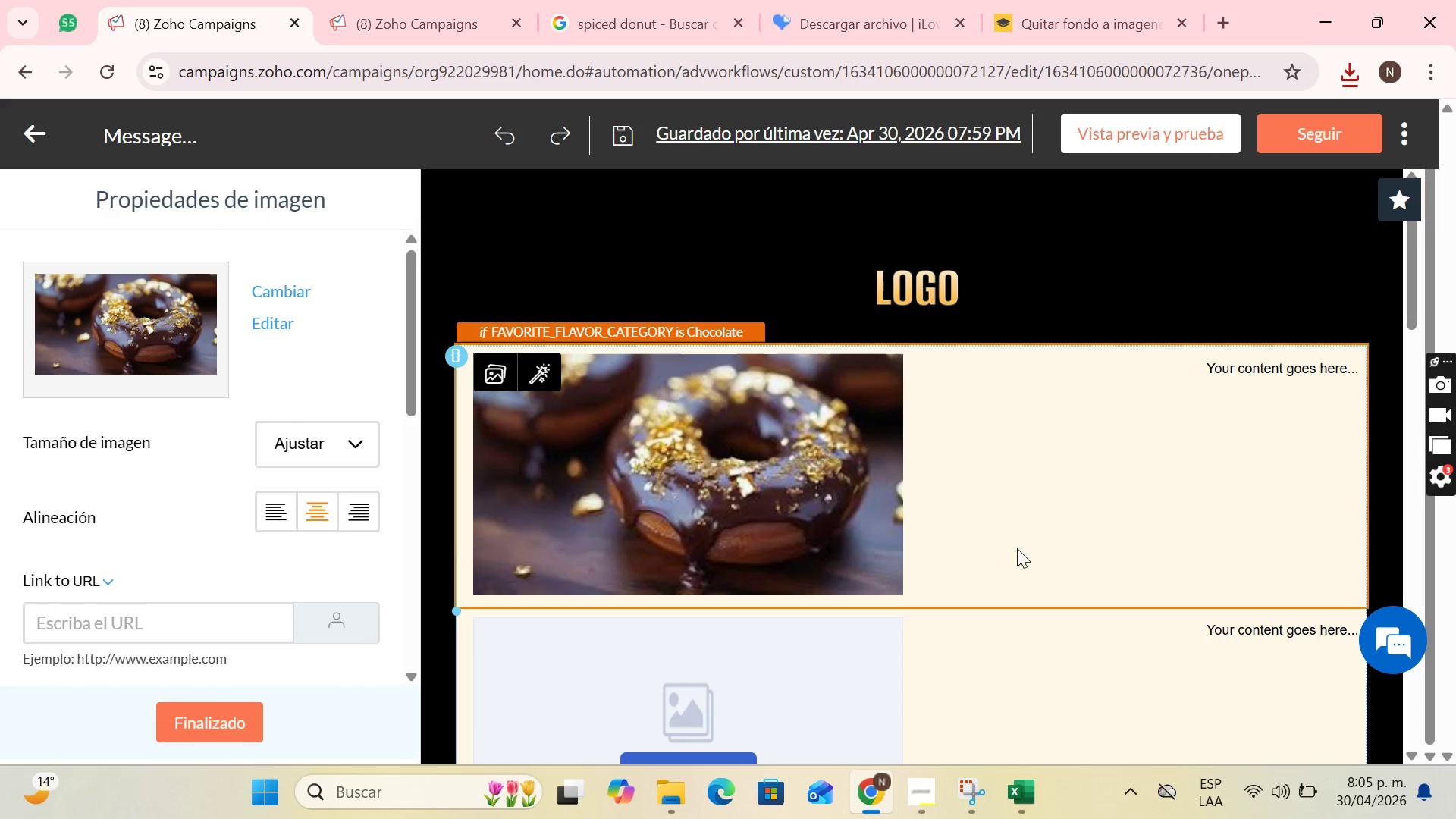 
scroll: coordinate [748, 487], scroll_direction: down, amount: 1.0
 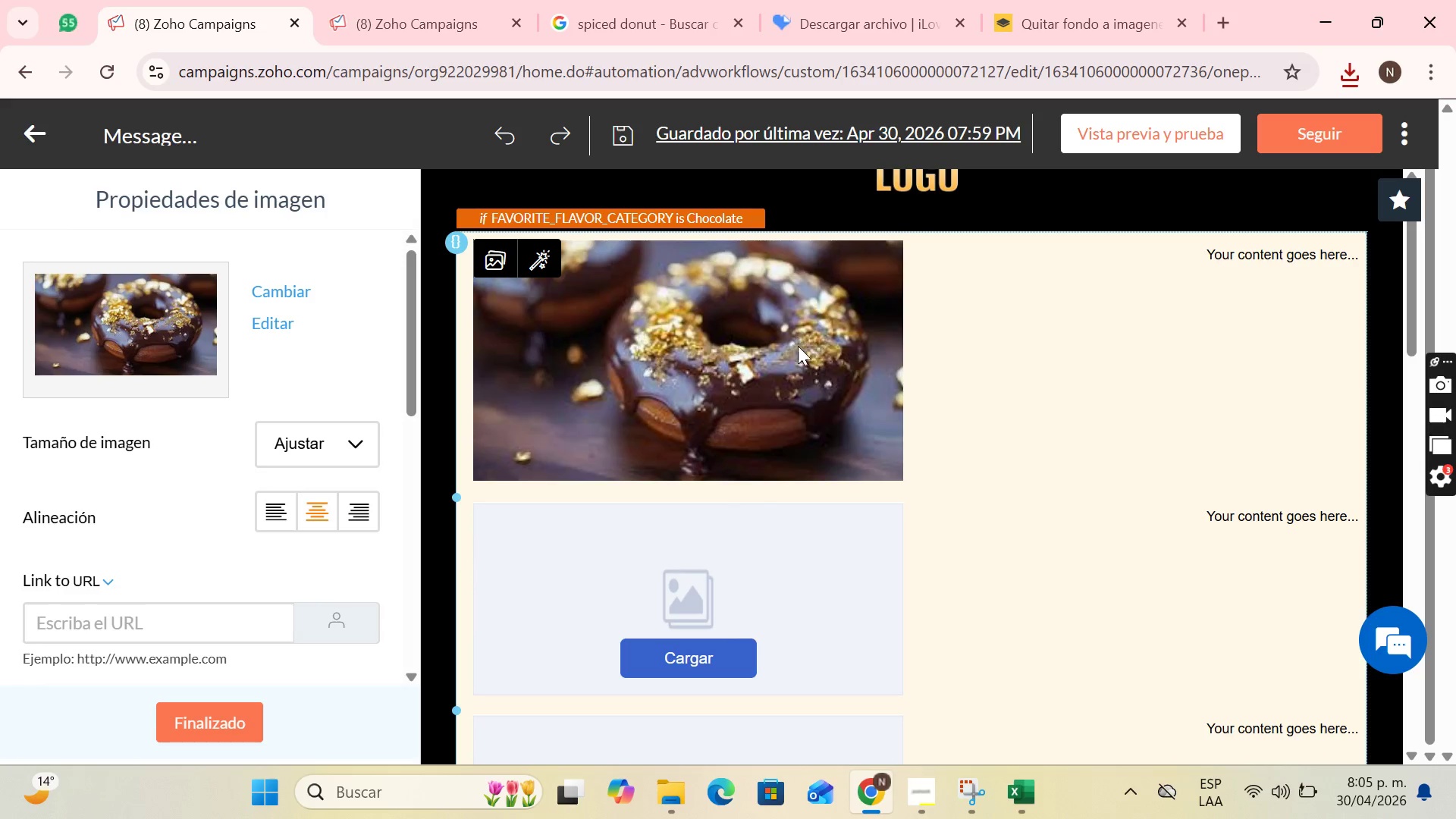 
scroll: coordinate [799, 373], scroll_direction: up, amount: 1.0
 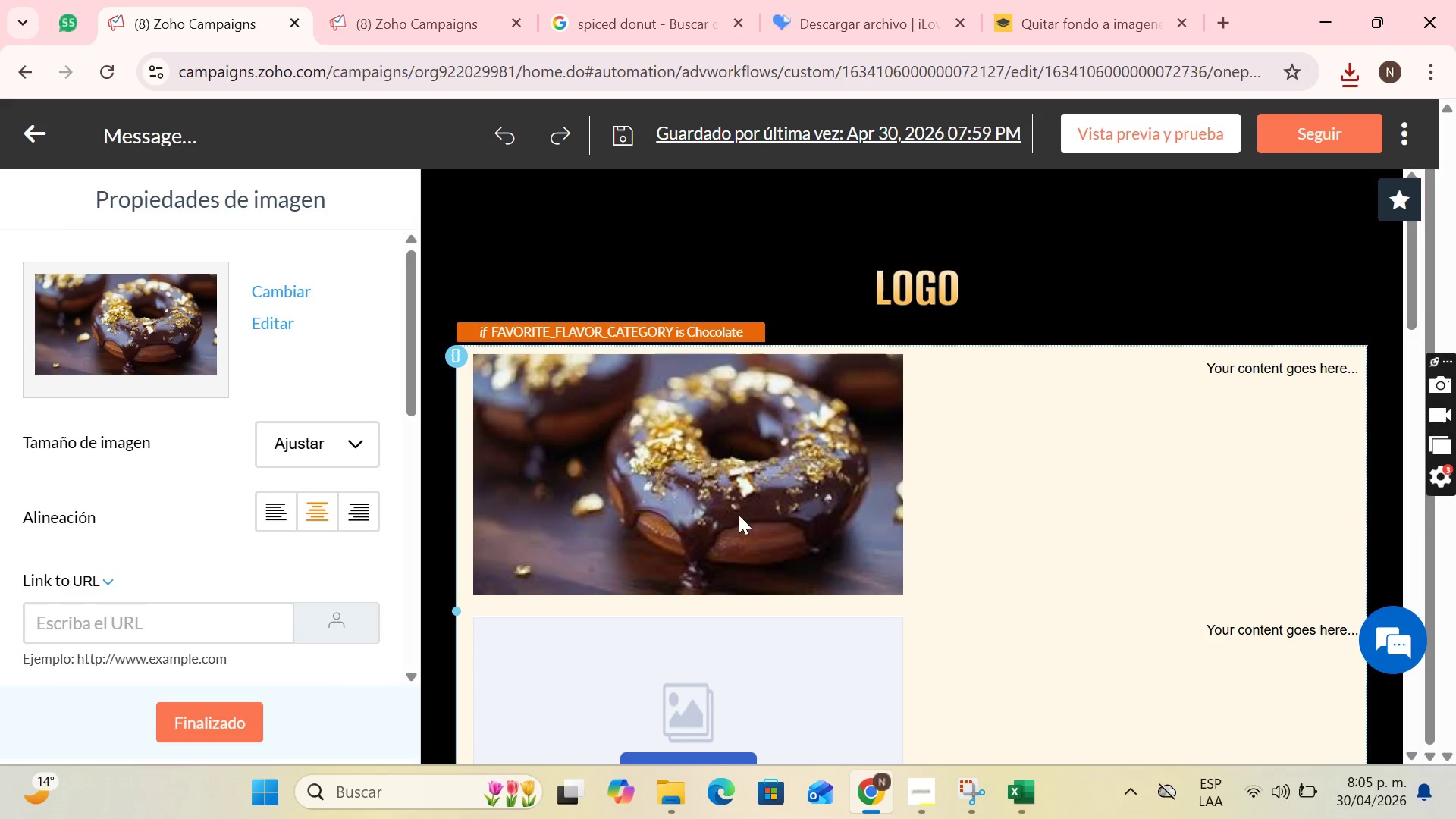 
left_click([757, 504])
 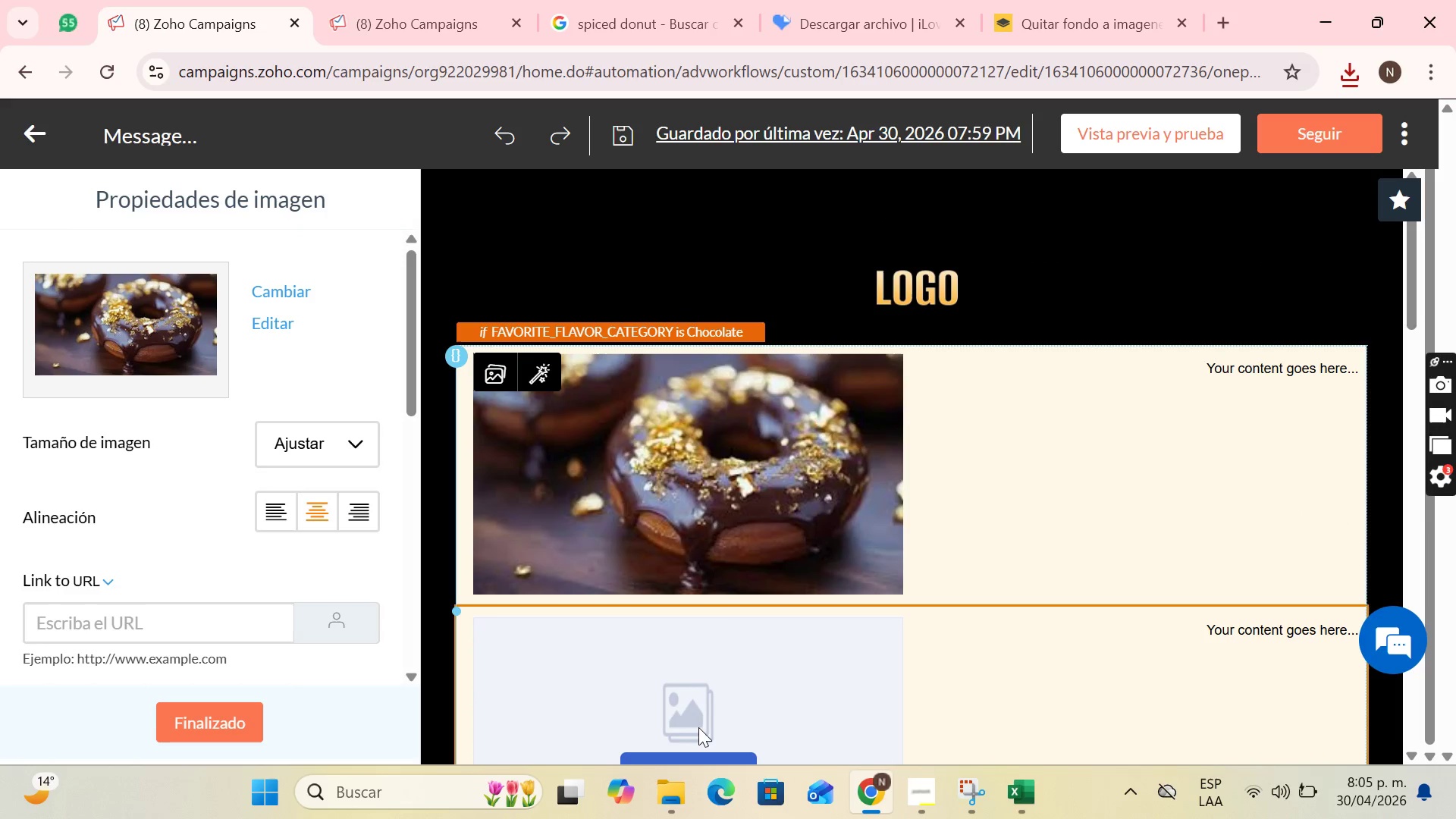 
left_click([701, 648])
 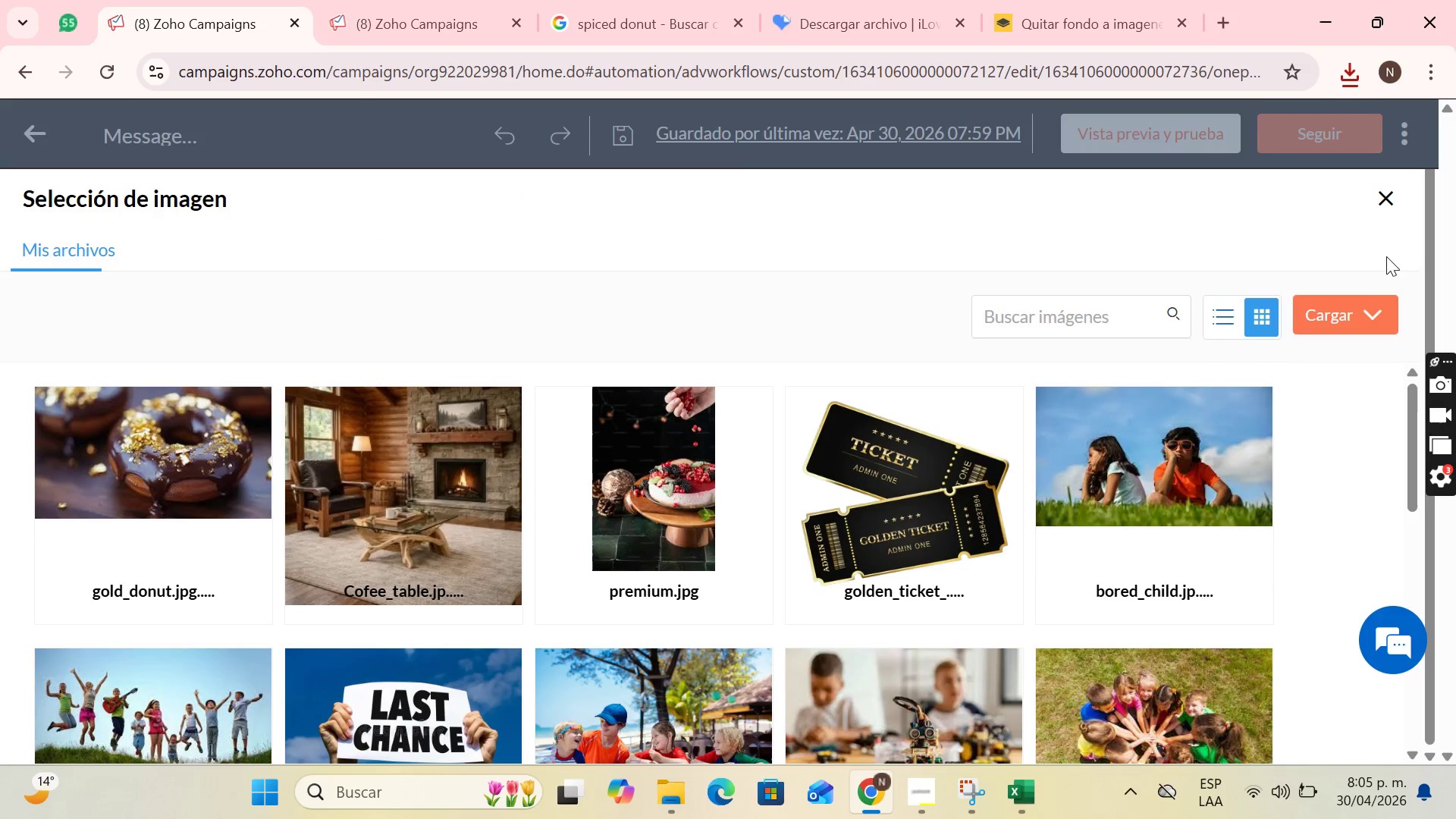 
scroll: coordinate [742, 672], scroll_direction: down, amount: 1.0
 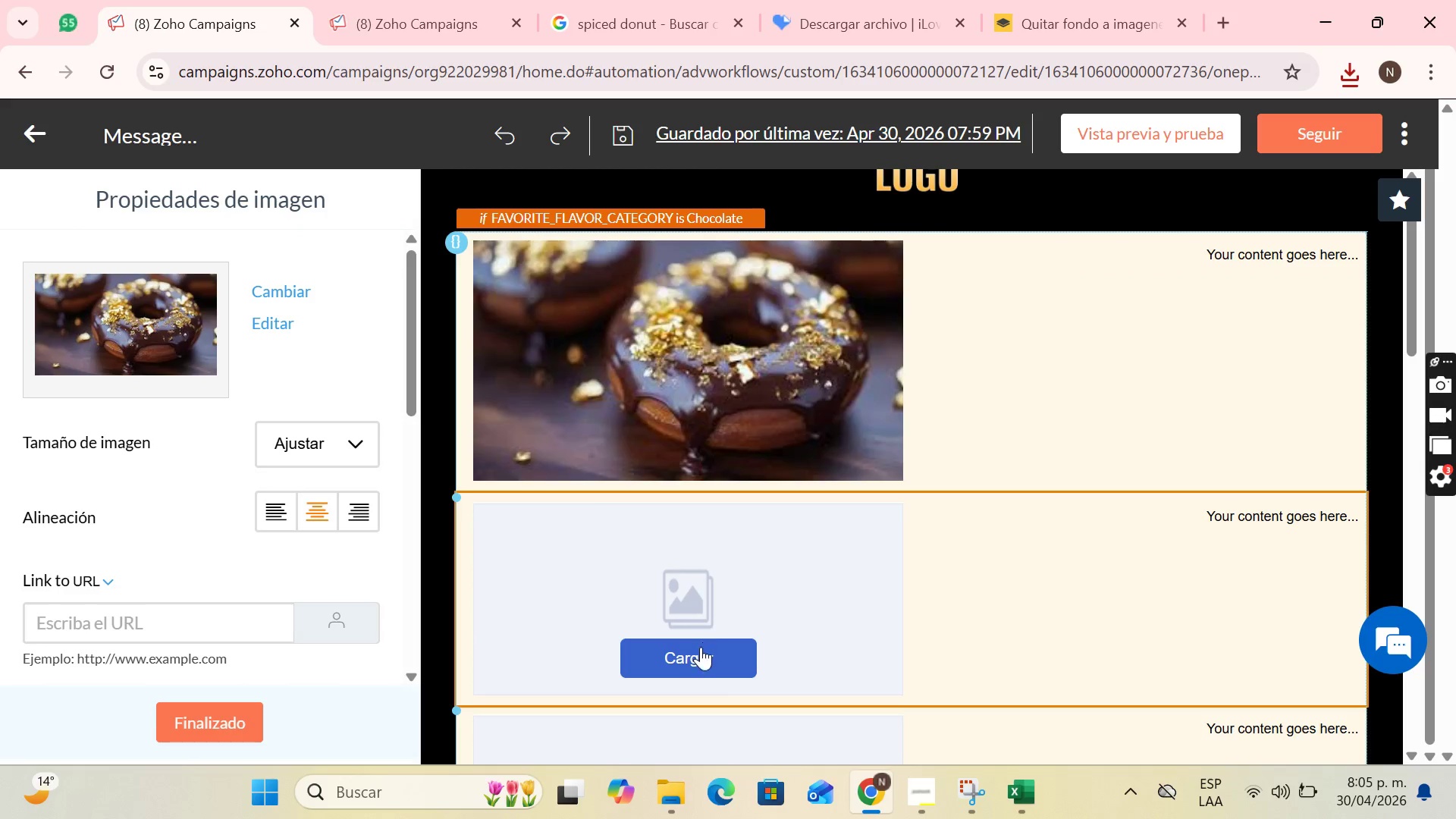 
left_click([1354, 304])
 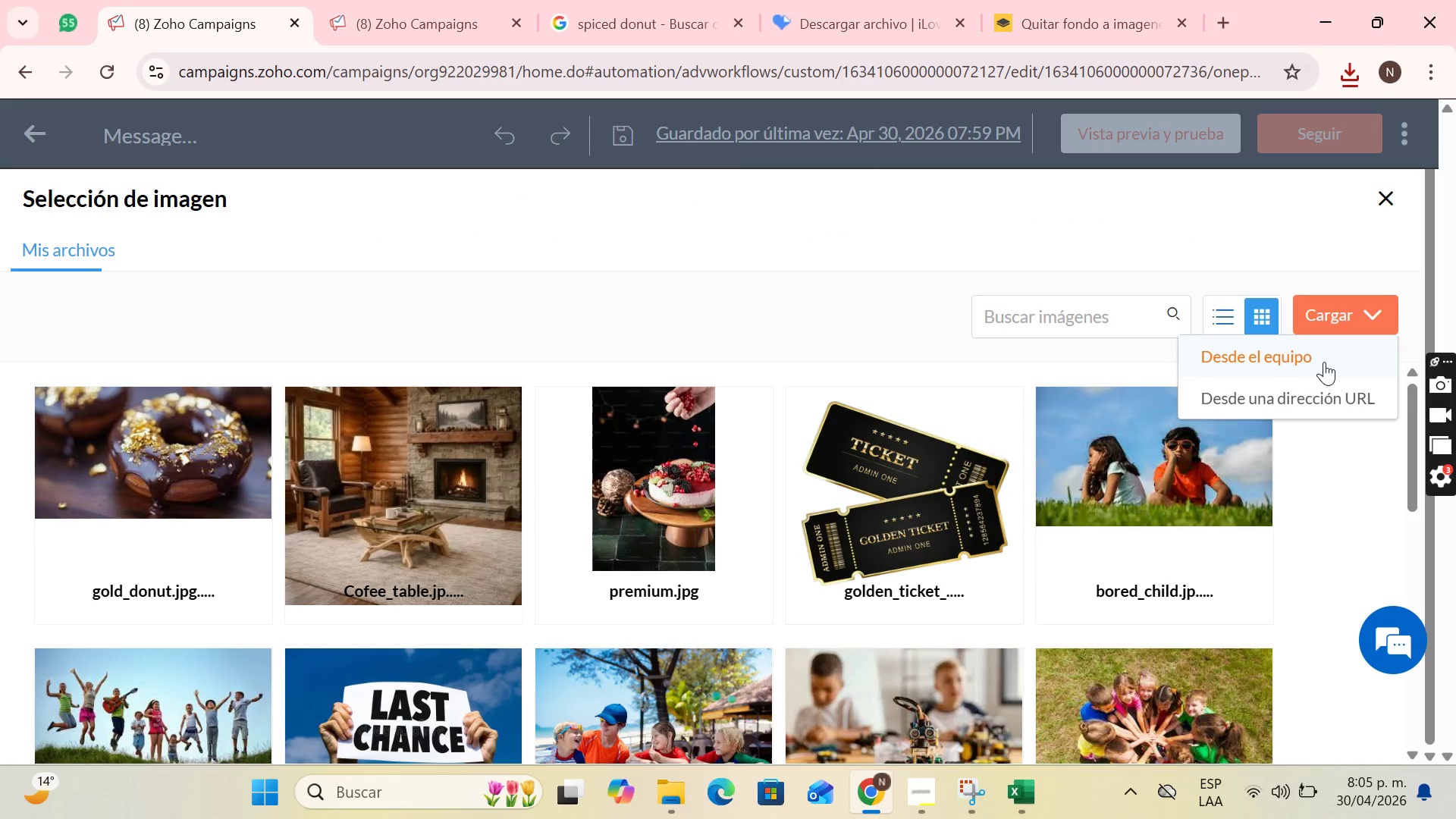 
left_click([1316, 353])
 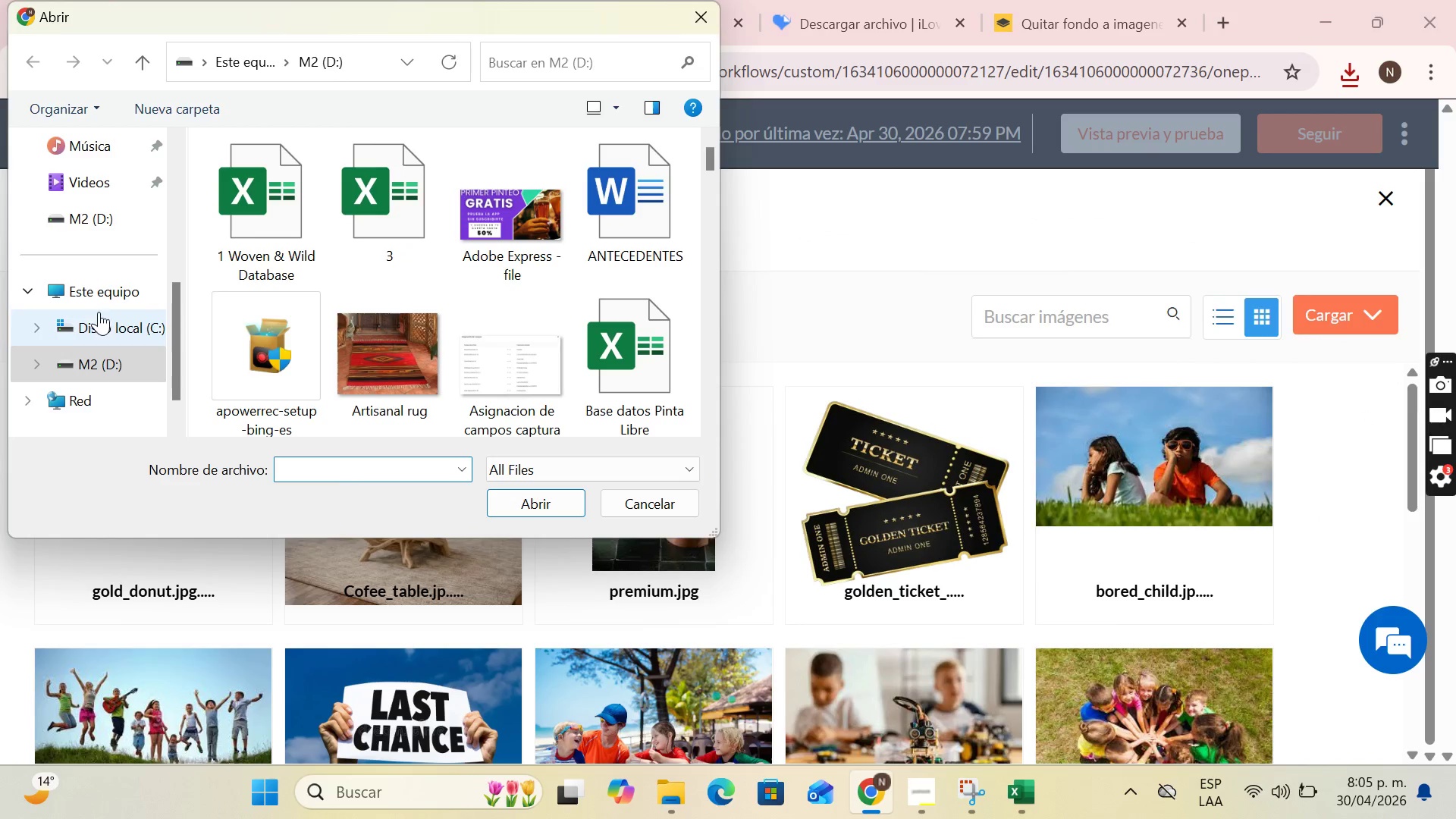 
scroll: coordinate [114, 204], scroll_direction: up, amount: 3.0
 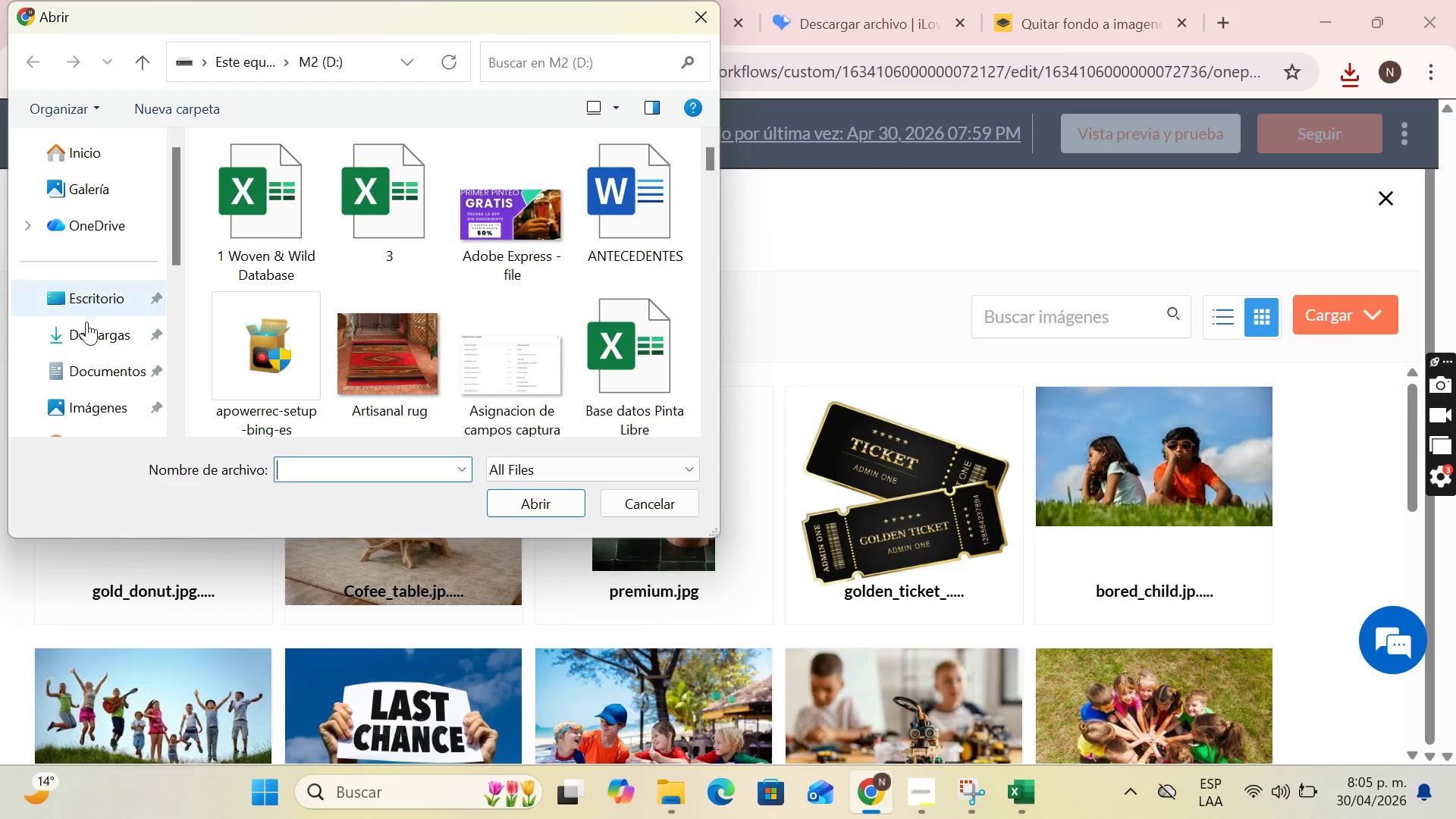 
left_click([82, 335])
 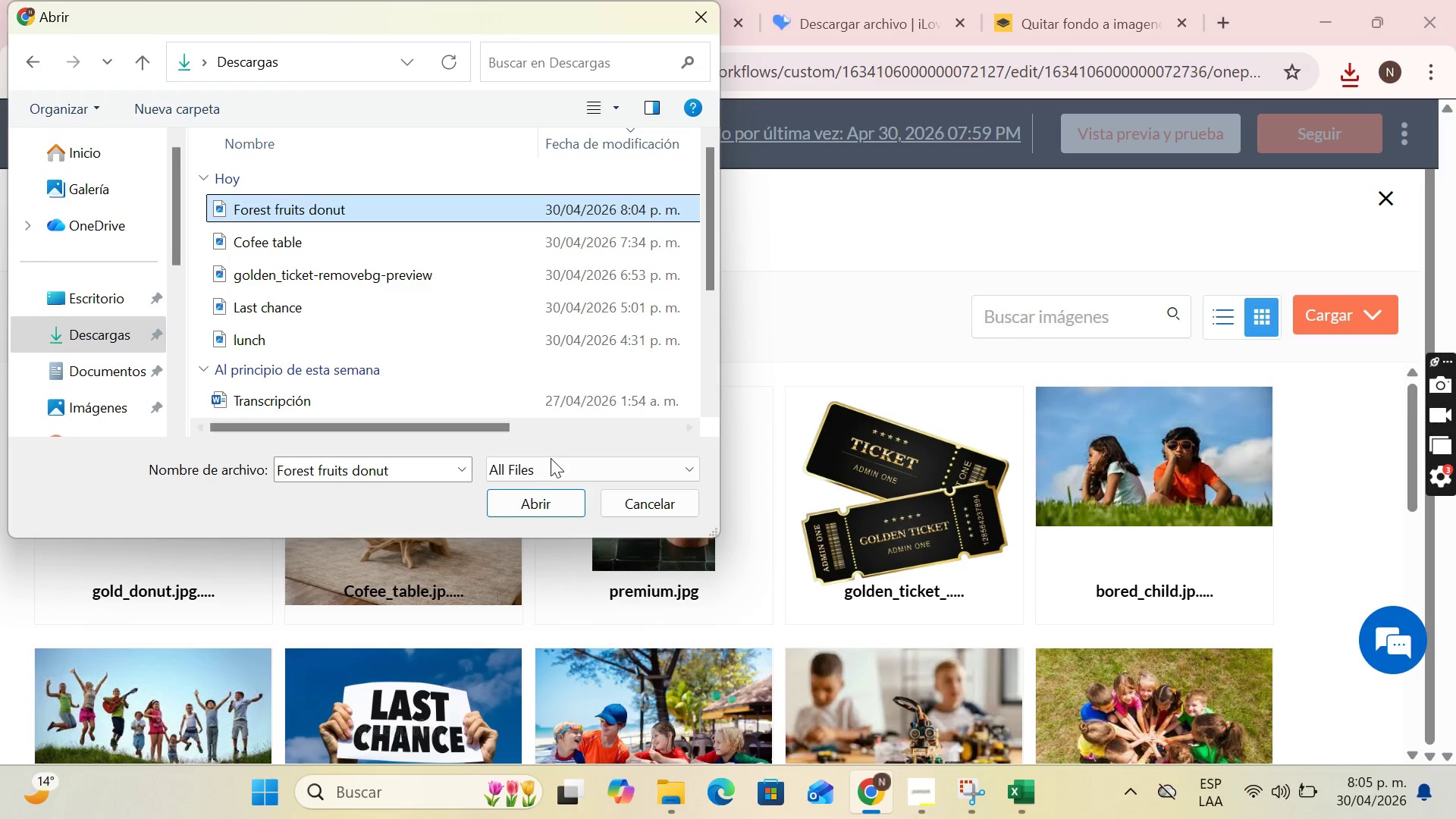 
left_click([531, 503])
 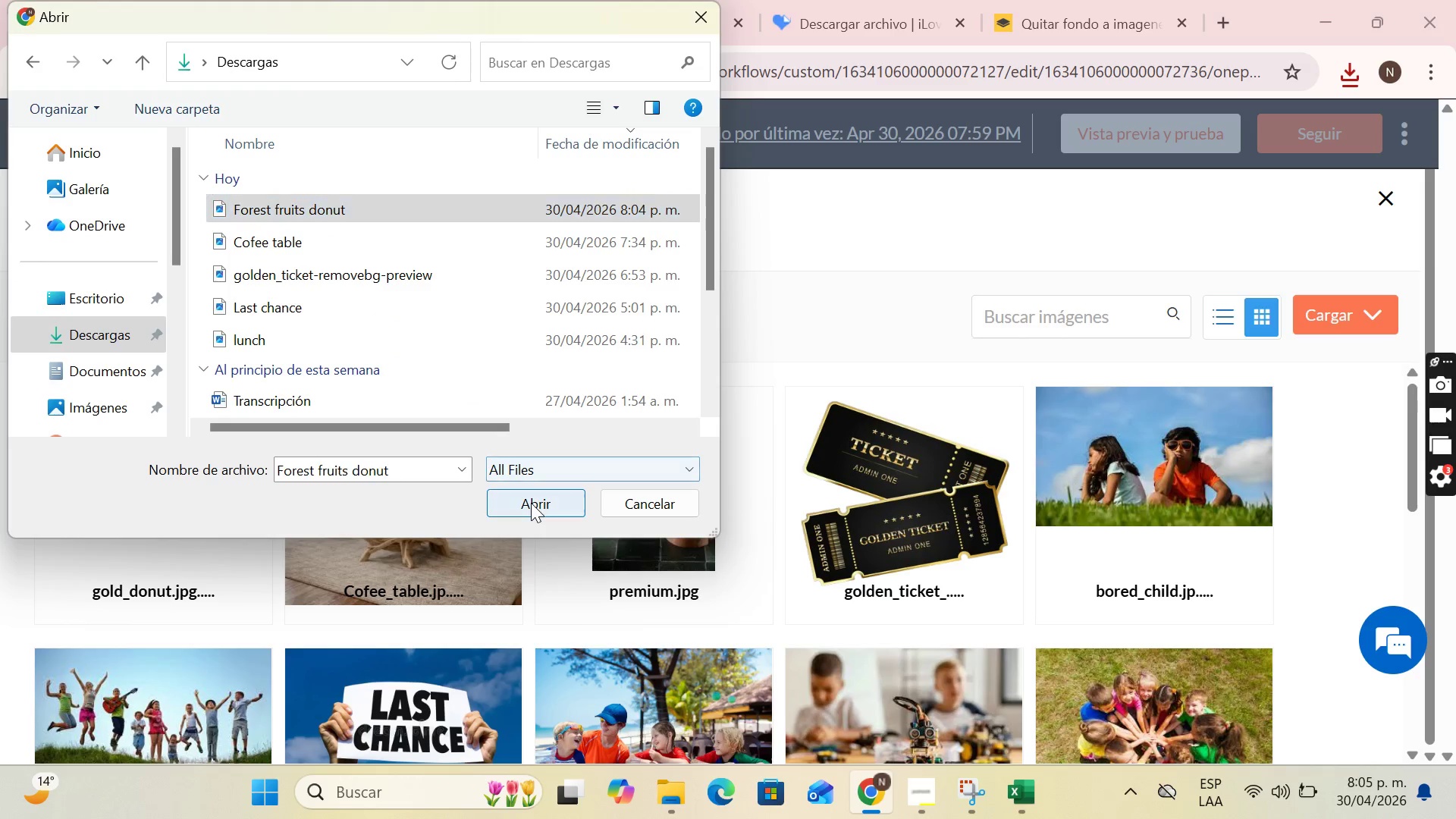 
mouse_move([515, 509])
 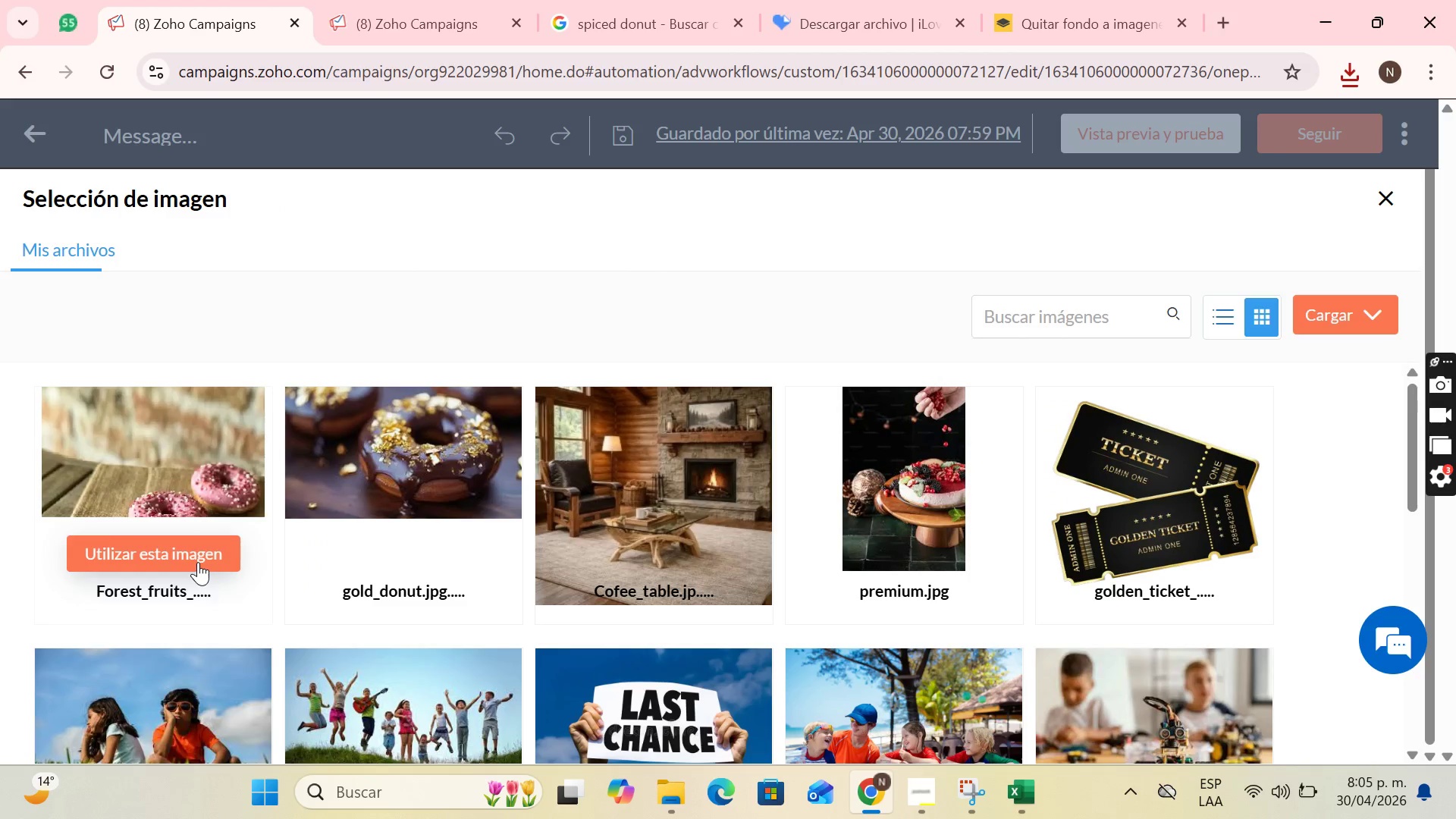 
left_click([198, 562])
 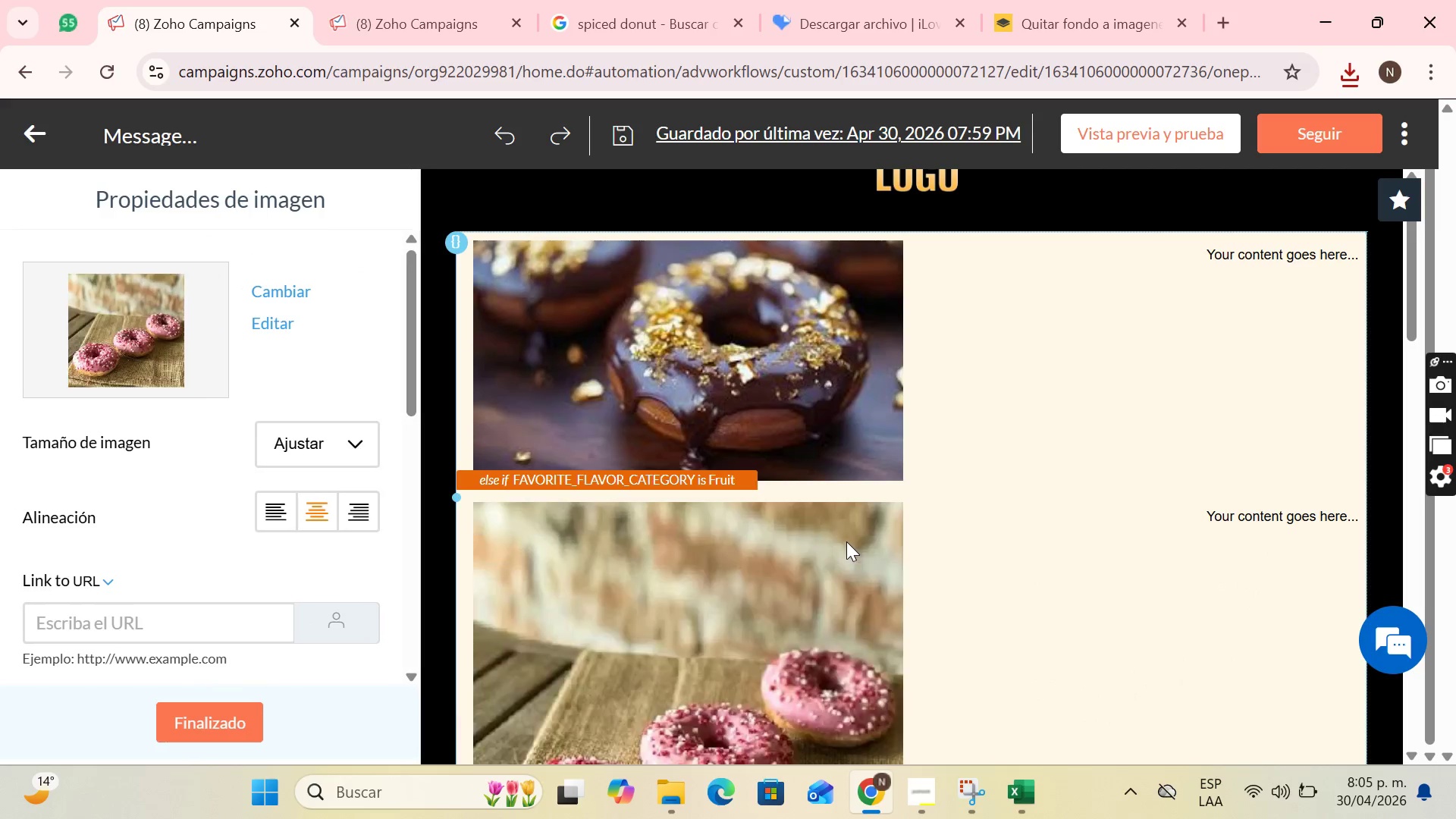 
scroll: coordinate [855, 545], scroll_direction: down, amount: 2.0
 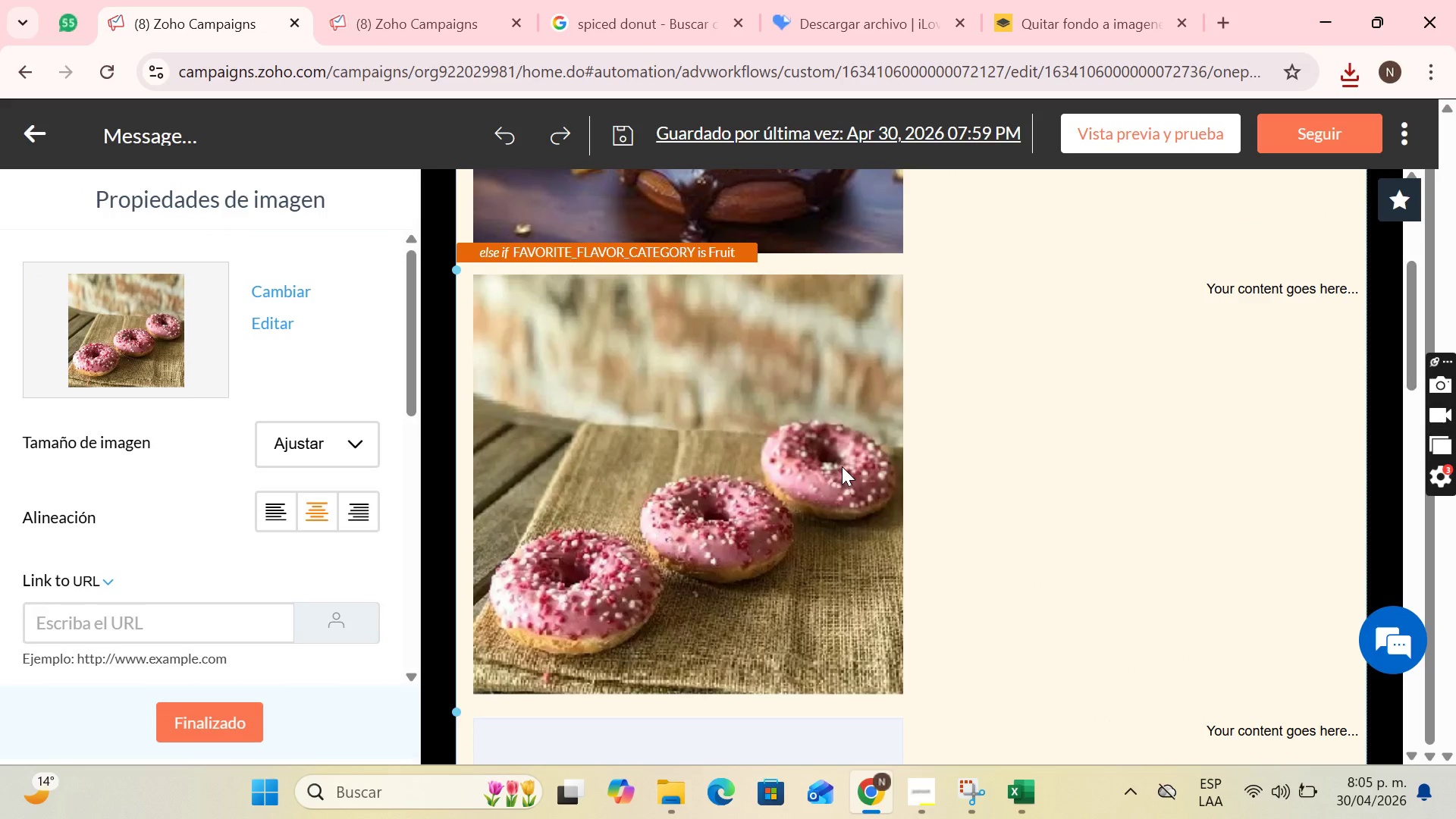 
left_click([842, 466])
 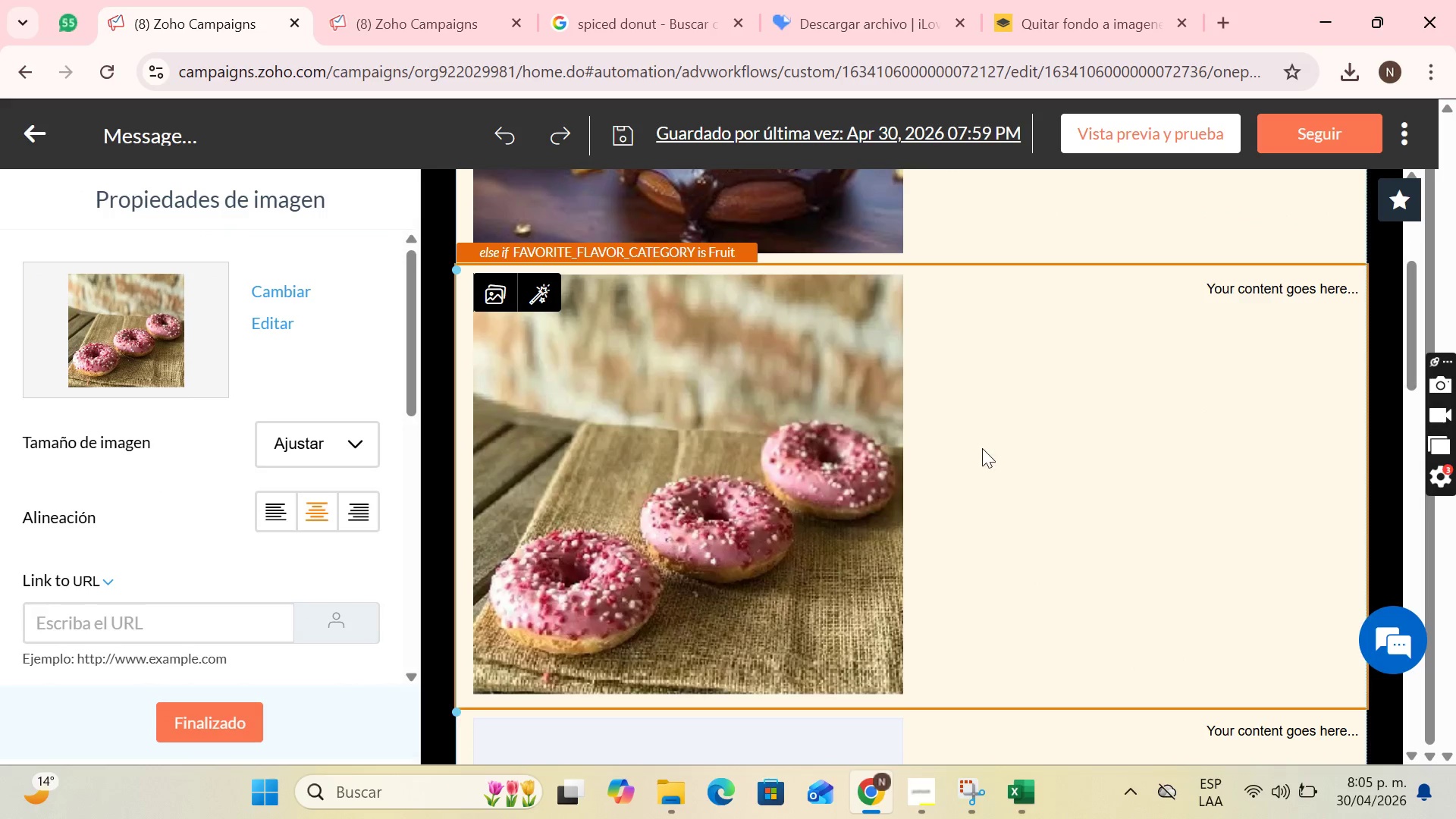 
left_click([353, 439])
 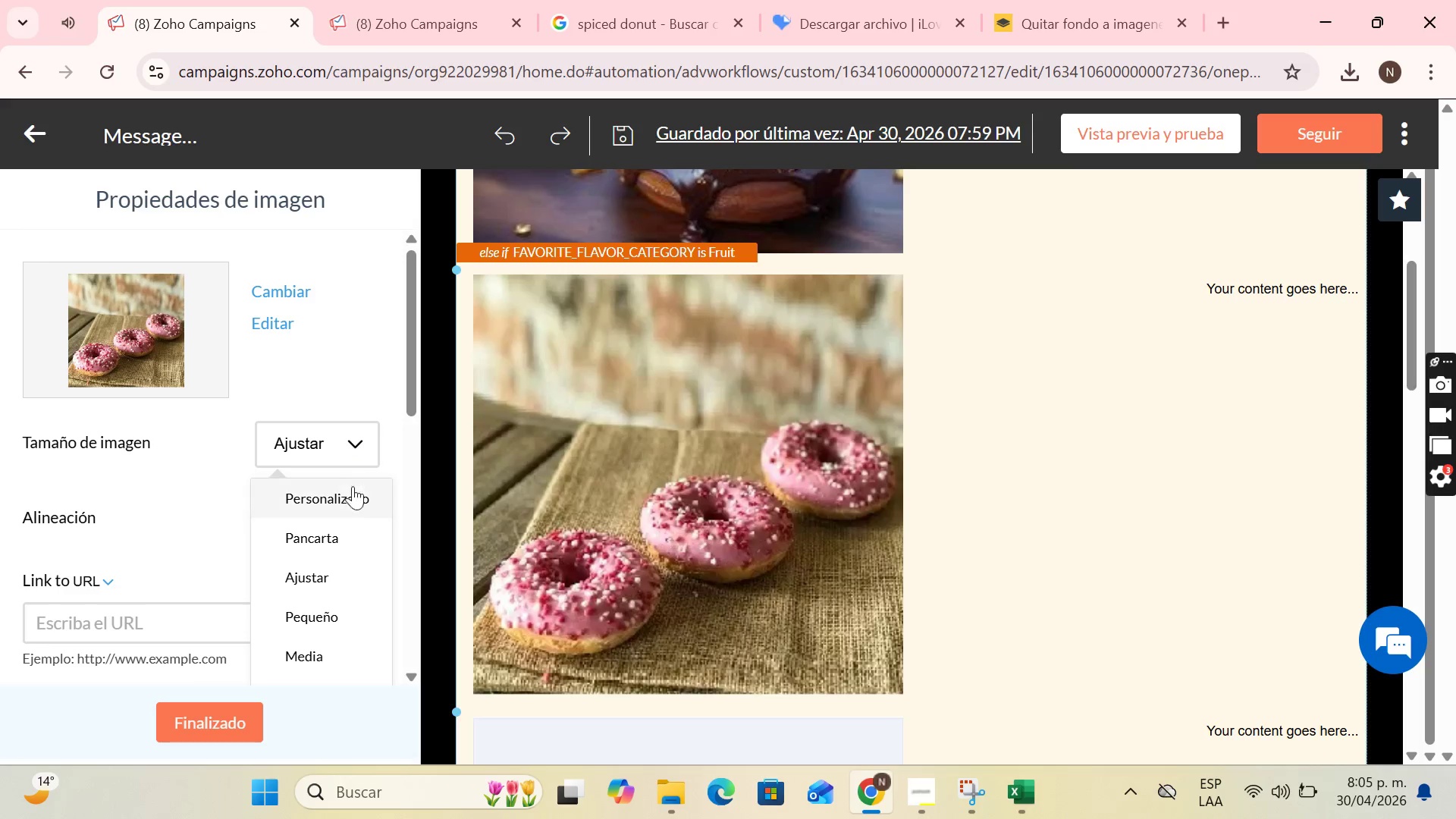 
scroll: coordinate [974, 466], scroll_direction: up, amount: 1.0
 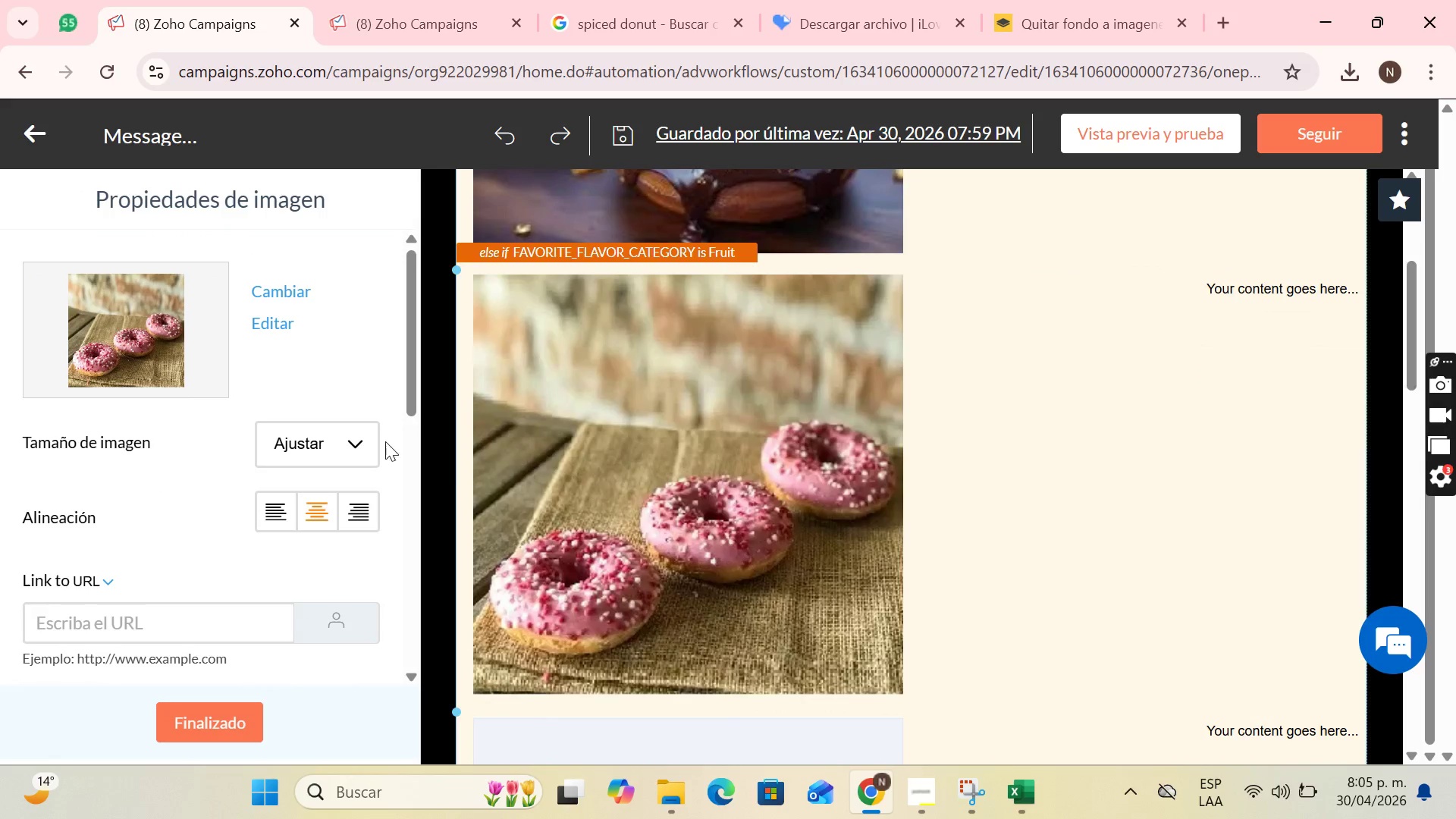 
left_click([352, 494])
 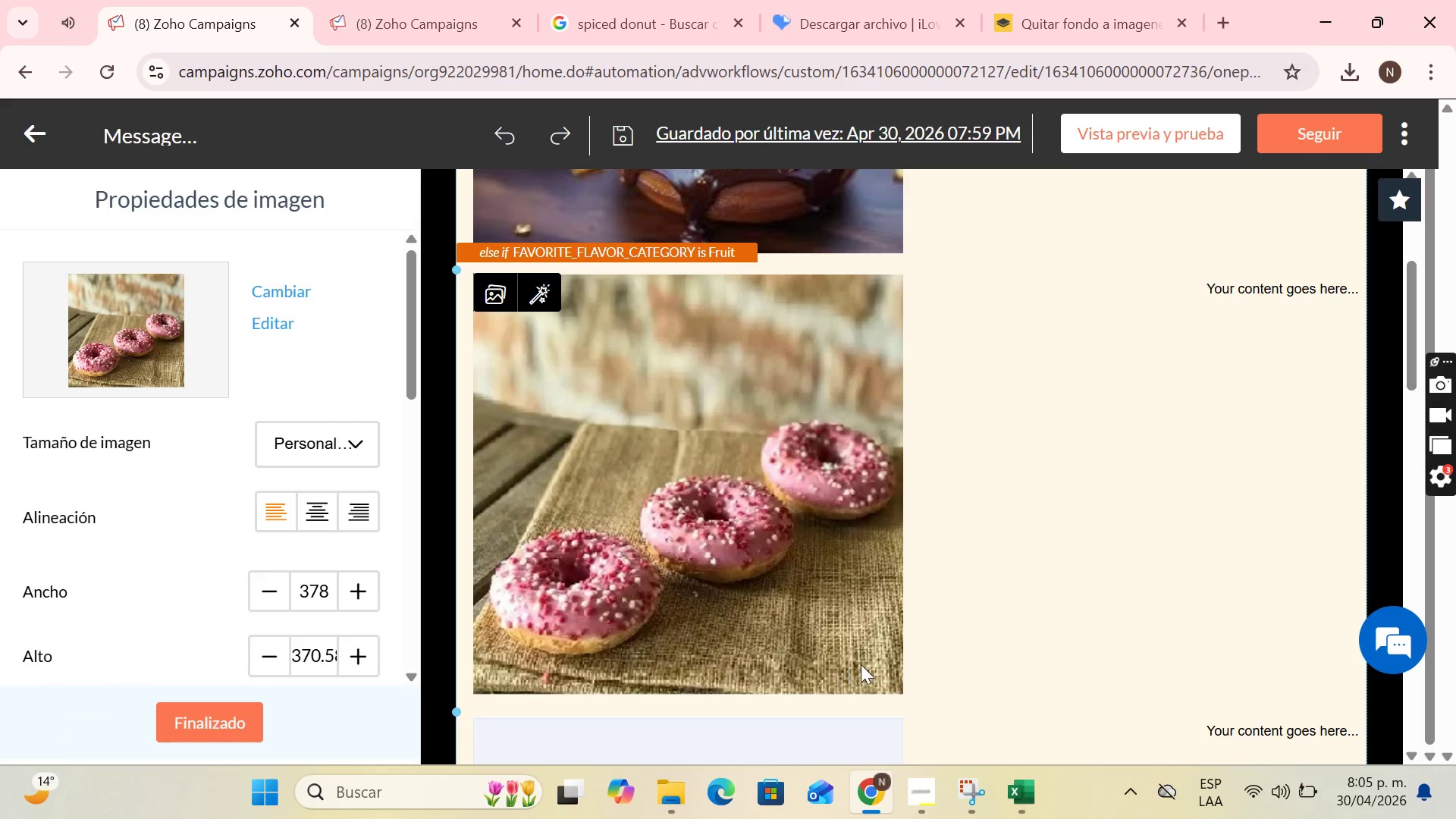 
left_click([886, 674])
 